 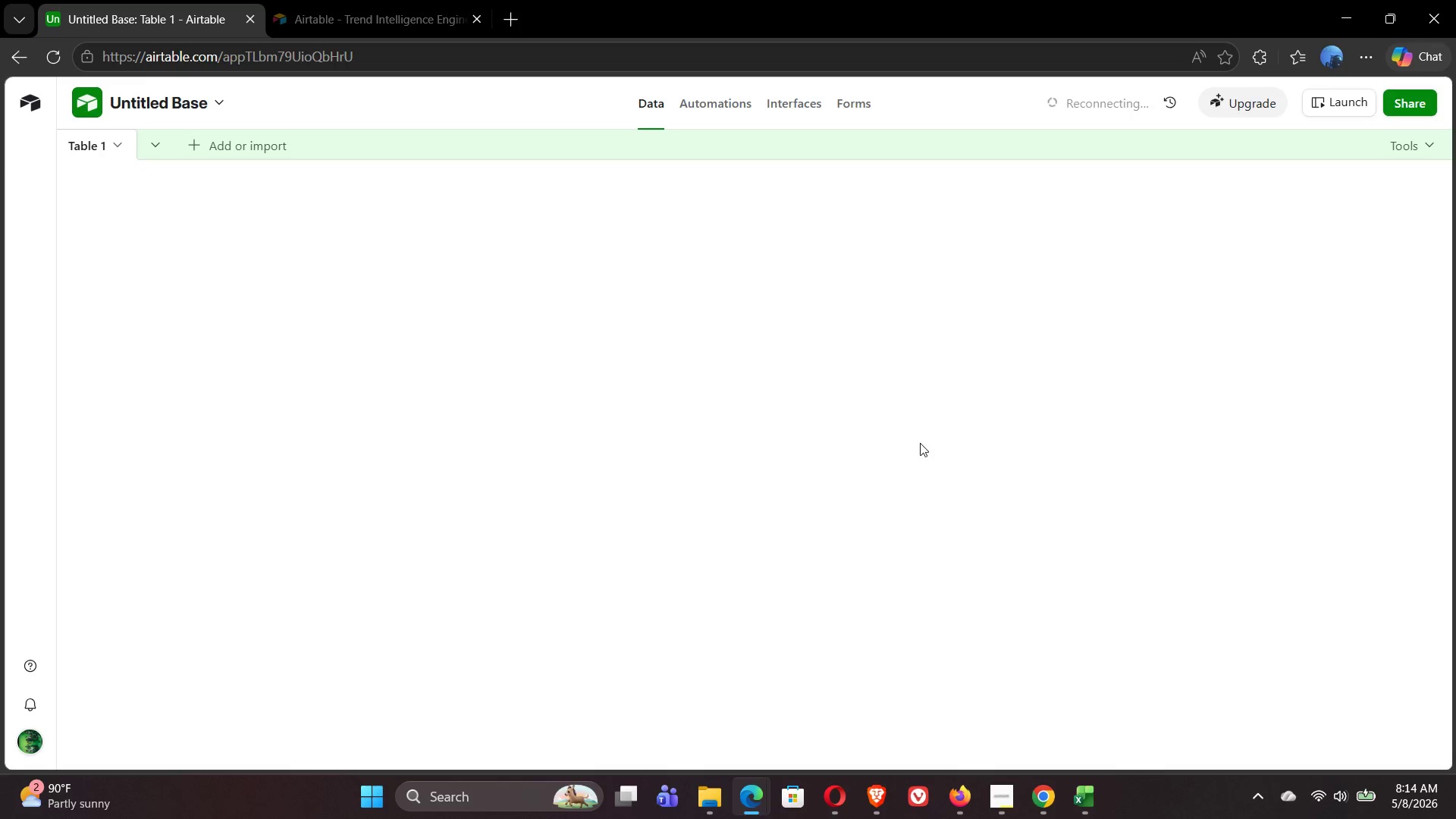 
left_click([422, 105])
 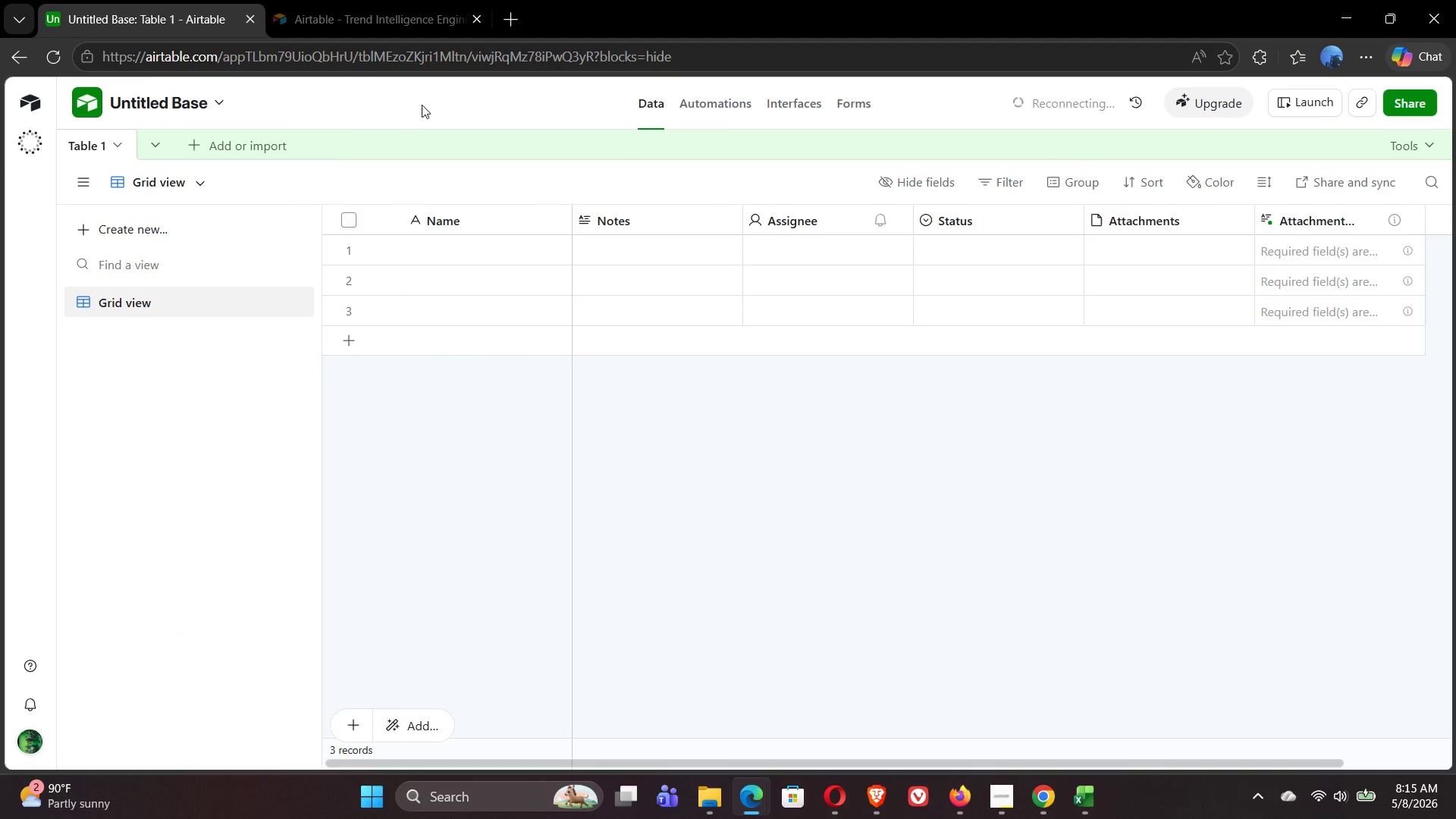 
wait(9.91)
 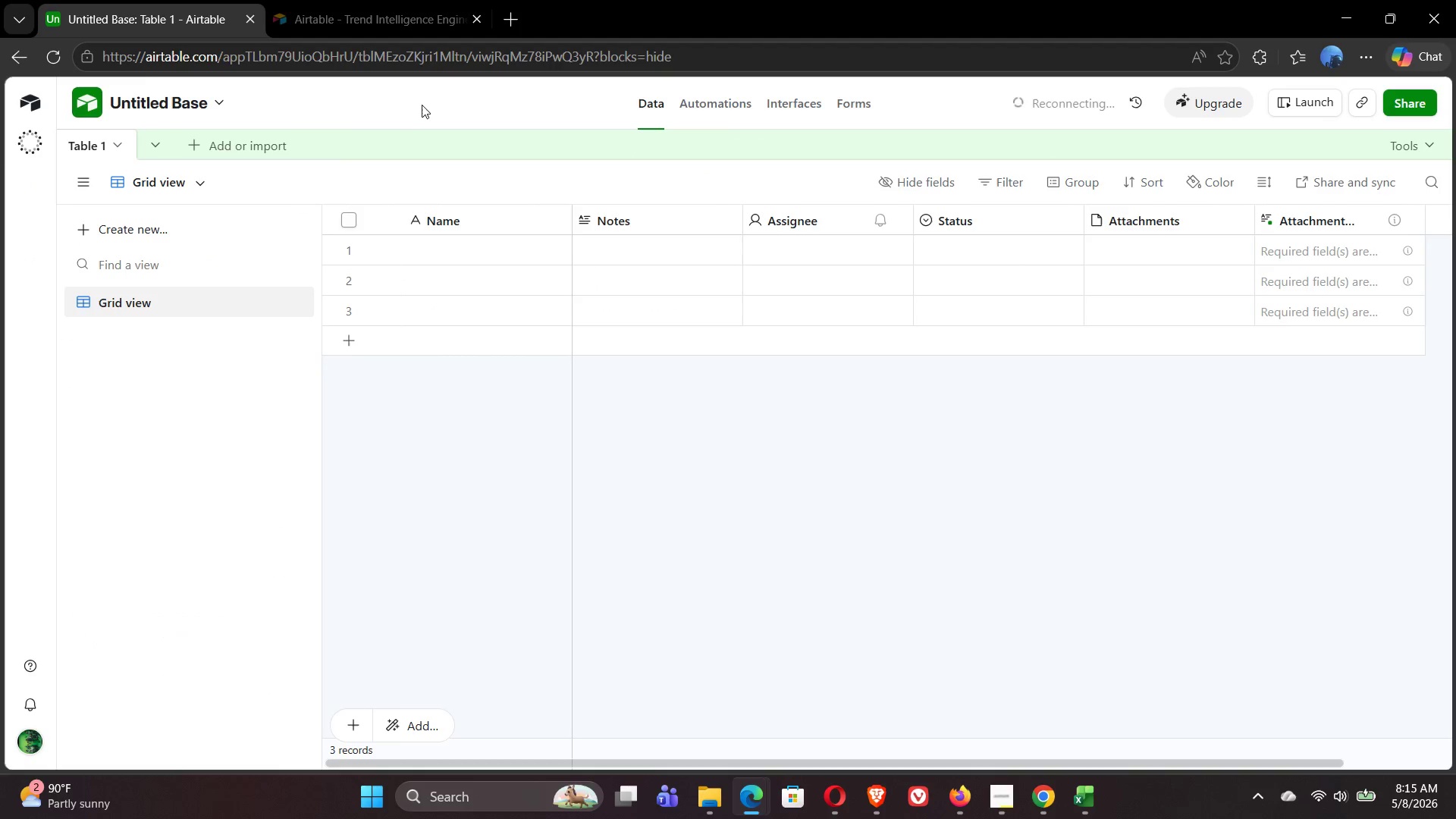 
double_click([149, 107])
 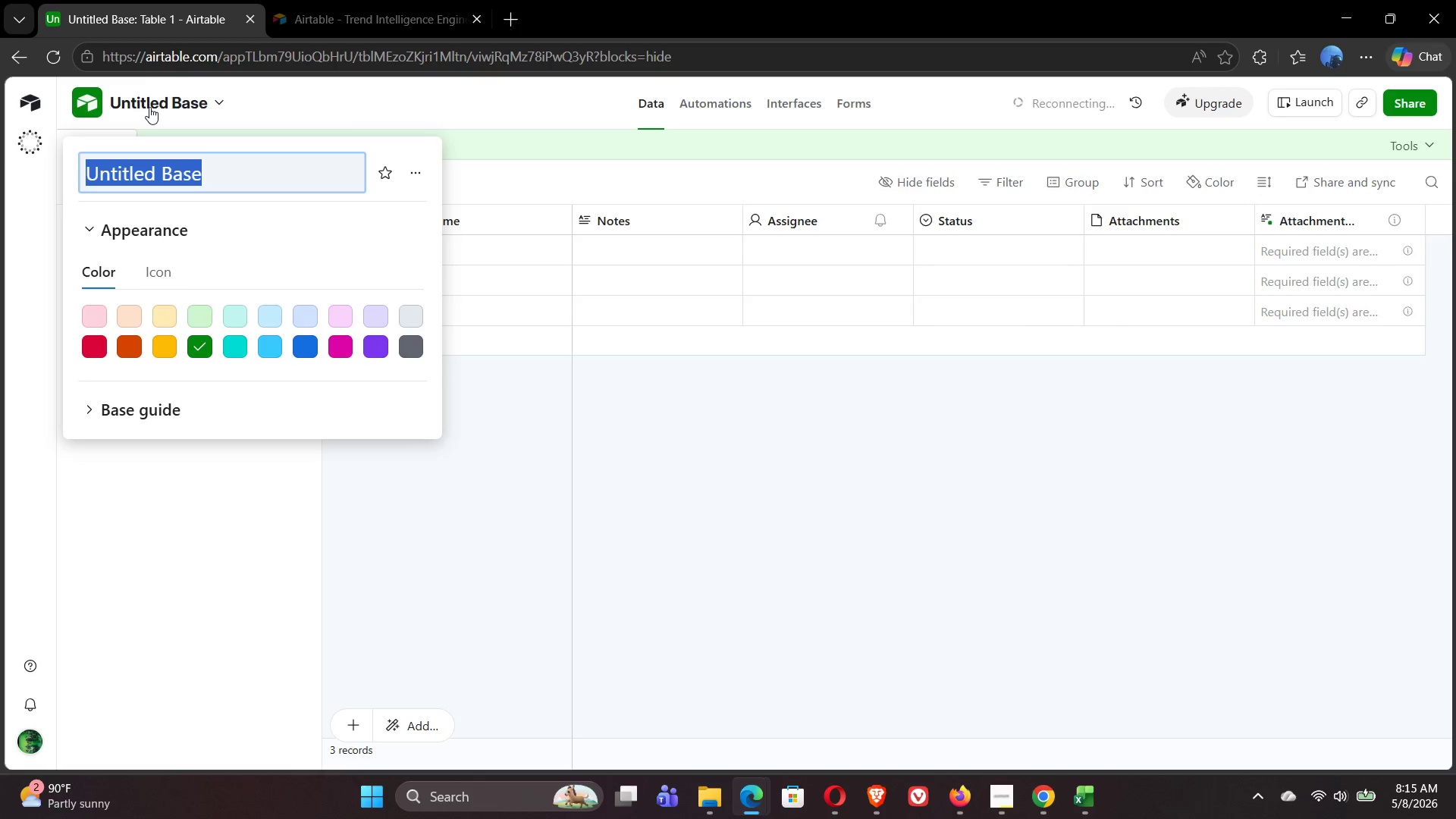 
type(s)
key(Backspace)
type(Silverthorne Benefits-Comm)
 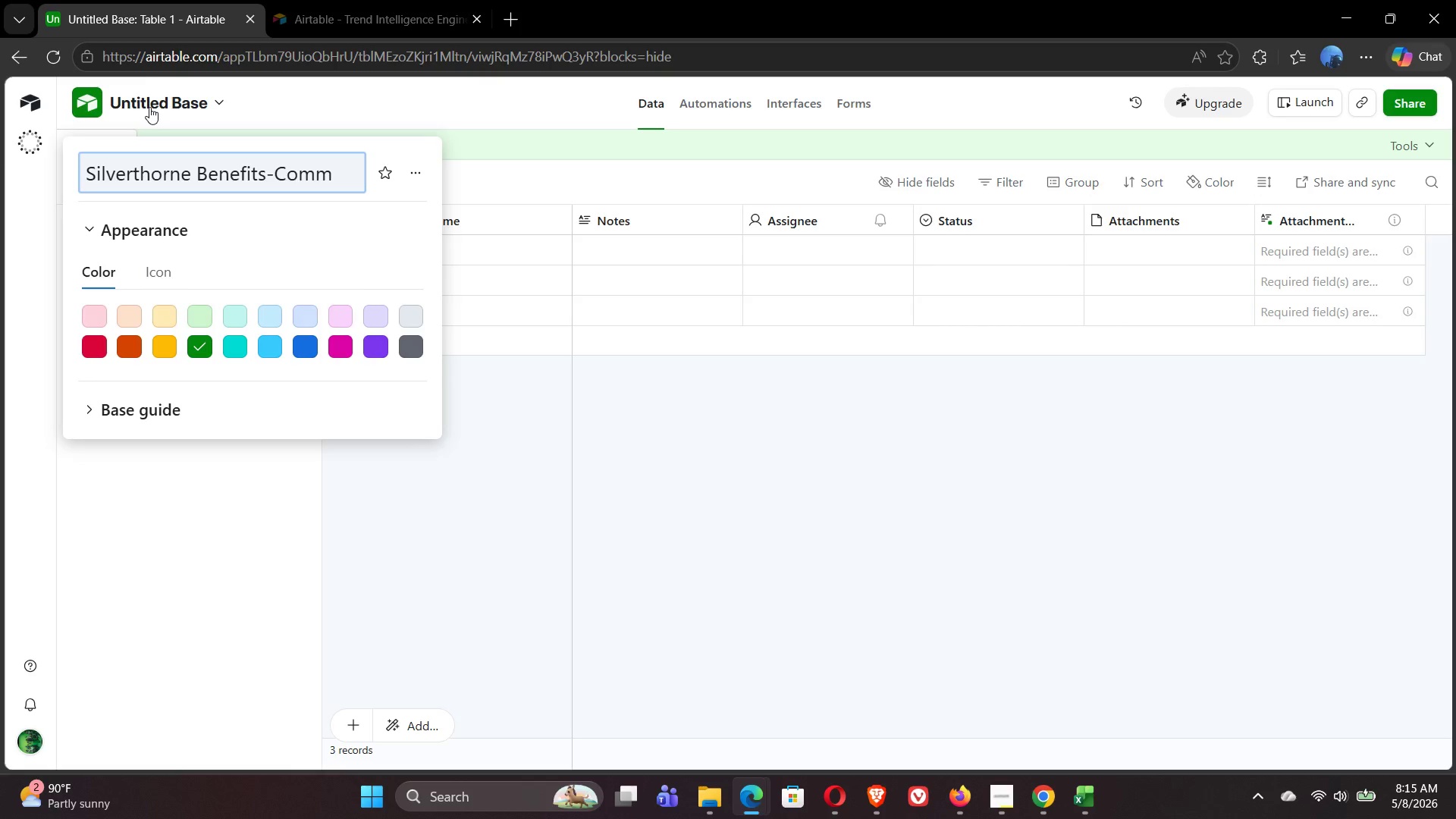 
wait(5.86)
 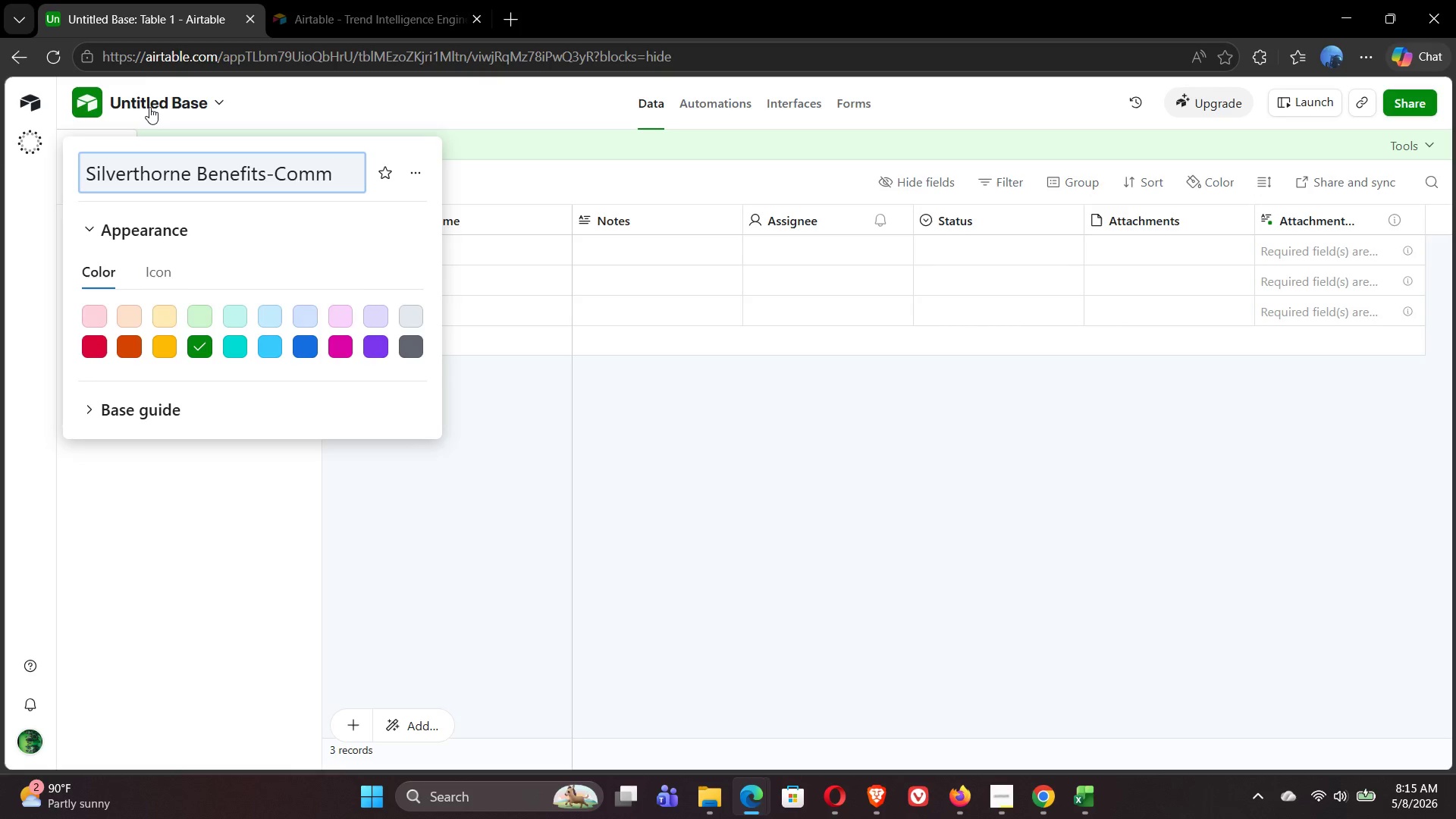 
type(ission Forecast Engine)
 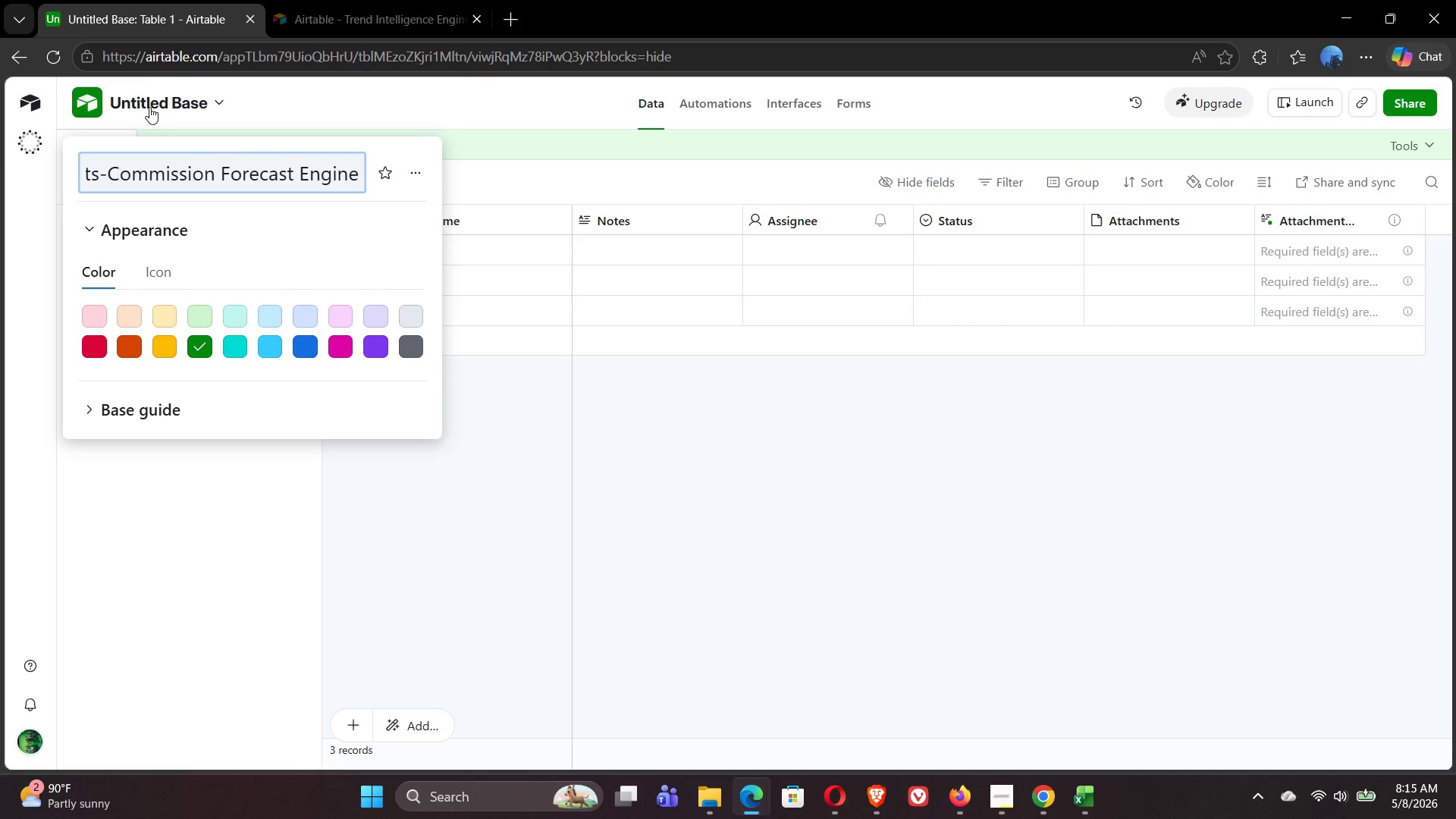 
key(Enter)
 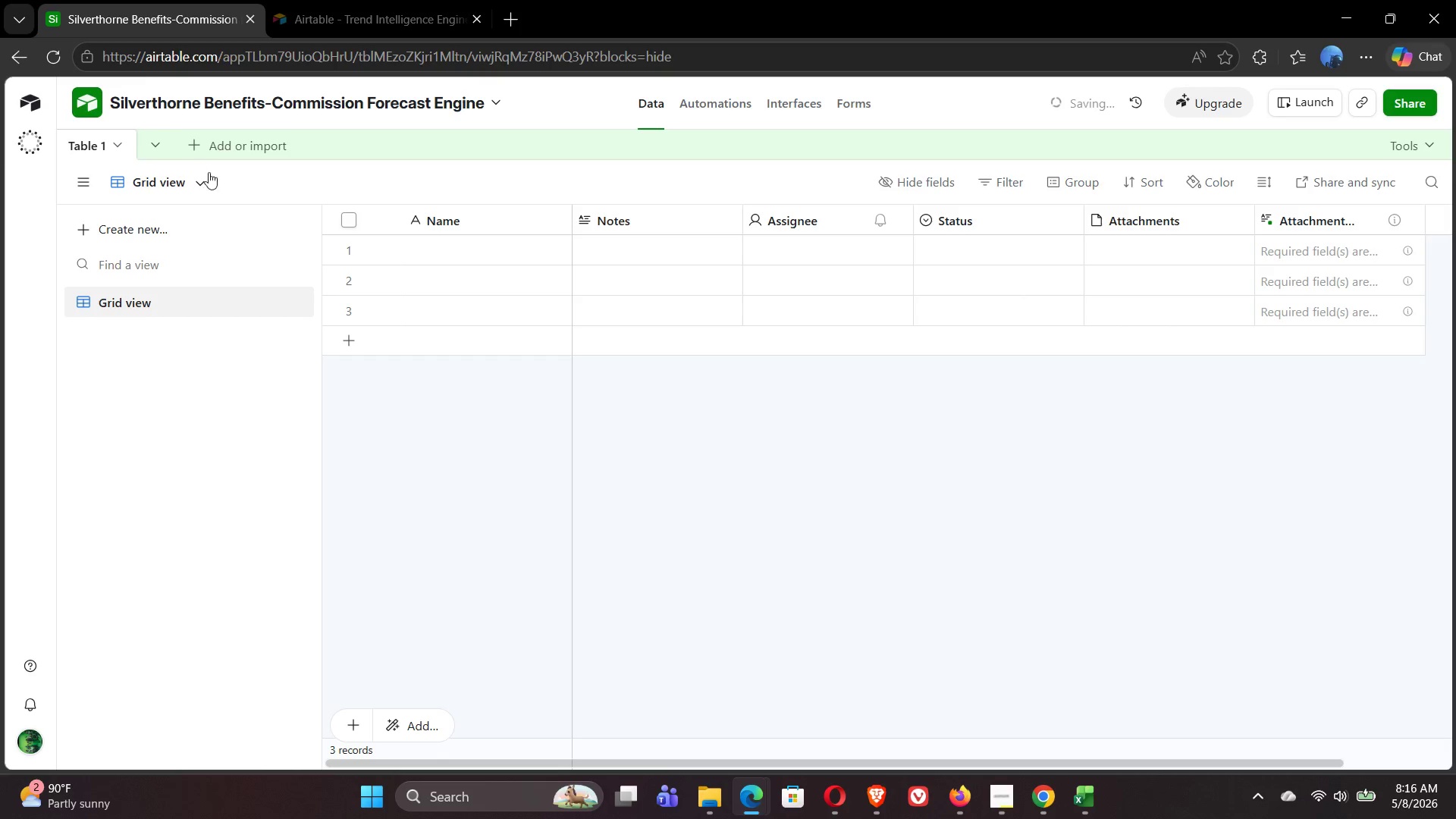 
wait(7.27)
 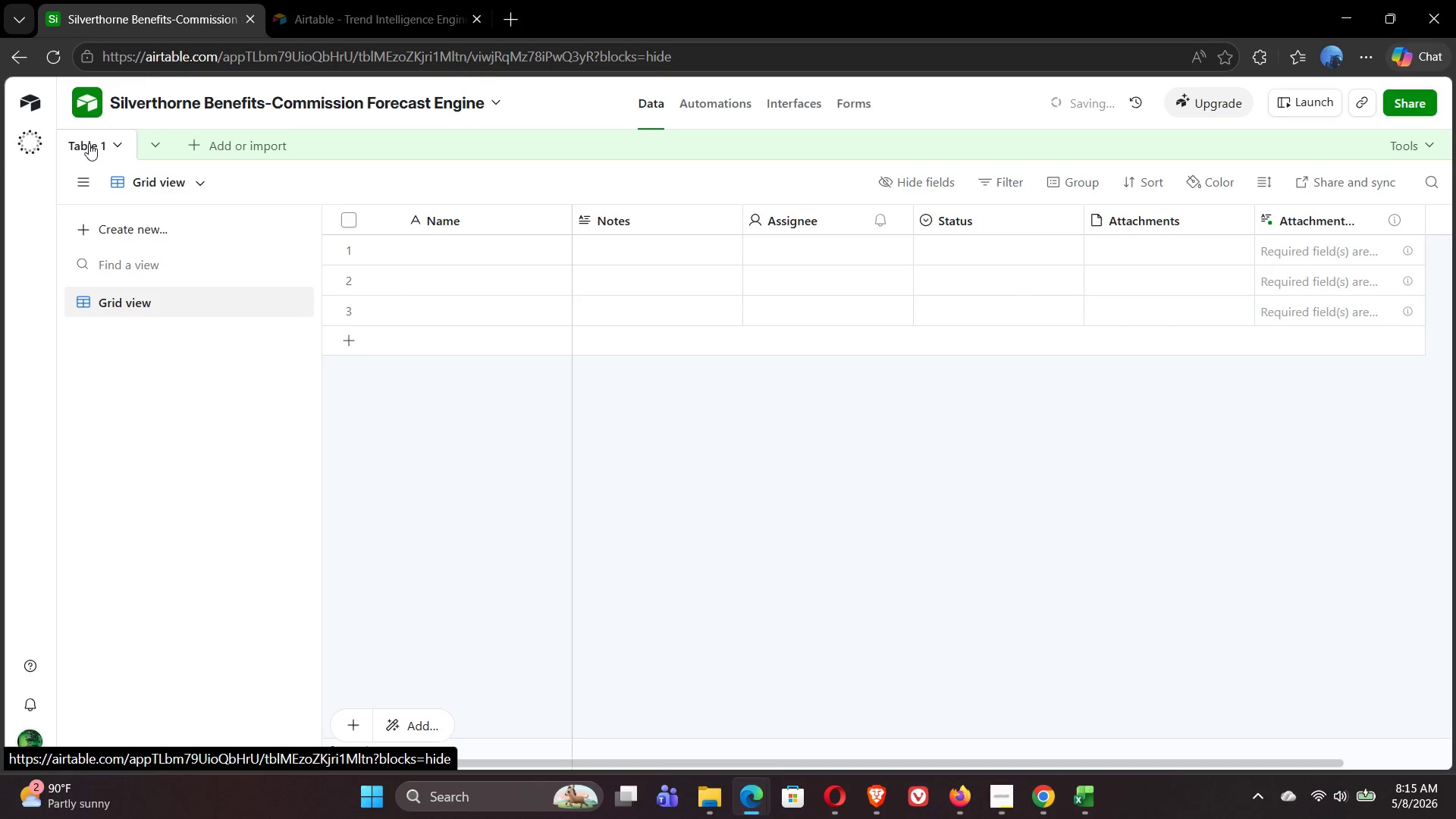 
left_click([346, 250])
 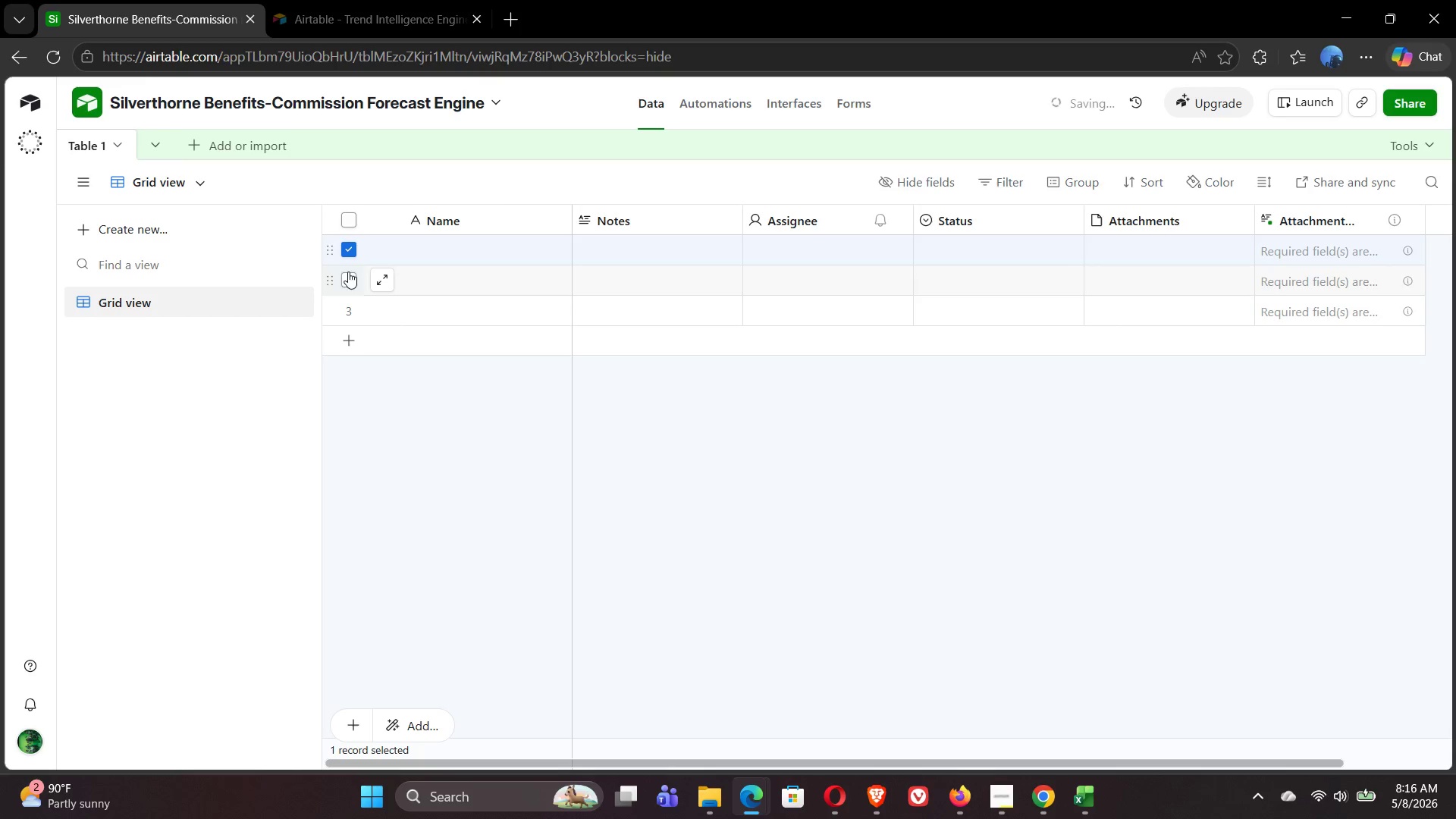 
left_click([348, 277])
 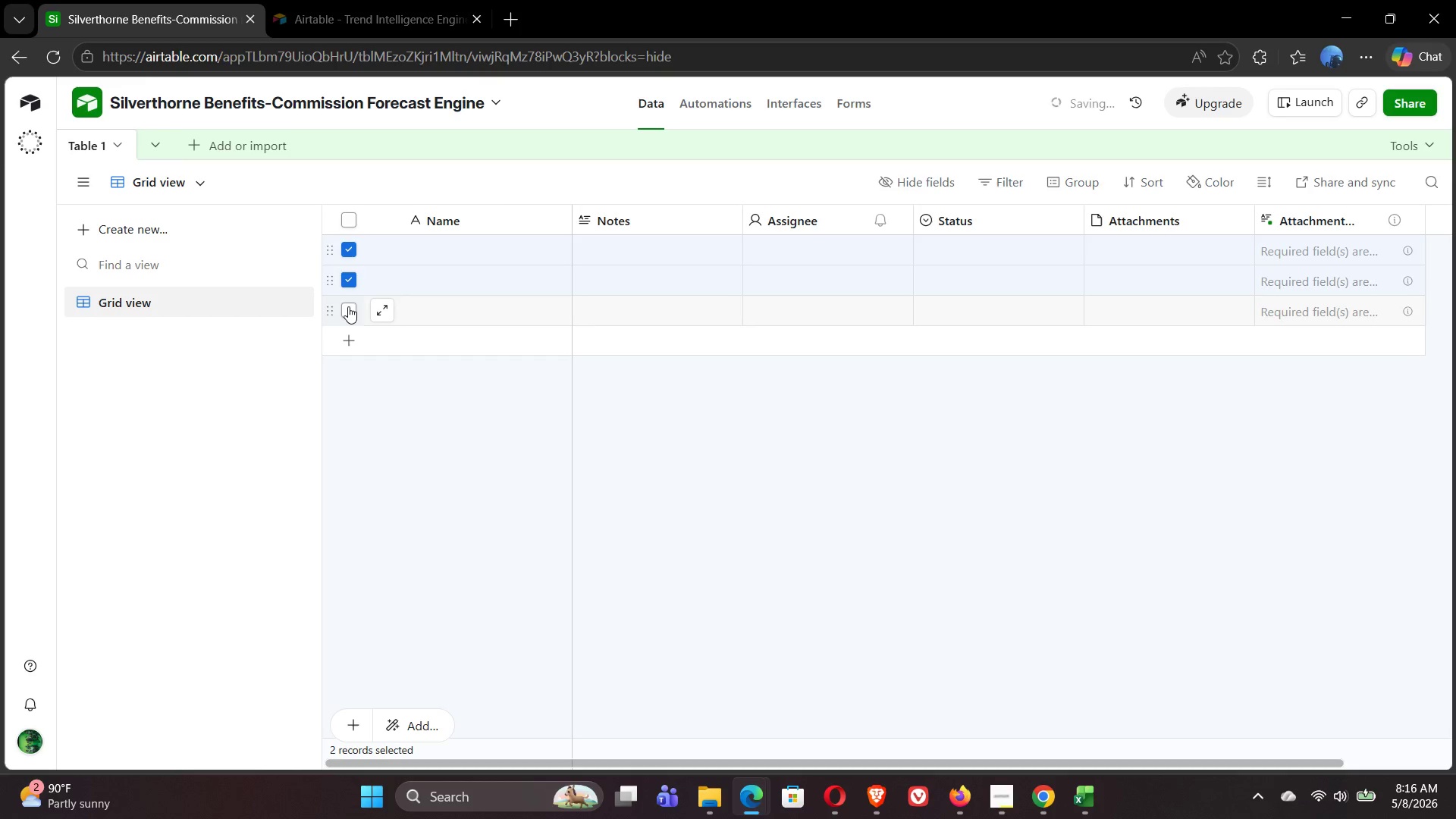 
left_click([348, 306])
 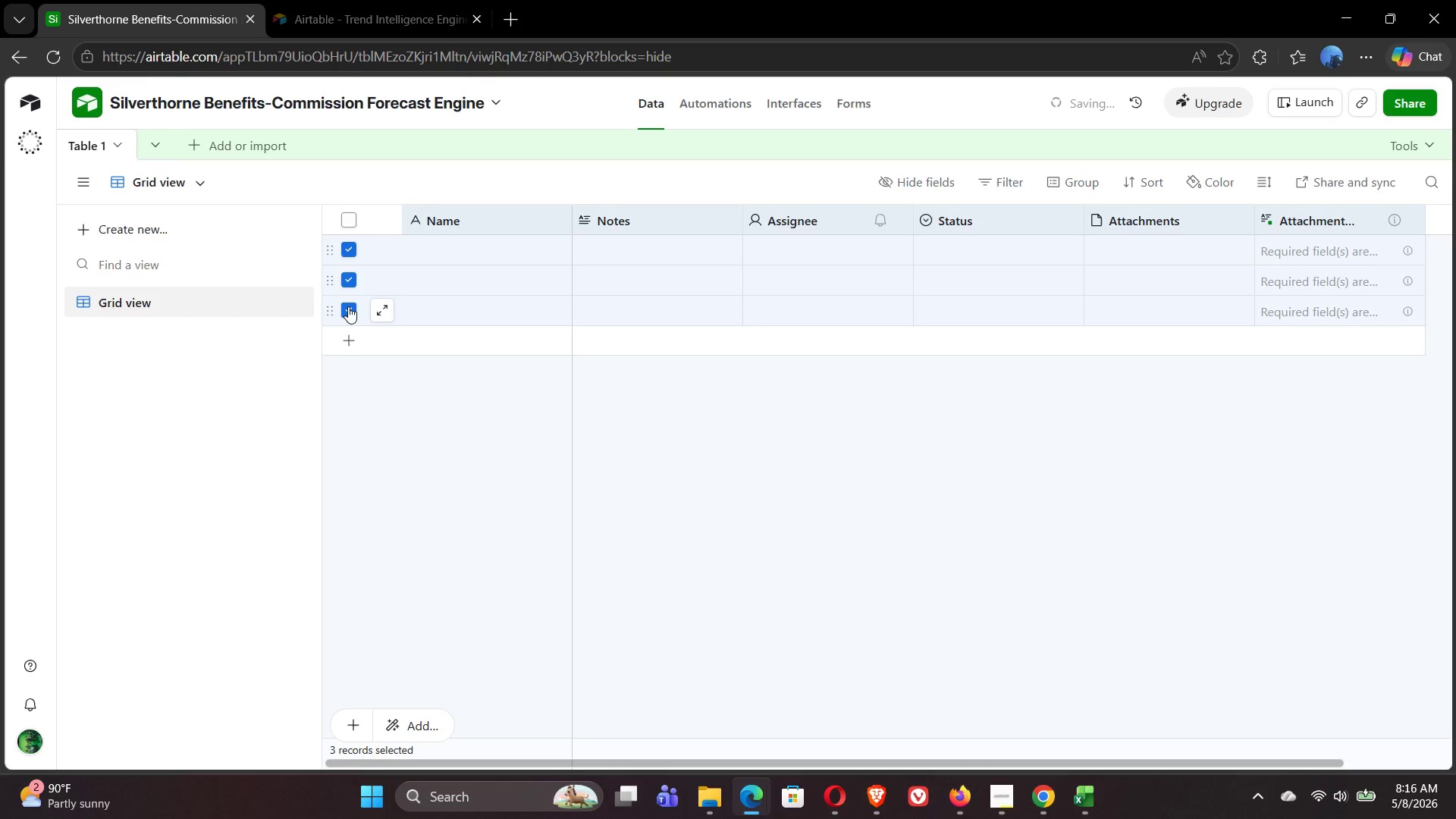 
right_click([348, 306])
 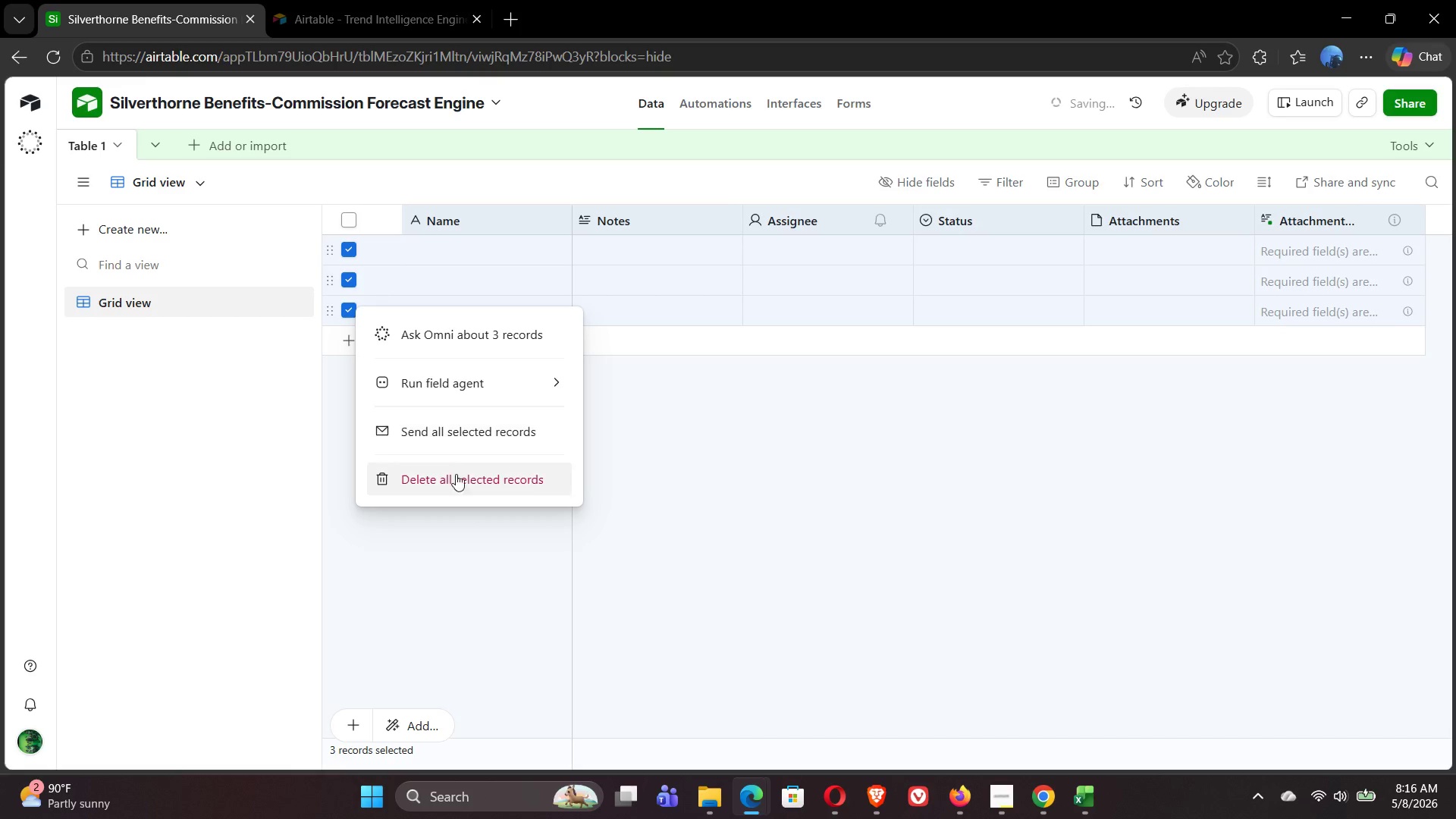 
left_click([460, 481])
 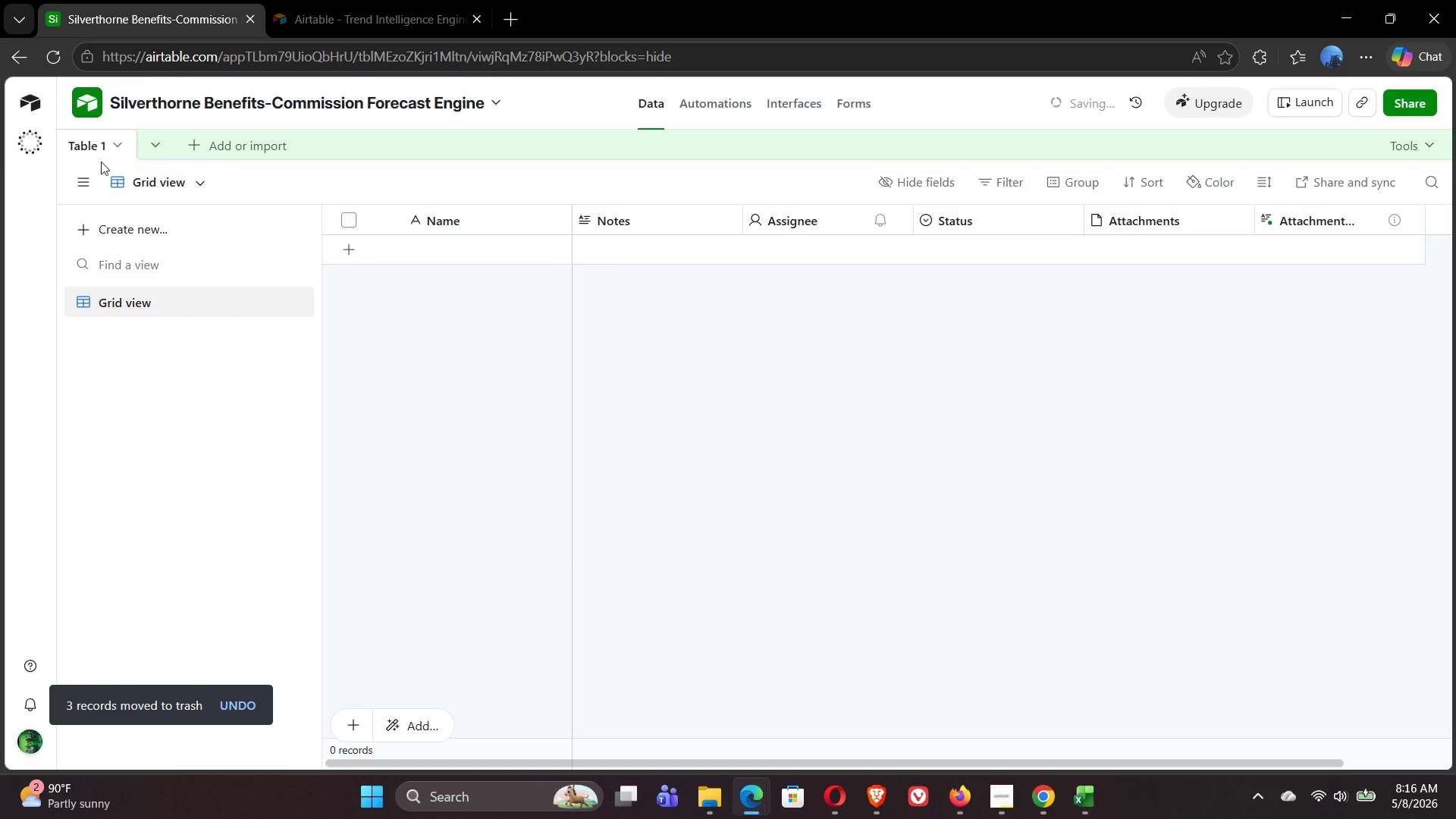 
double_click([88, 144])
 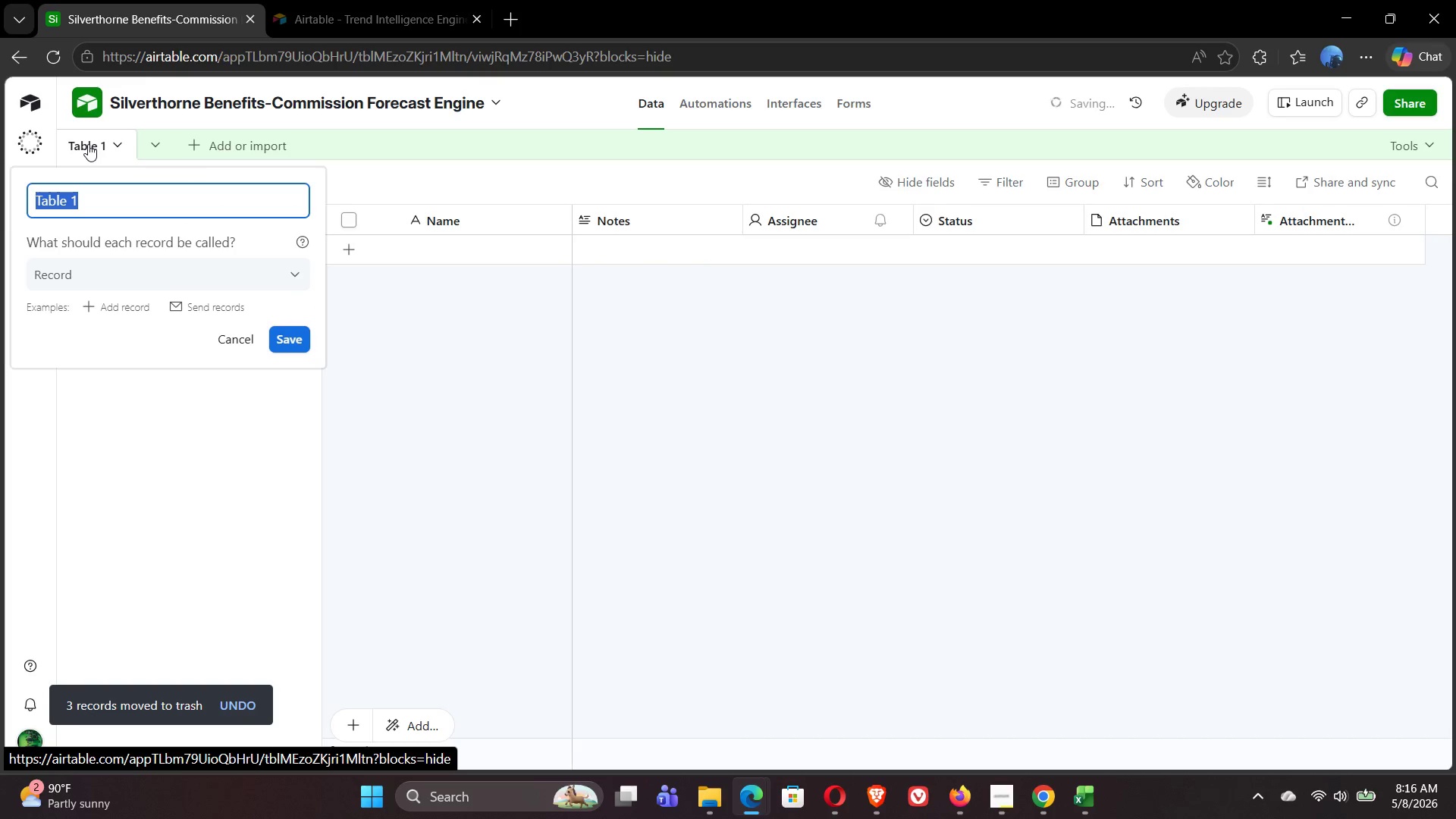 
hold_key(key=ShiftLeft, duration=0.36)
 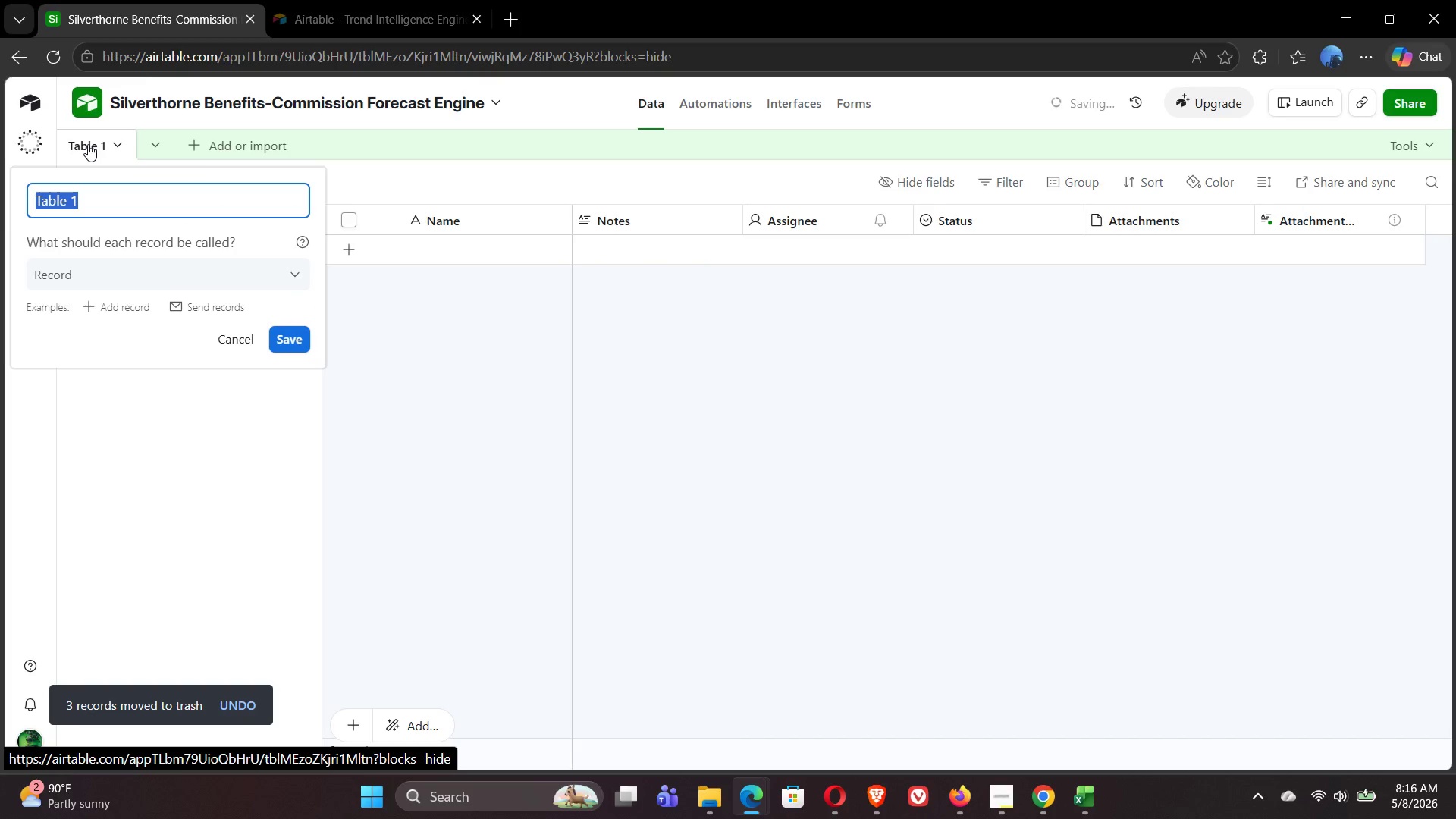 
type(Policies)
 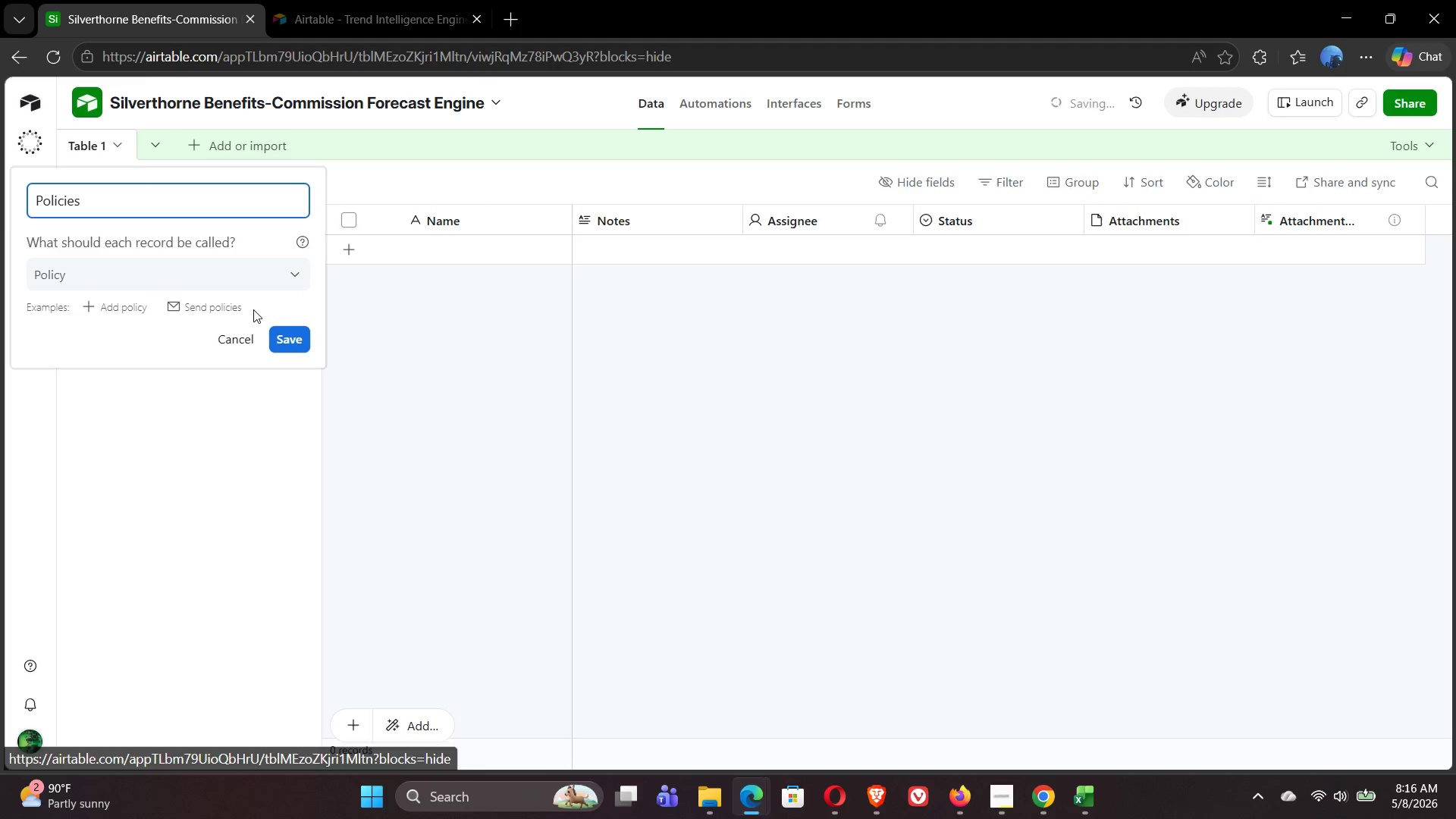 
left_click([287, 348])
 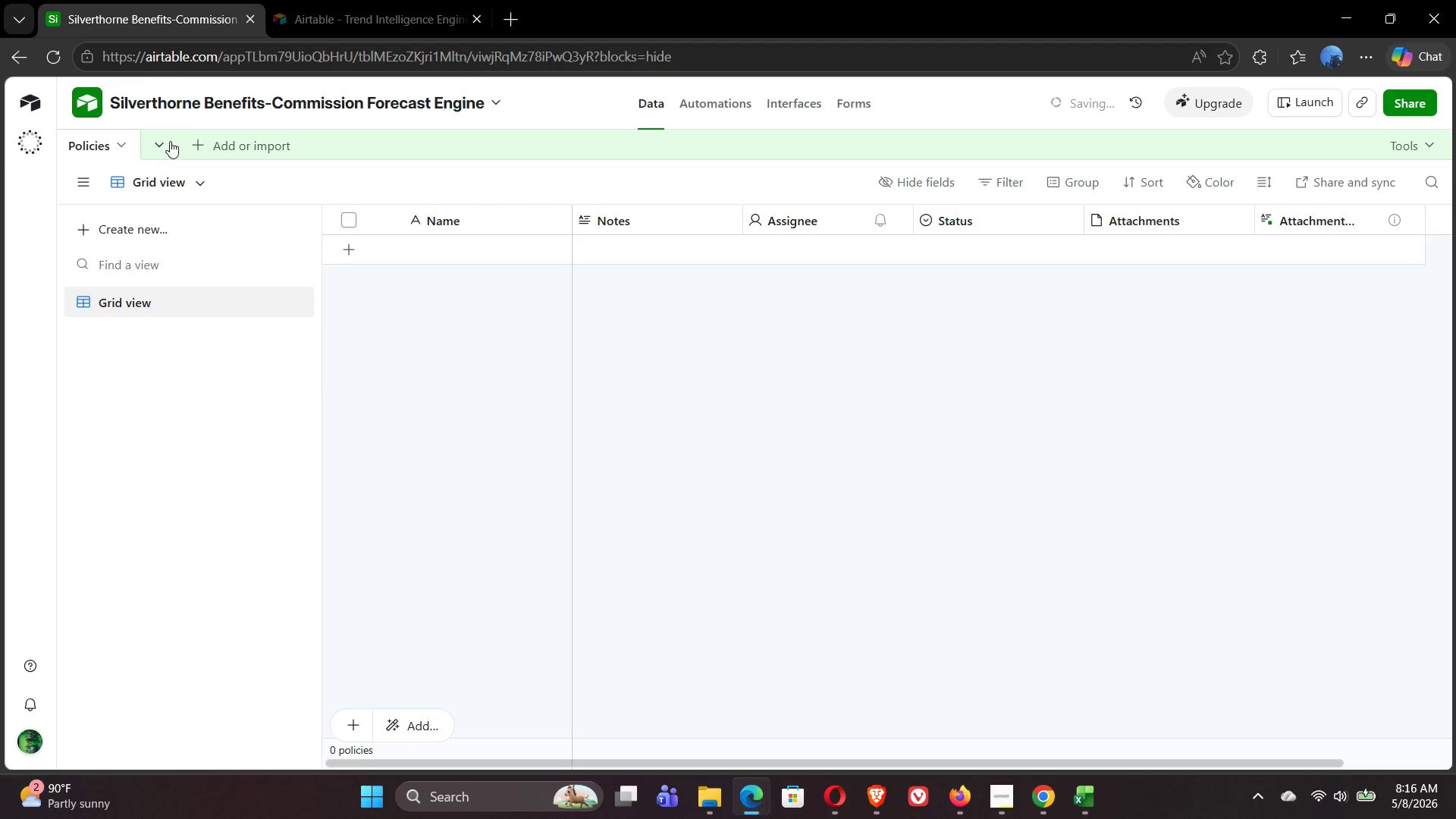 
left_click([158, 141])
 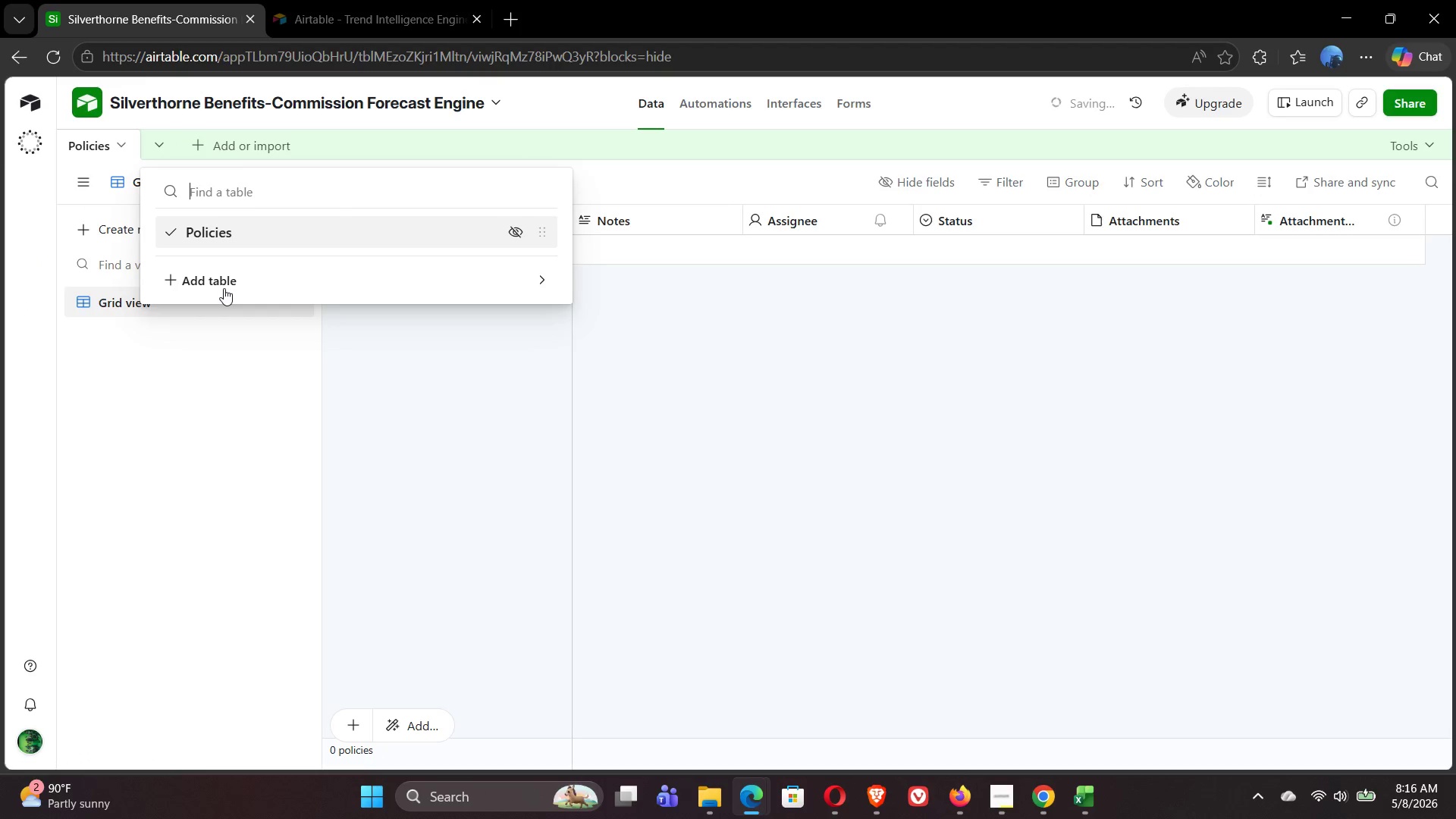 
left_click([218, 281])
 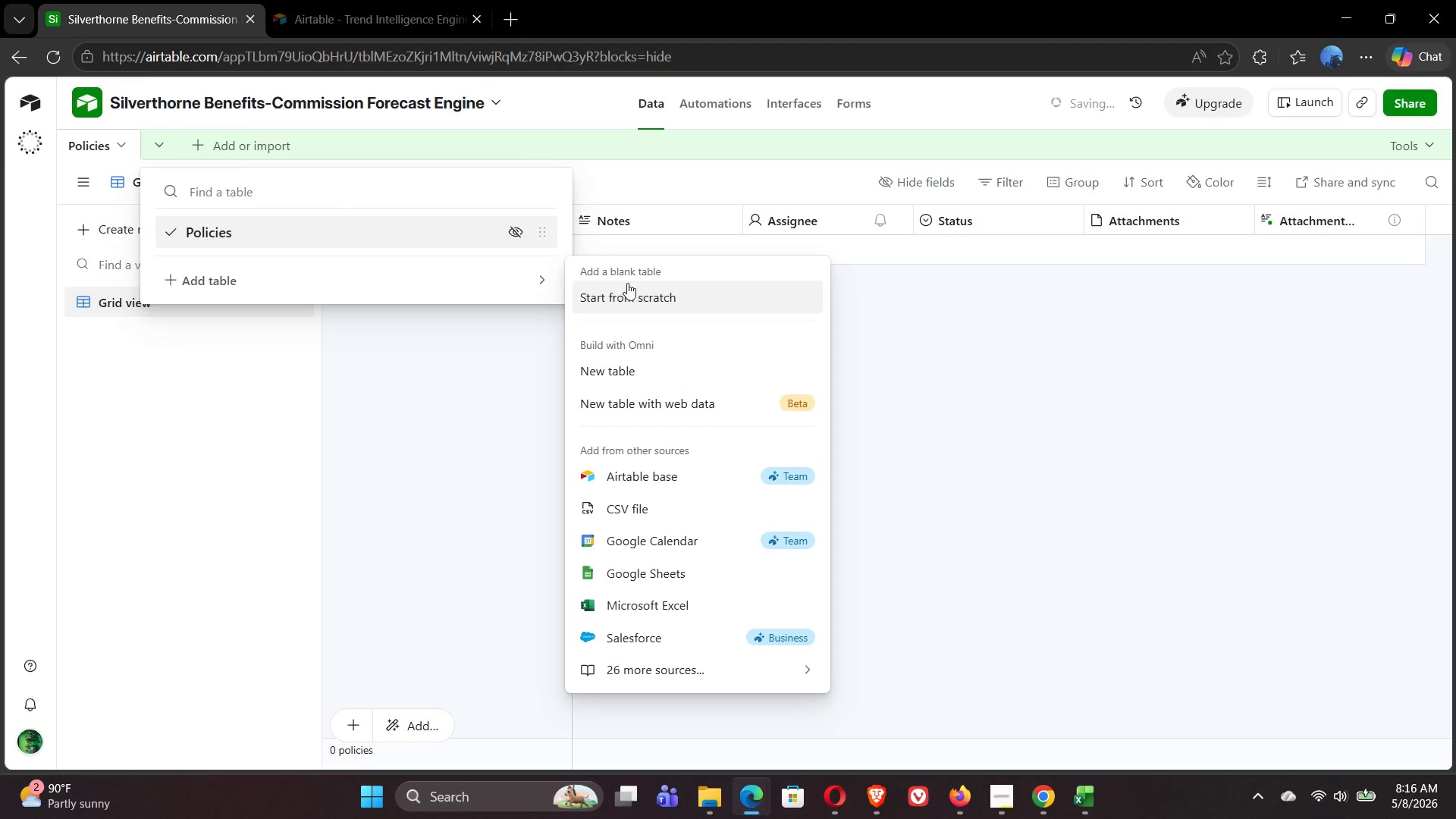 
left_click([639, 300])
 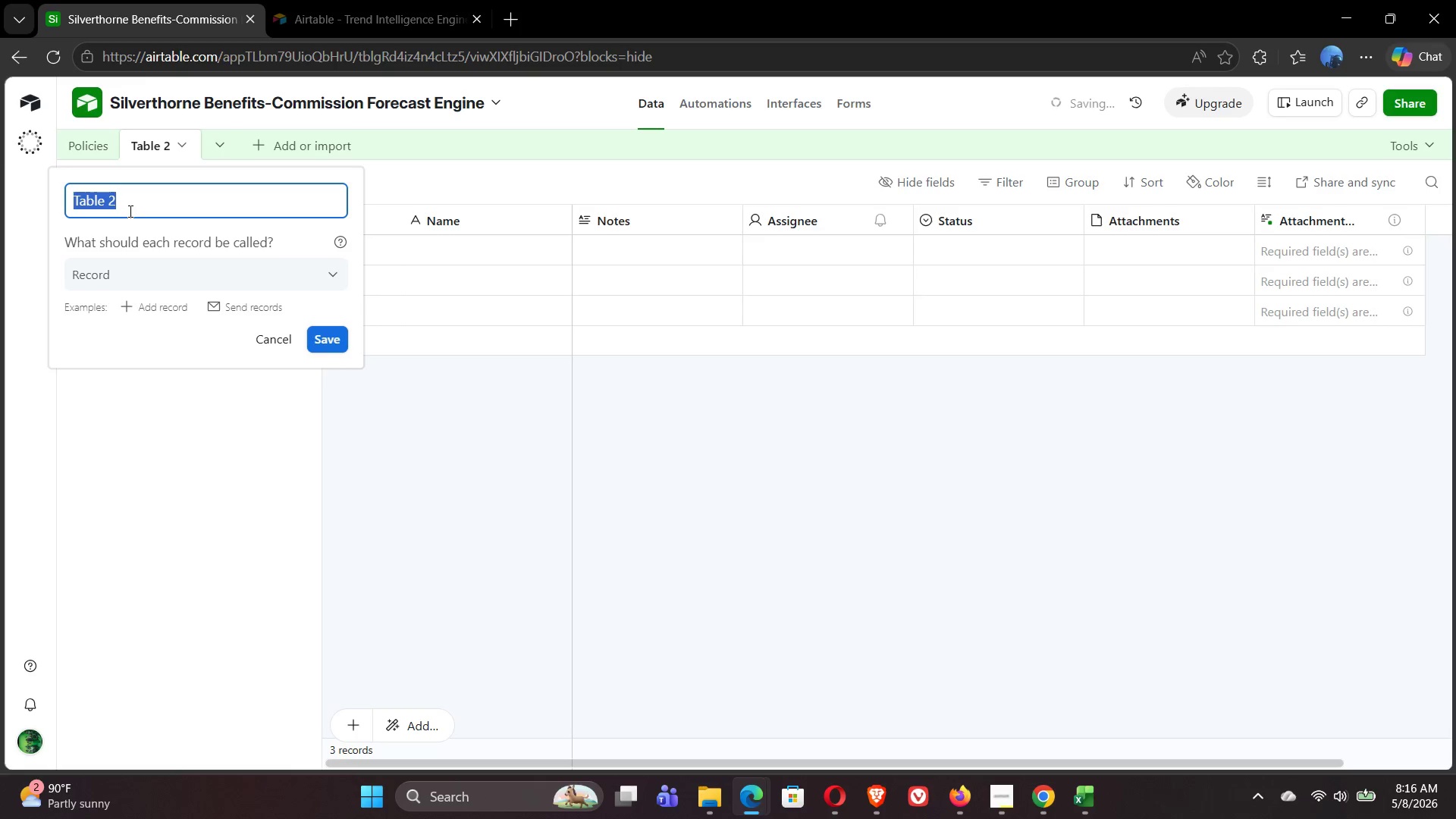 
wait(8.2)
 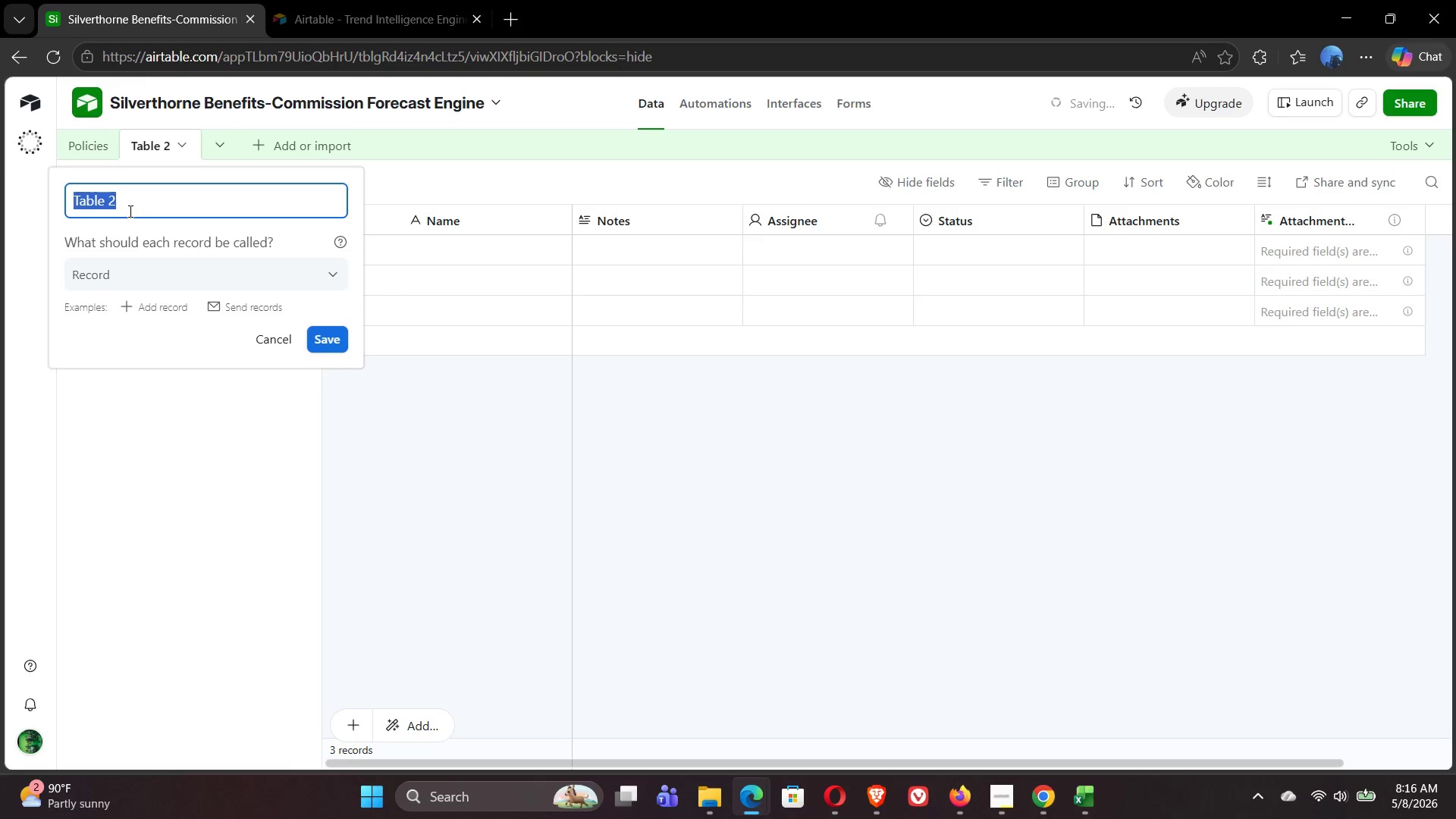 
type(Agents)
 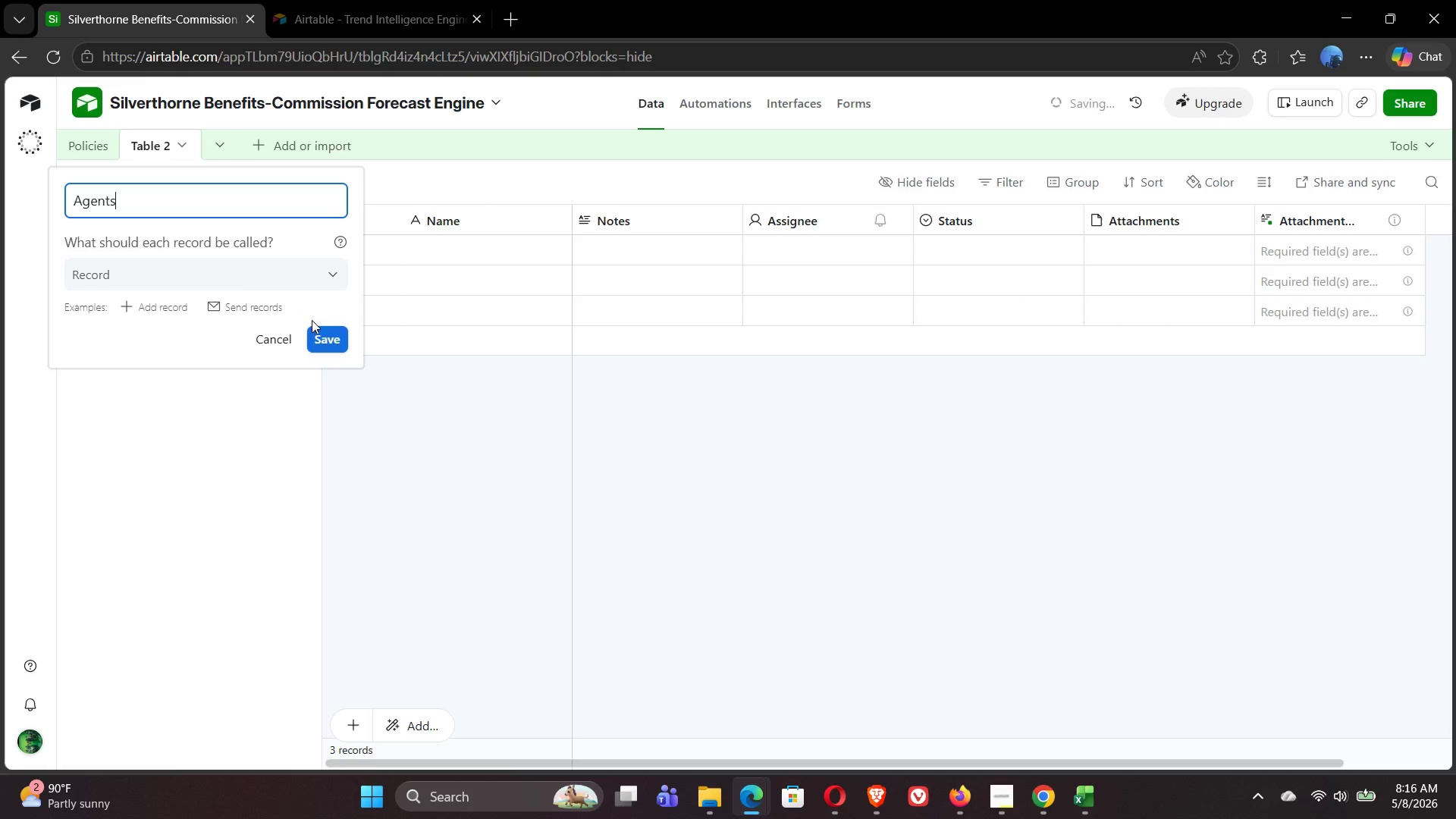 
left_click([333, 340])
 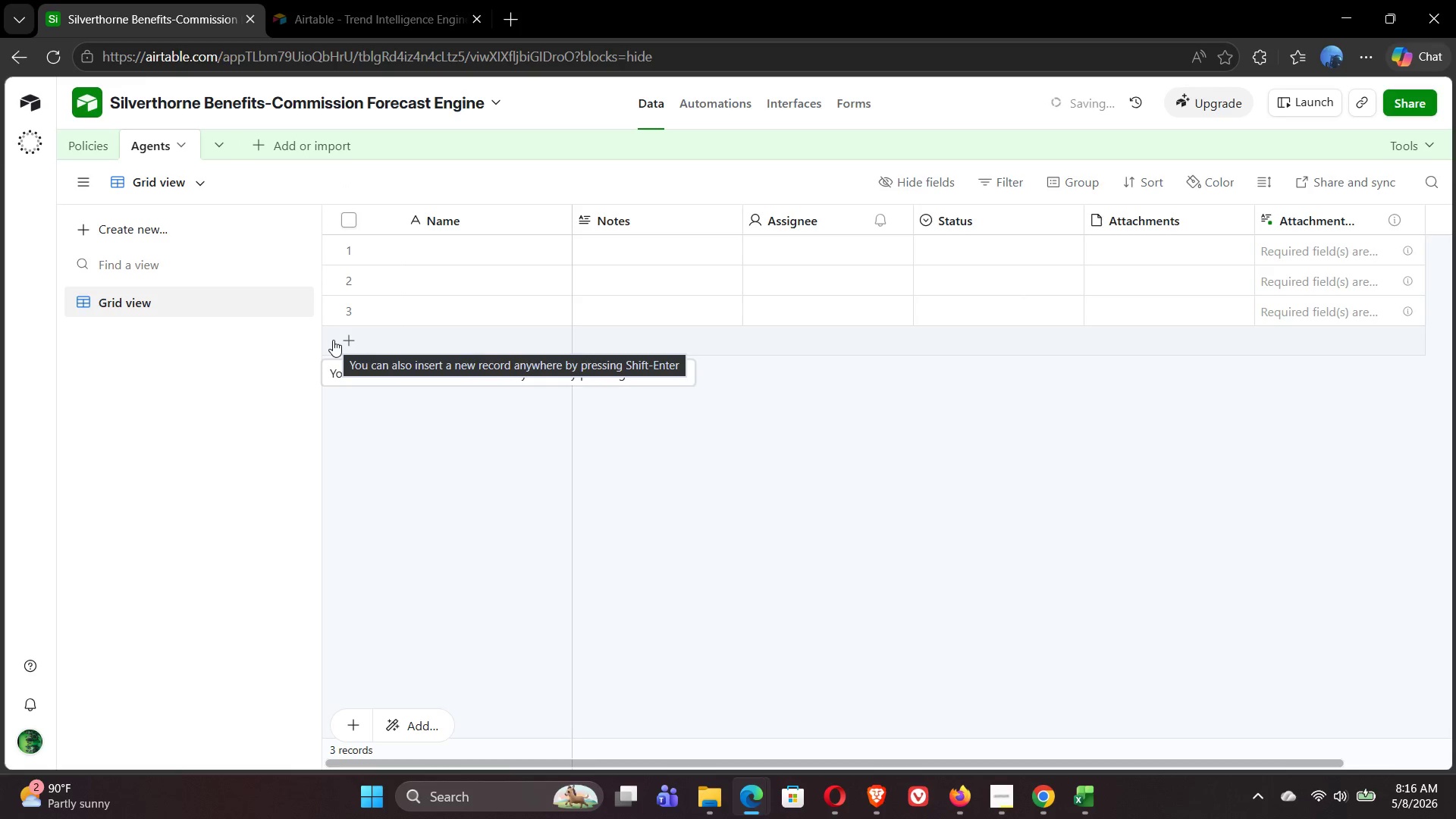 
wait(12.25)
 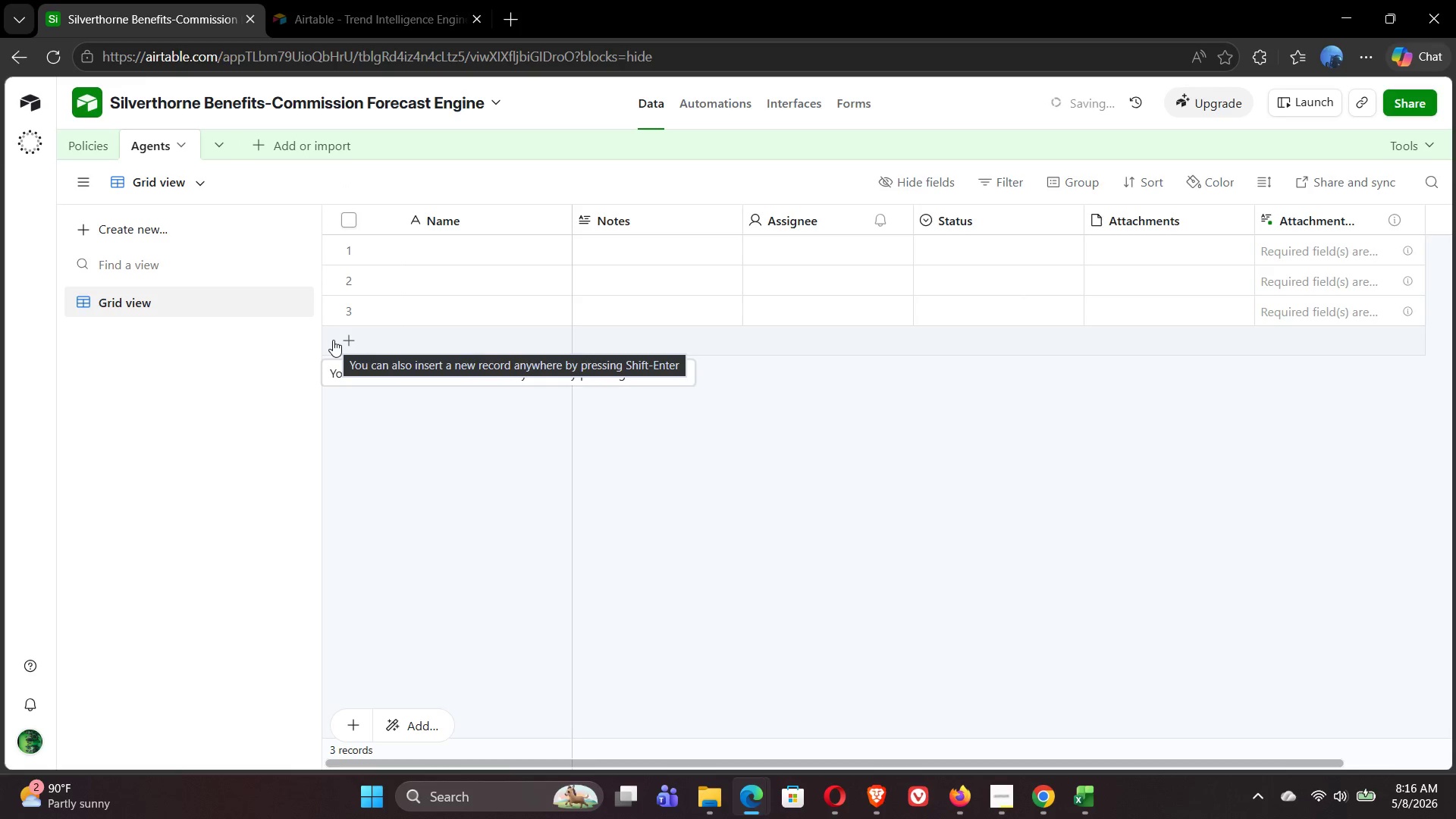 
left_click([352, 254])
 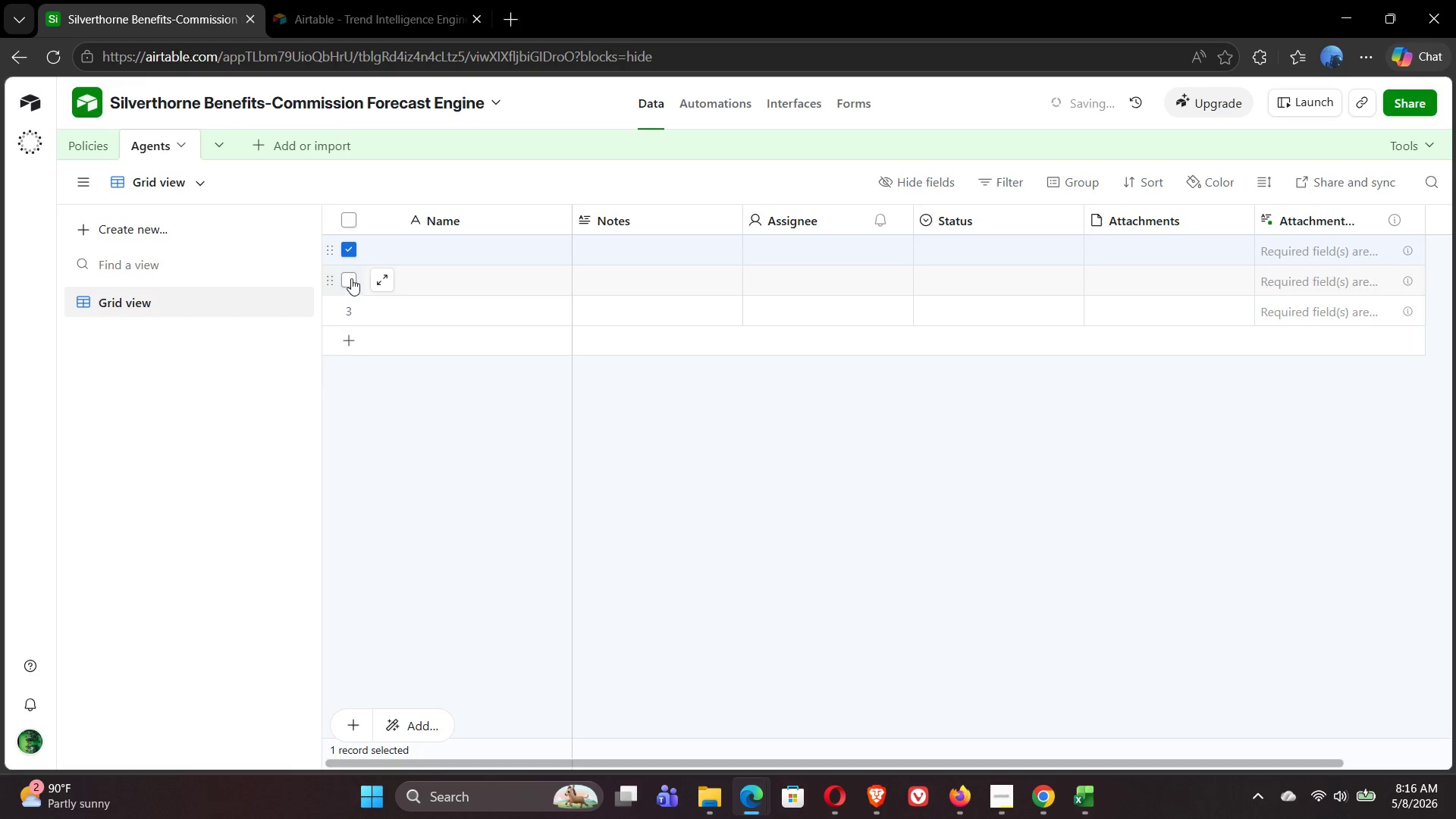 
left_click([351, 281])
 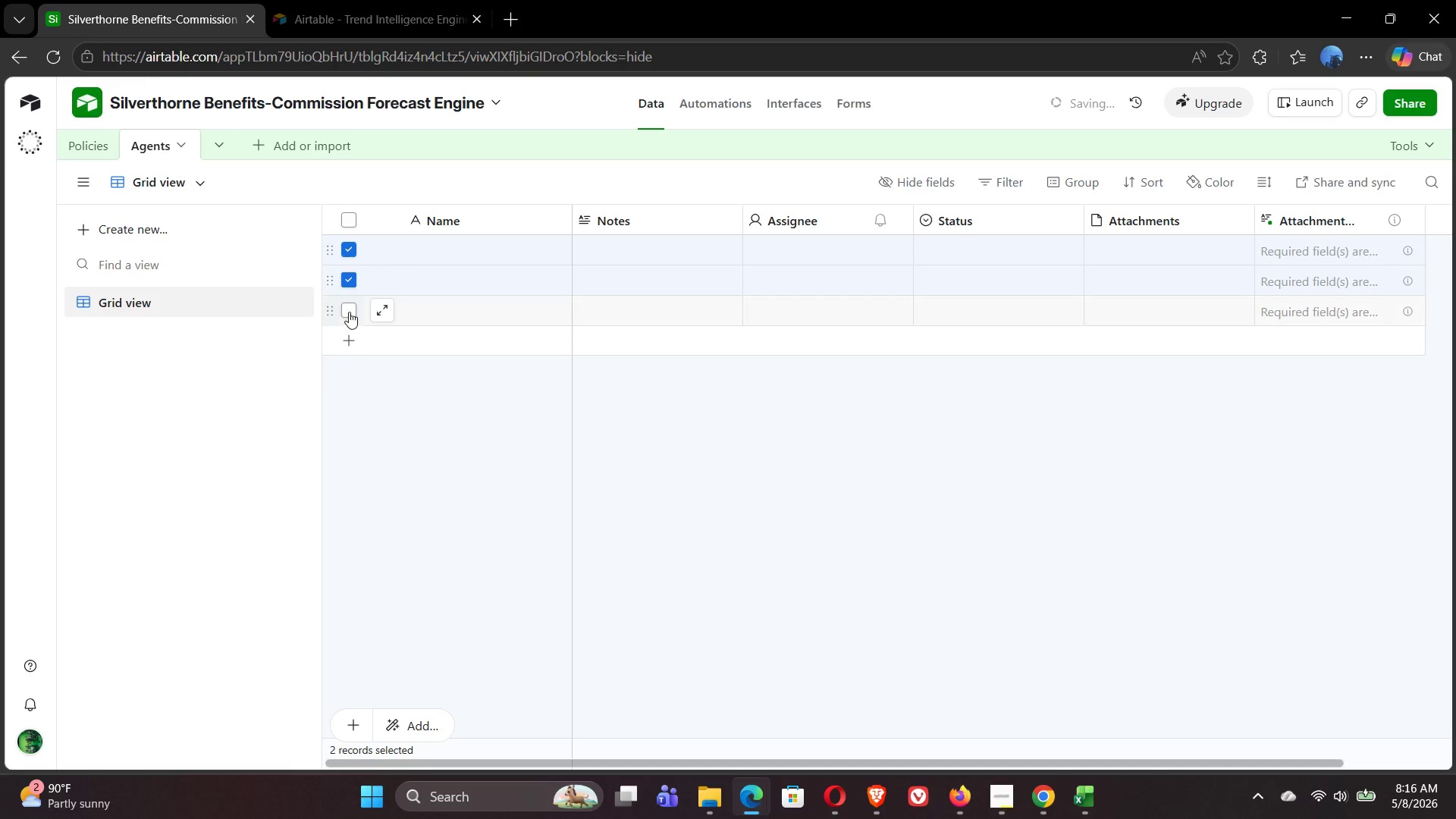 
left_click([349, 312])
 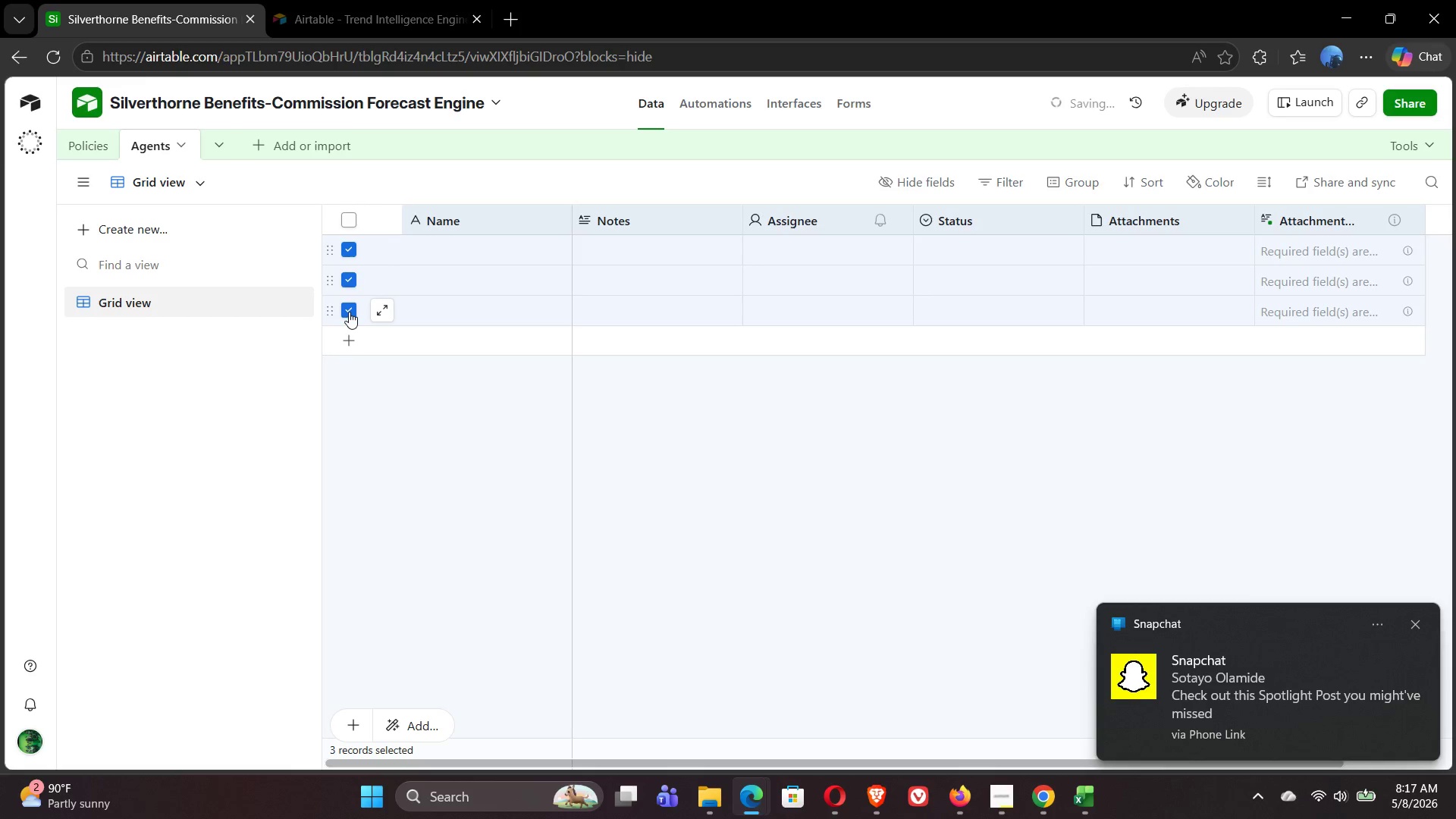 
wait(6.8)
 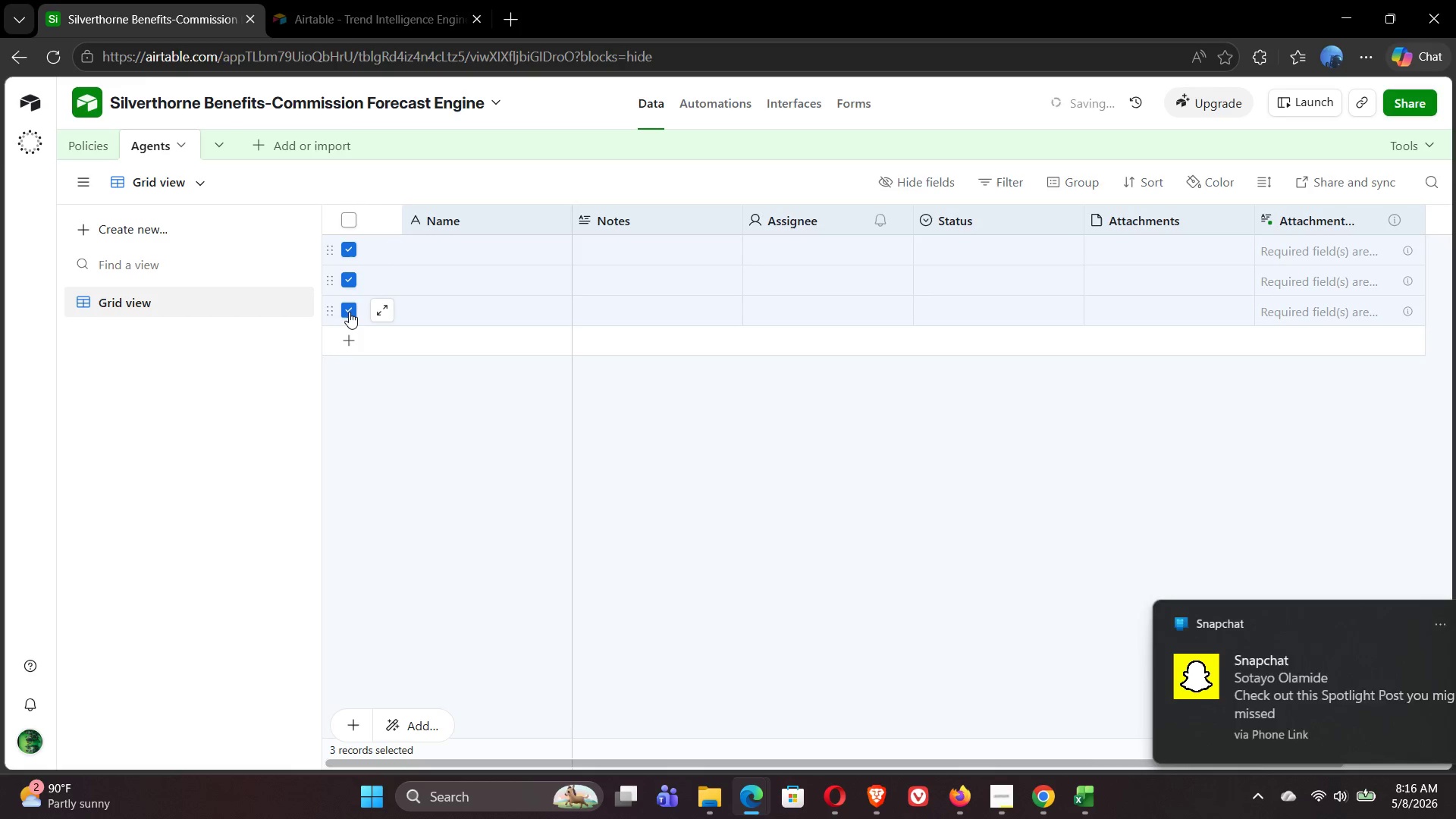 
right_click([349, 248])
 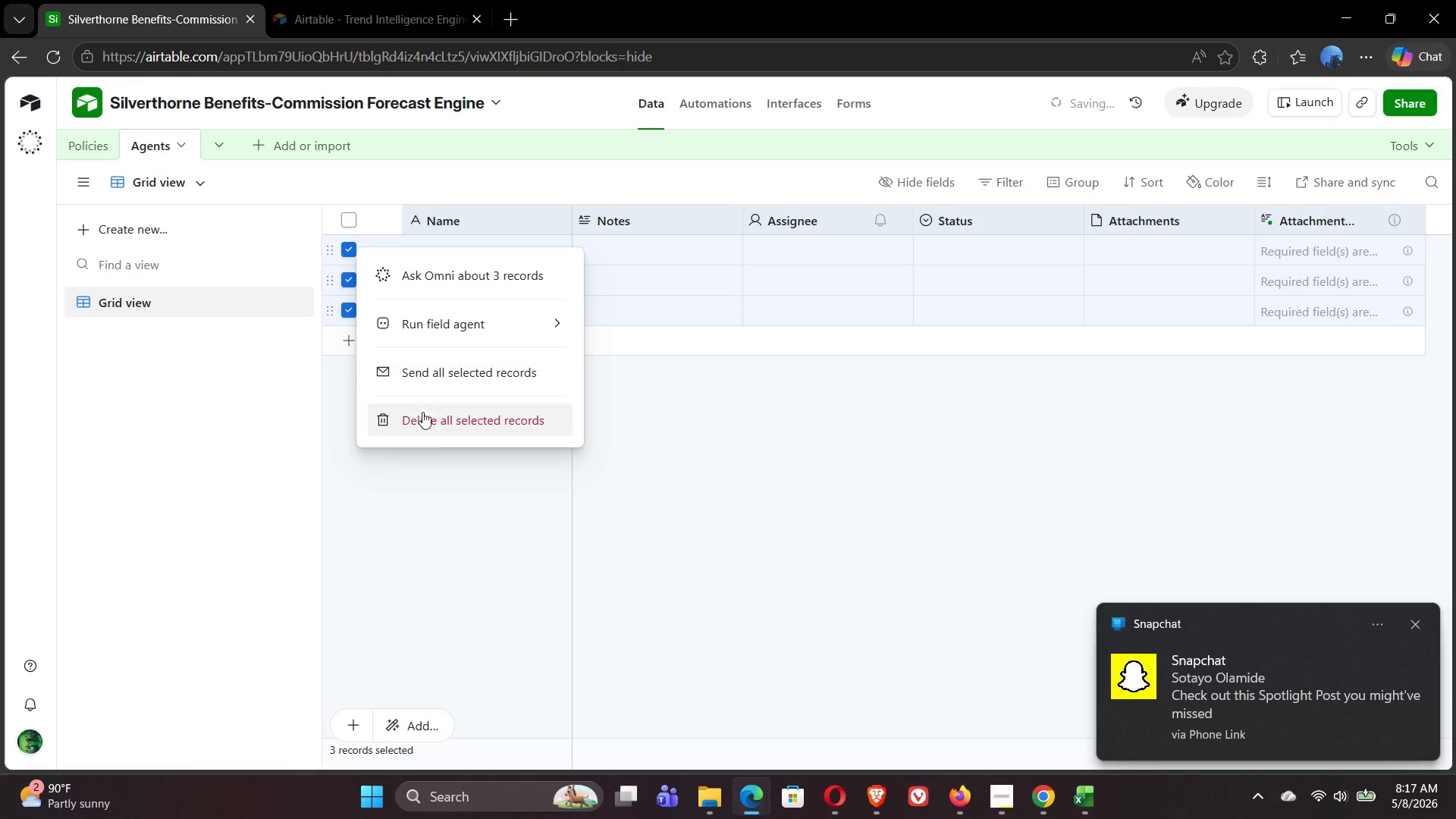 
left_click([435, 424])
 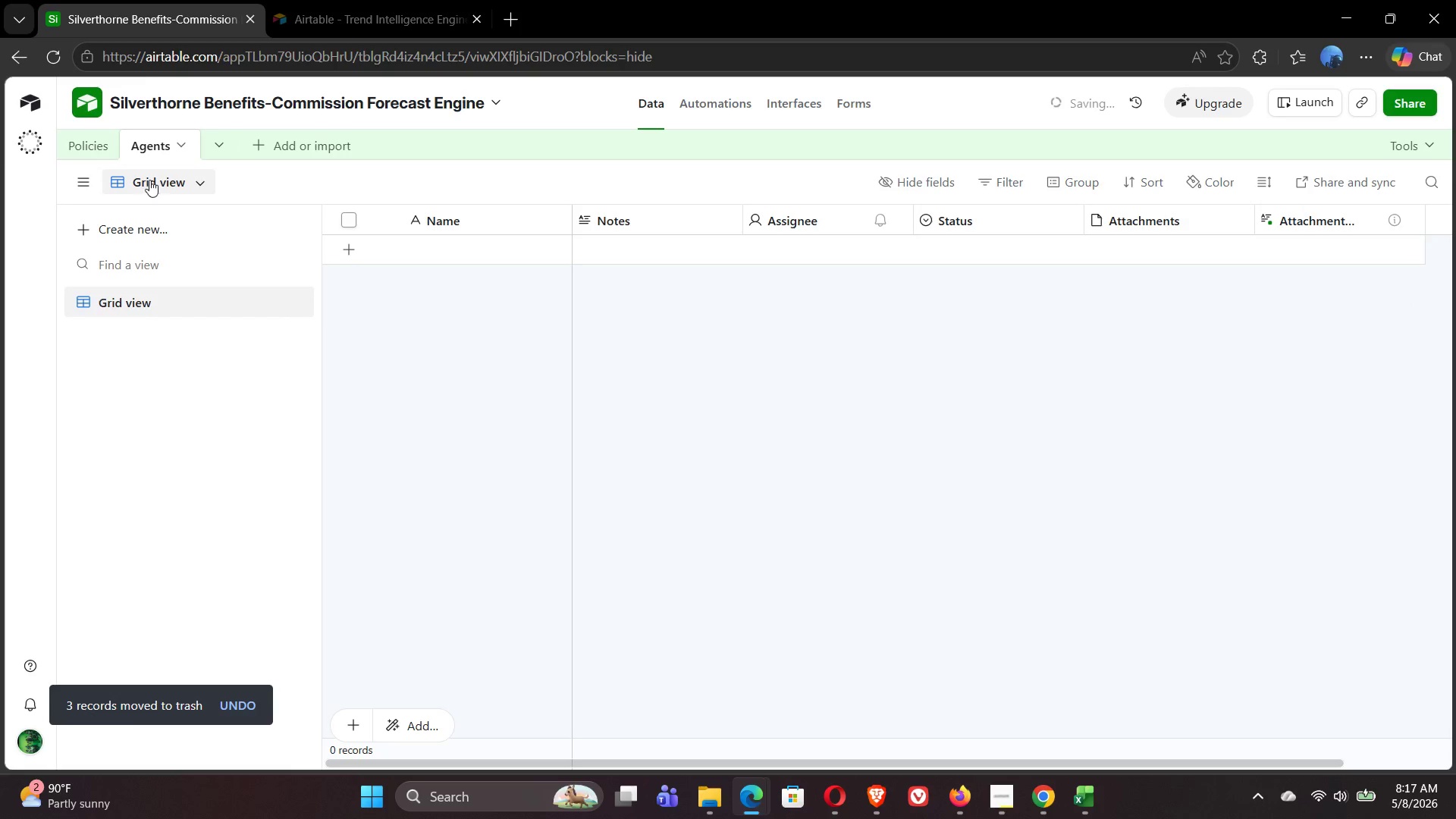 
wait(7.33)
 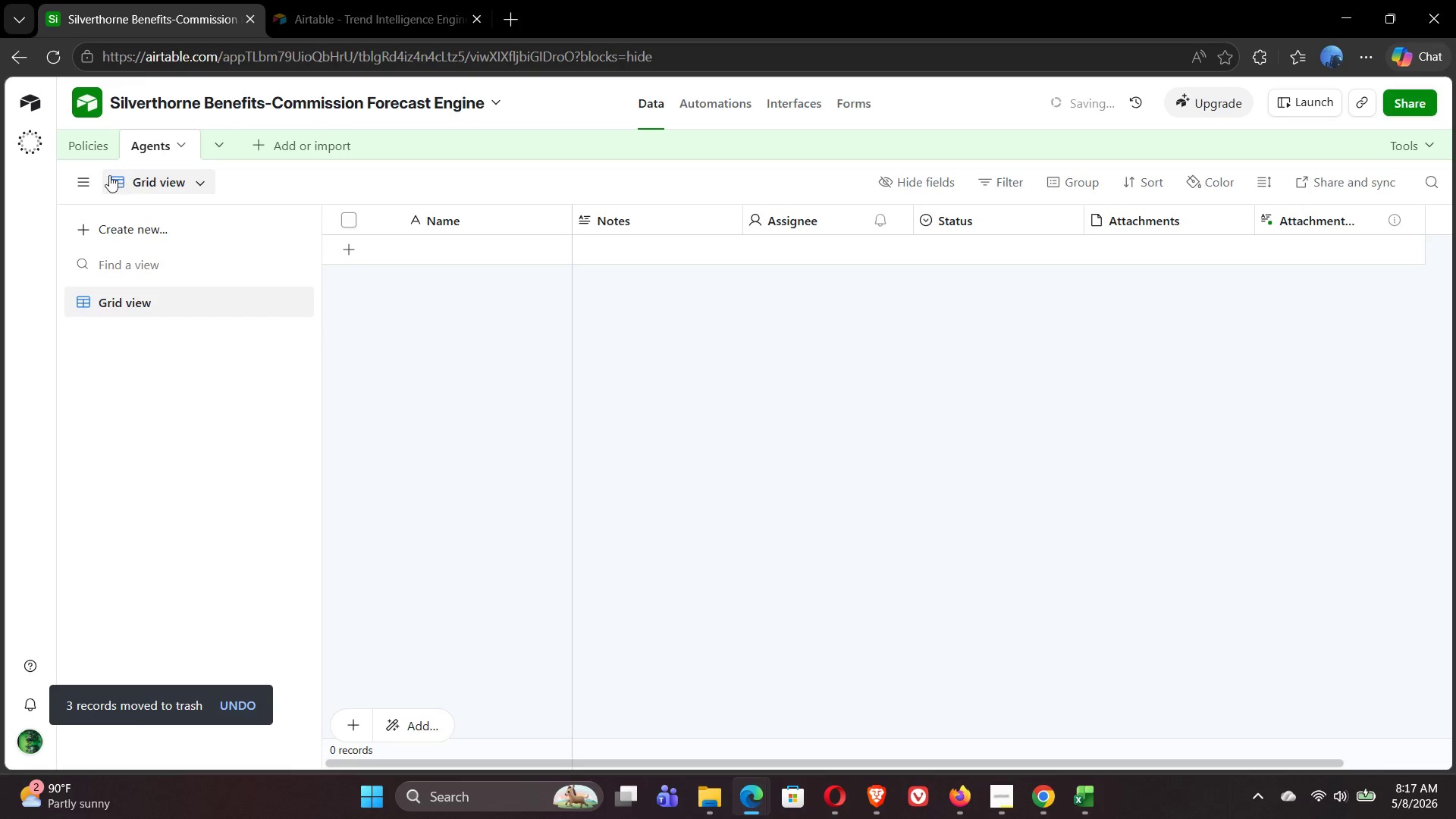 
left_click([217, 146])
 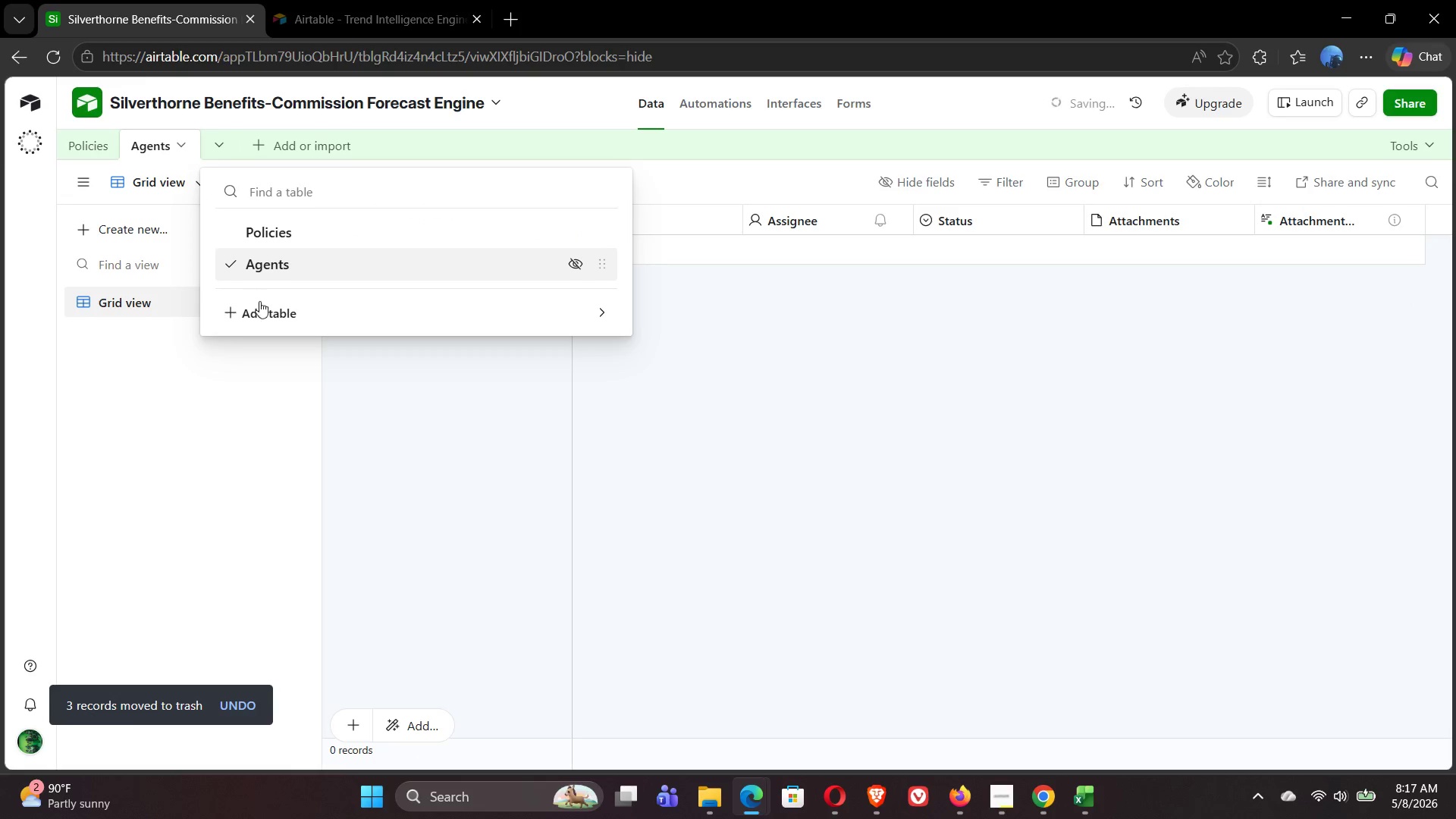 
left_click([262, 309])
 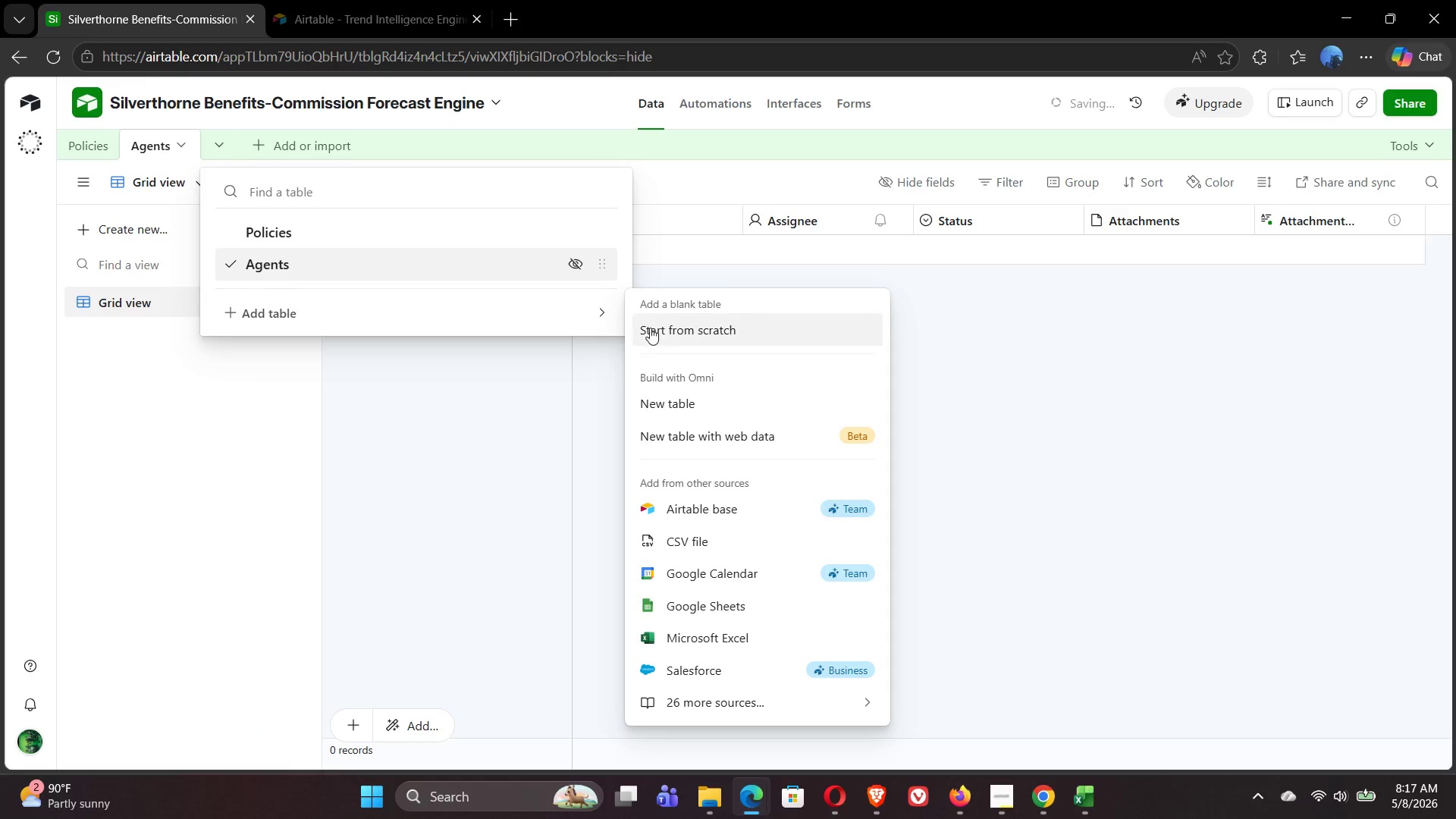 
left_click([676, 332])
 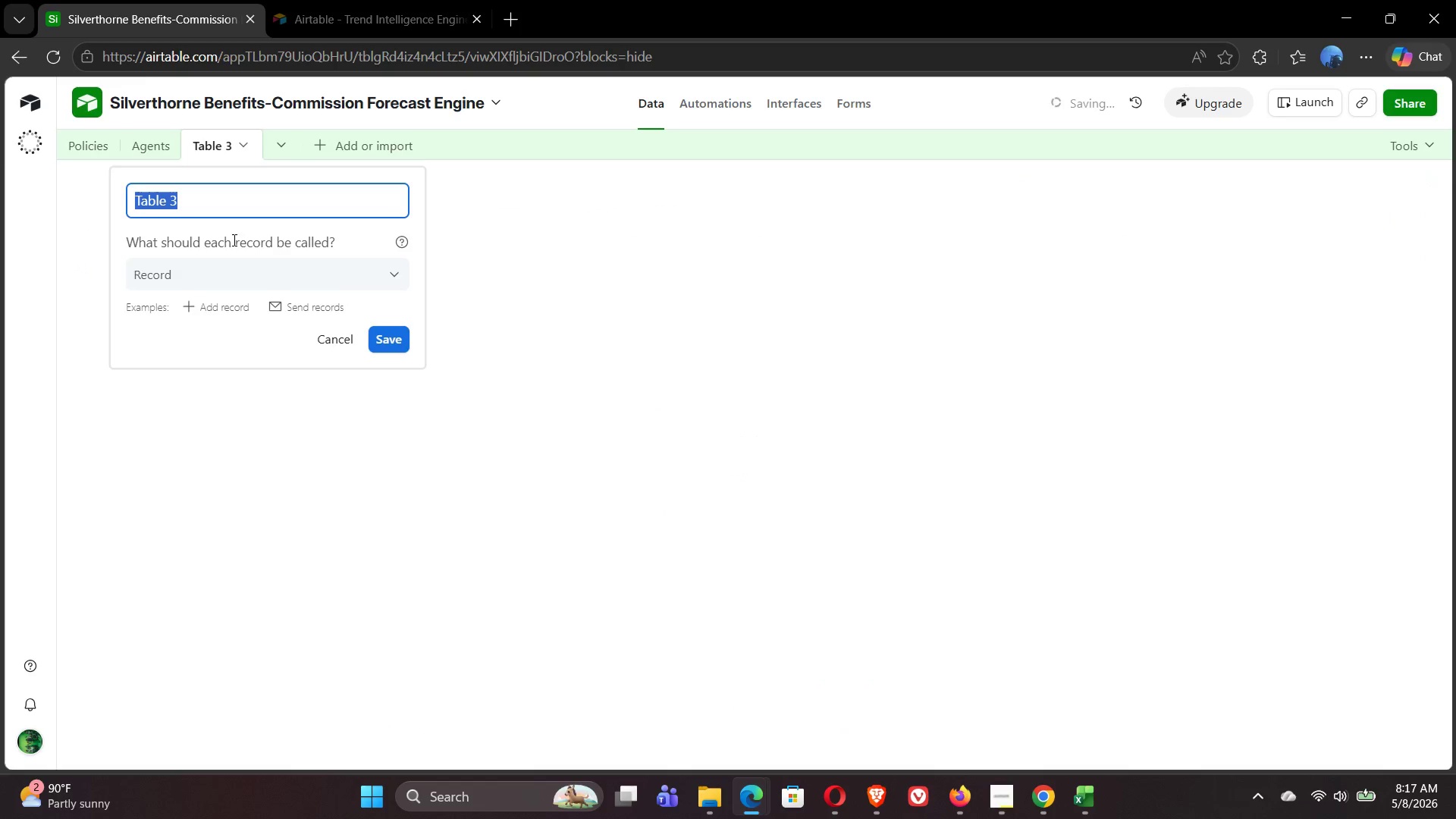 
mouse_move([215, 221])
 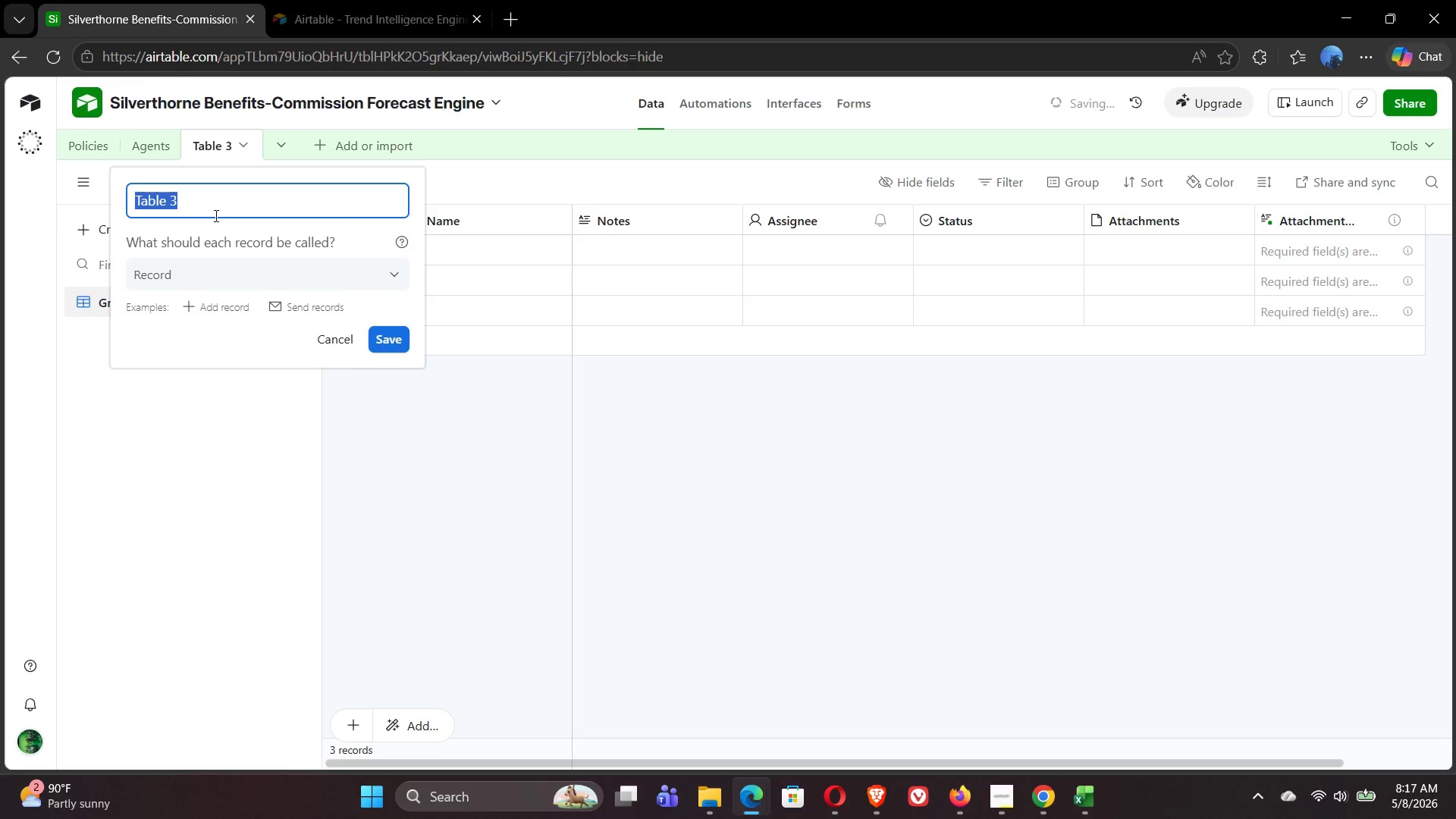 
type(Carriers)
 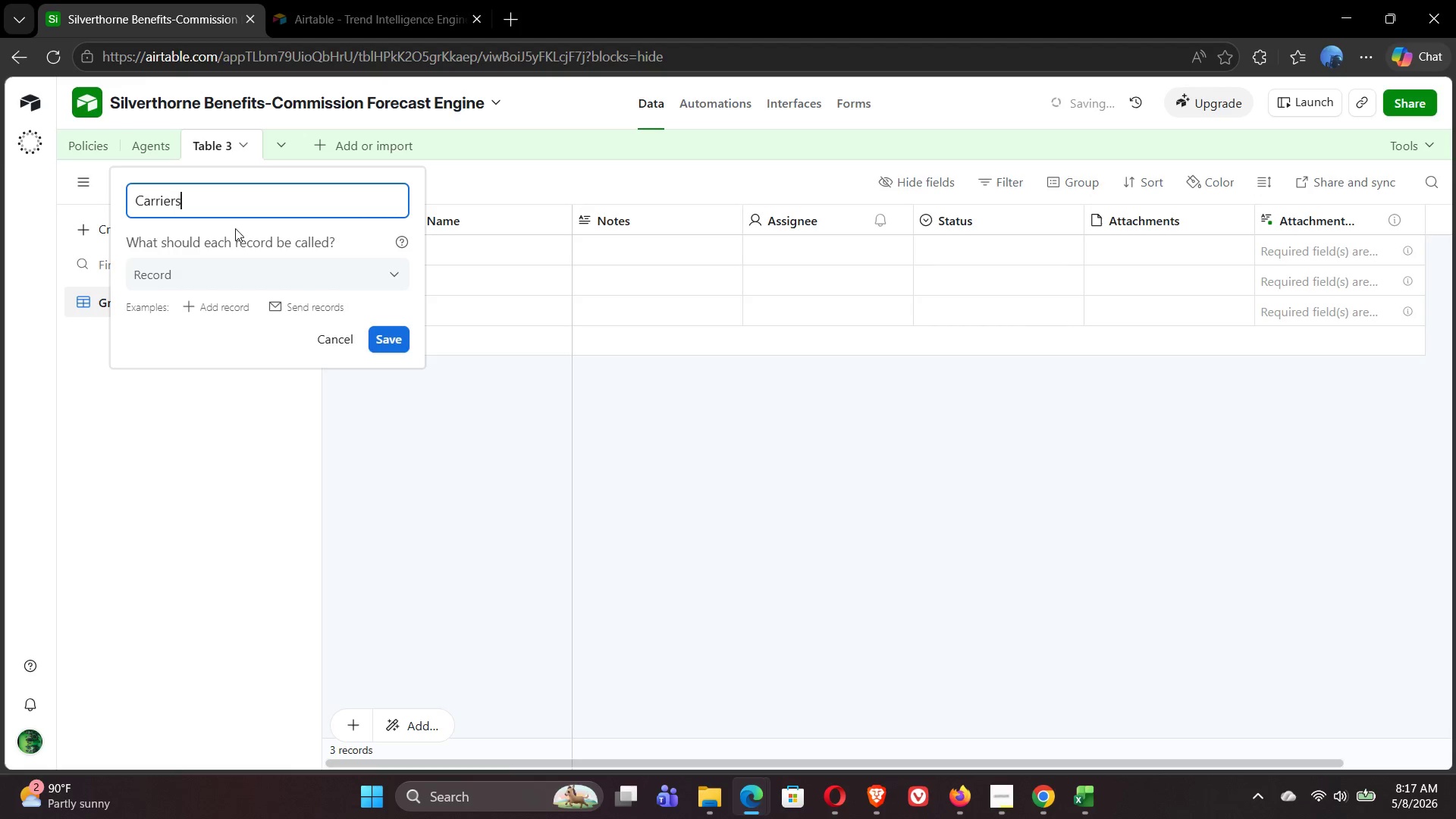 
left_click([390, 339])
 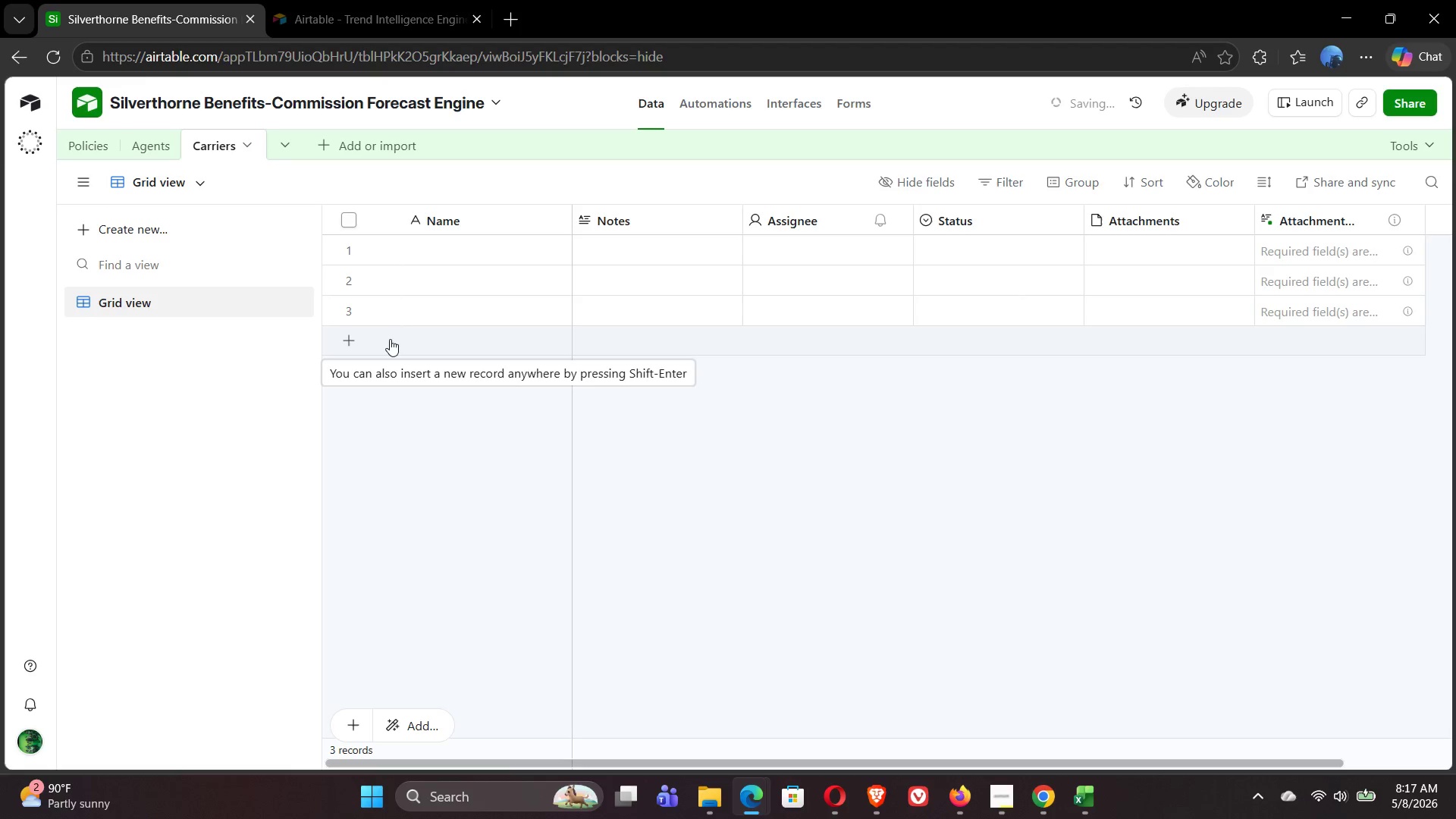 
left_click([345, 243])
 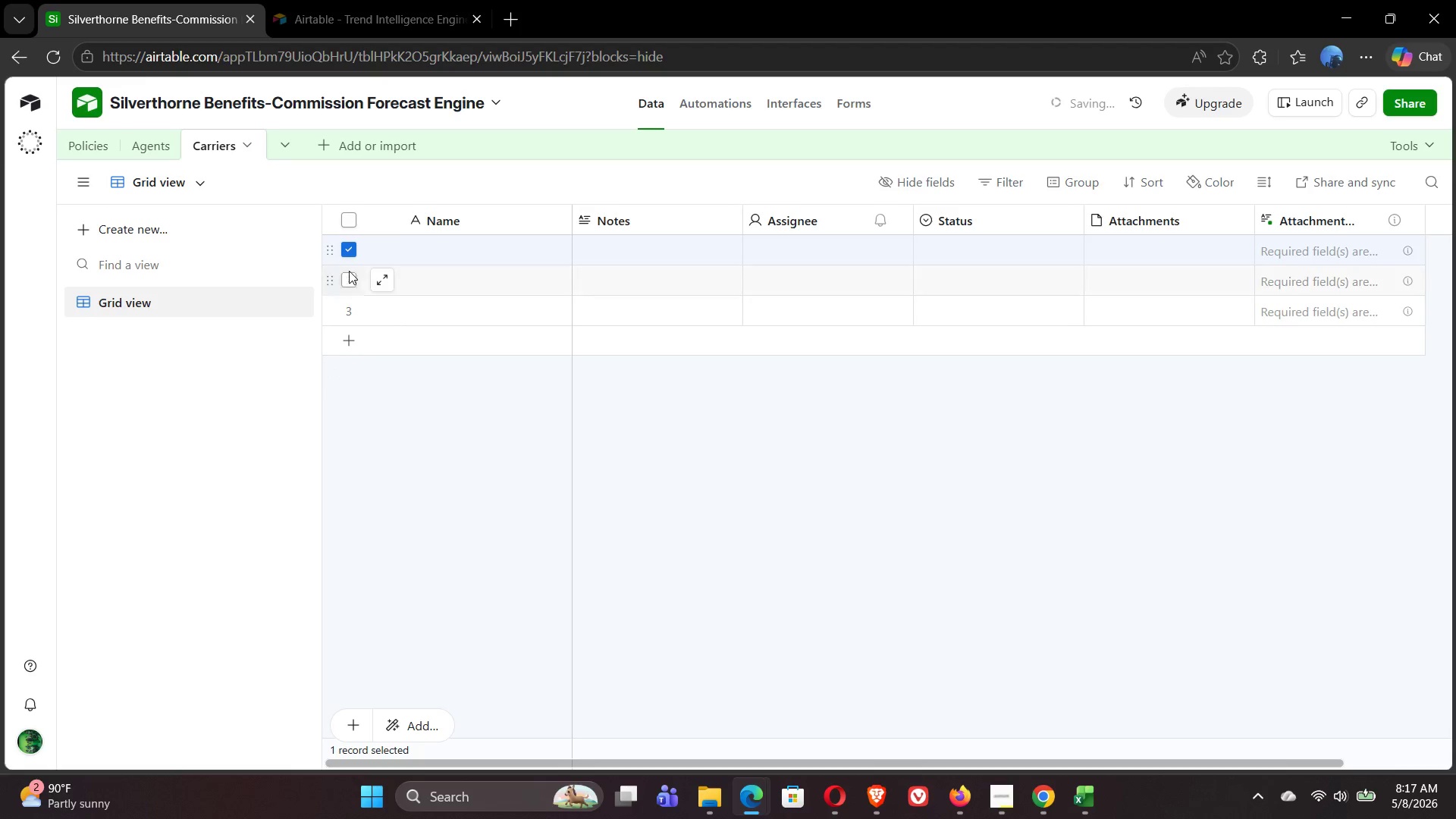 
left_click([349, 272])
 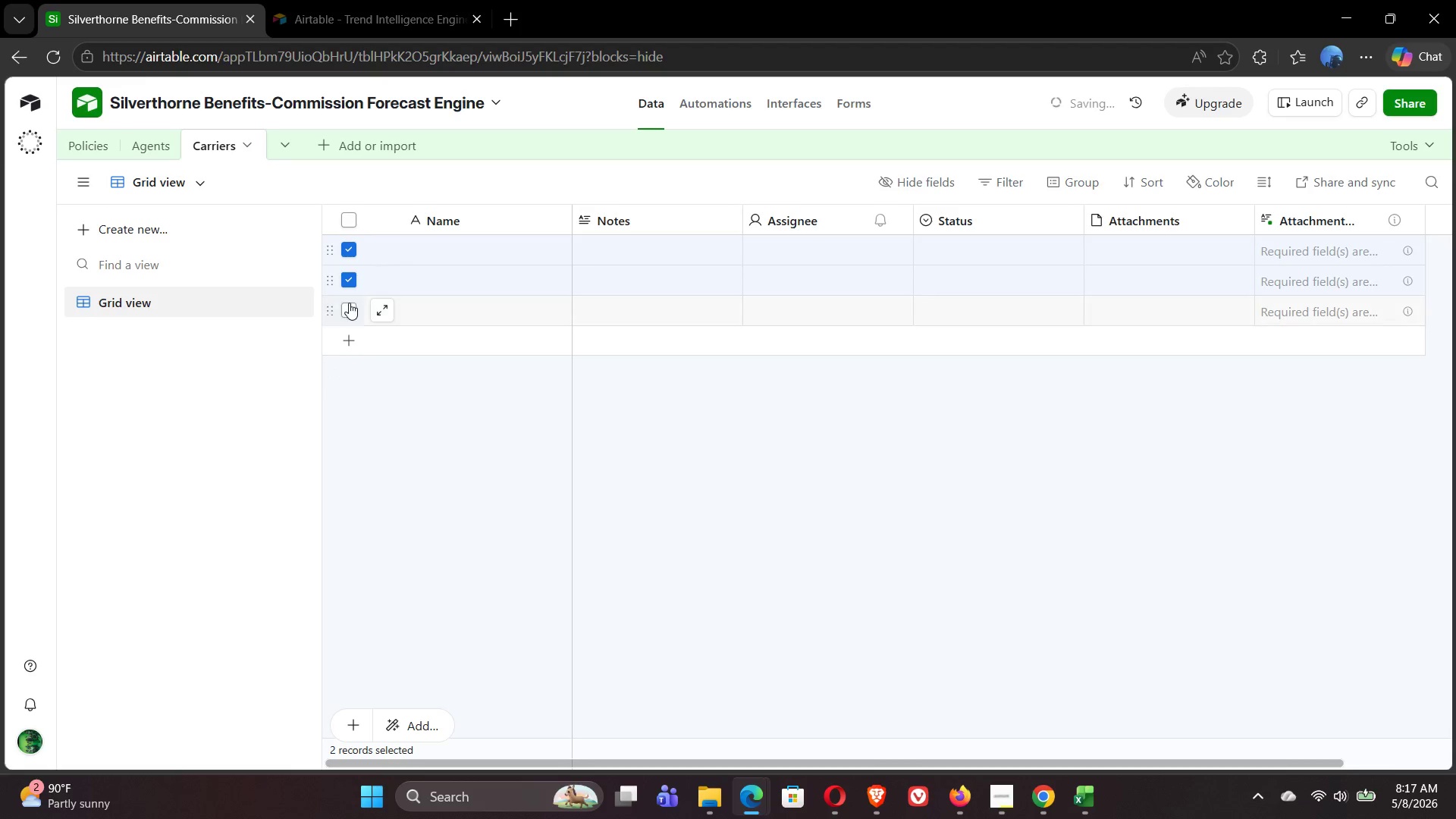 
left_click([349, 303])
 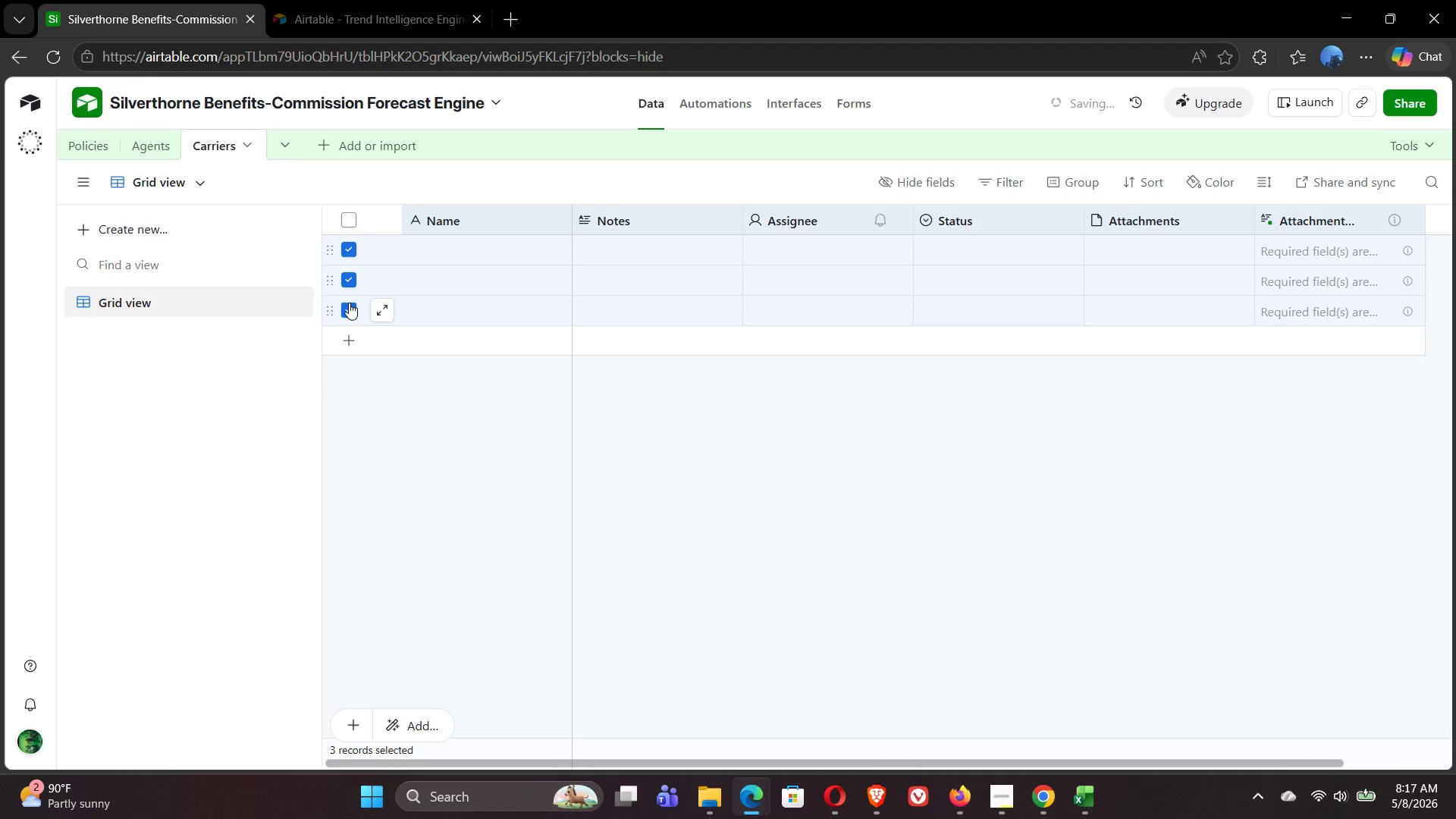 
right_click([349, 303])
 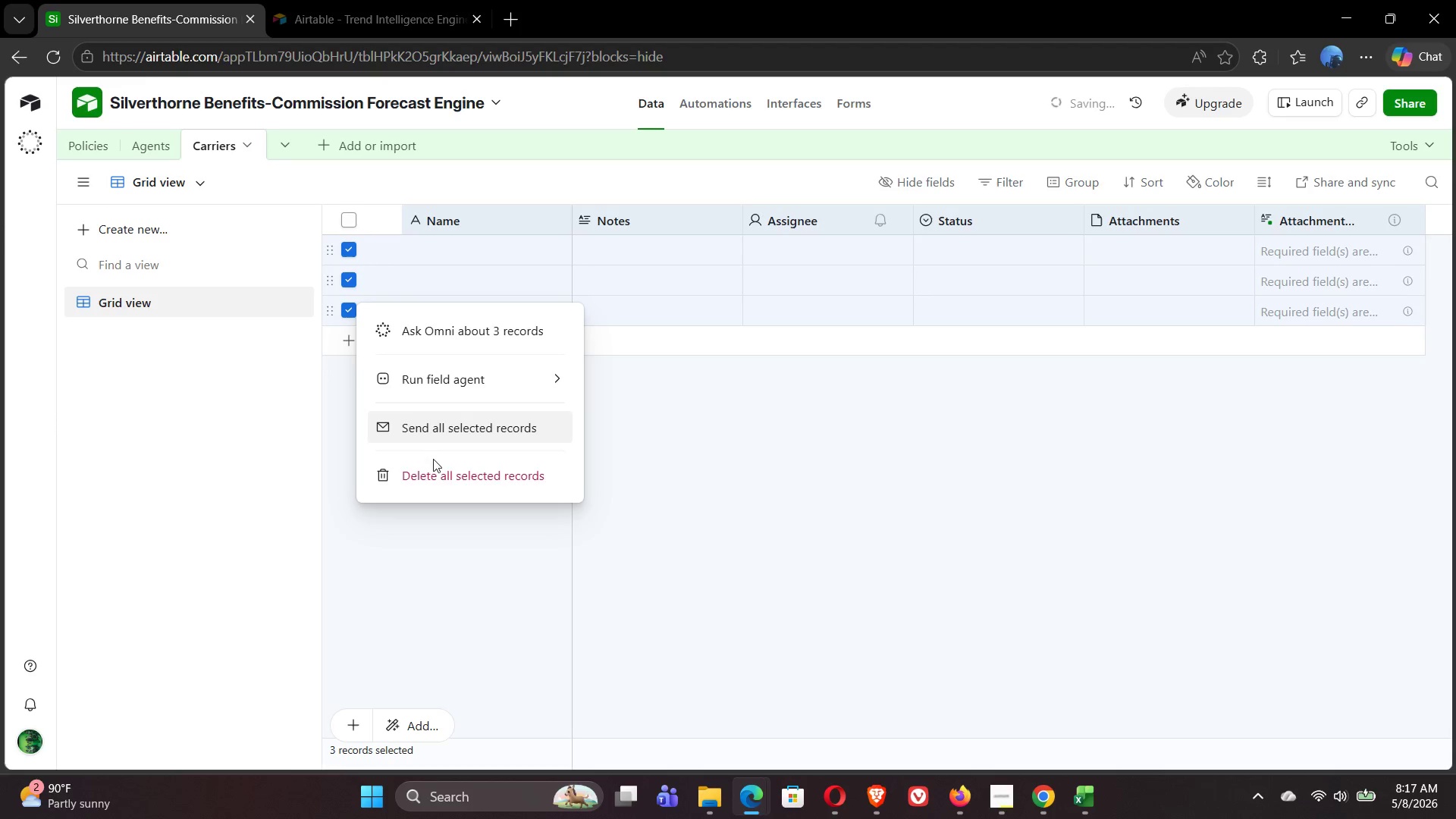 
left_click([444, 472])
 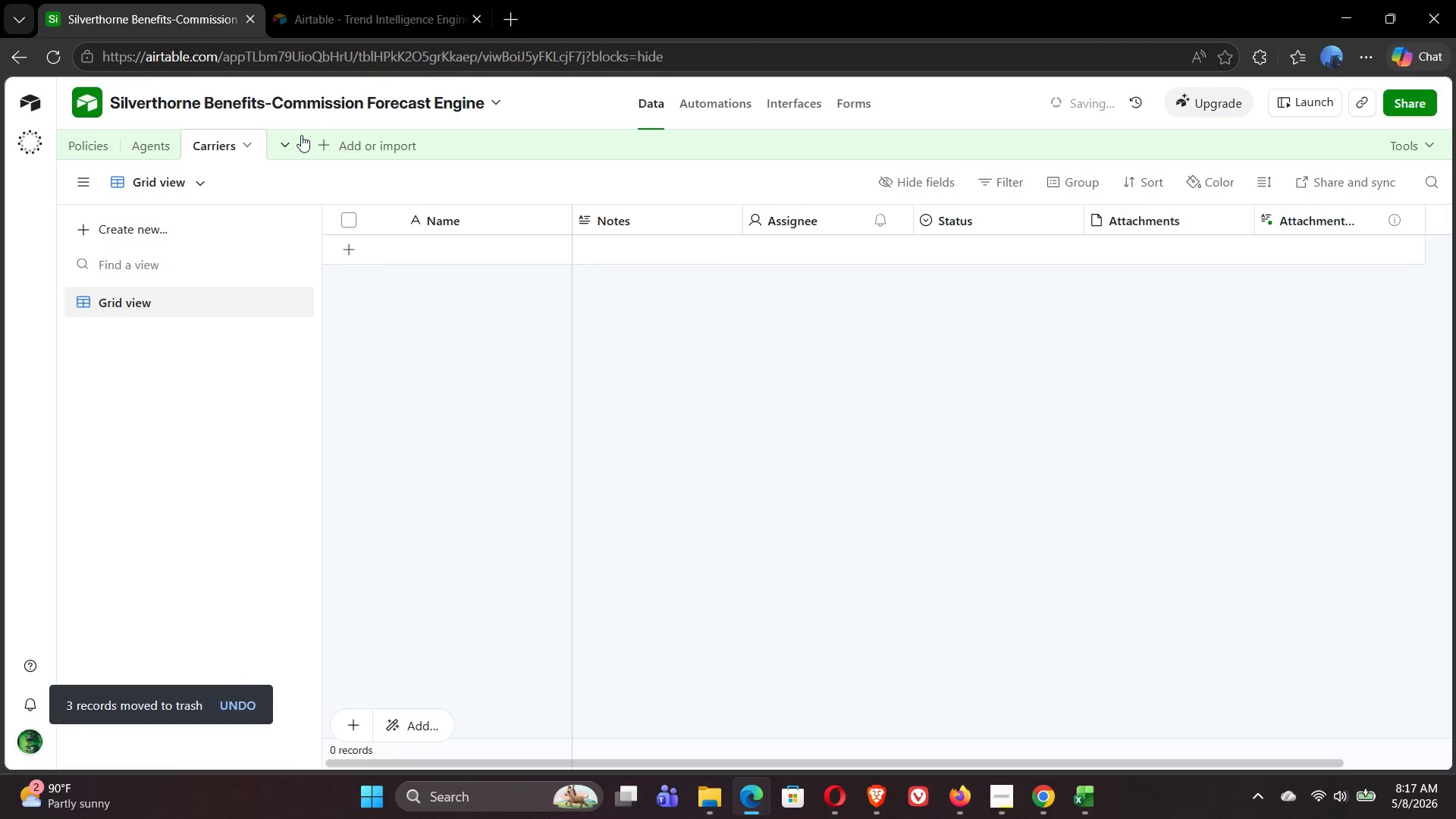 
left_click([287, 146])
 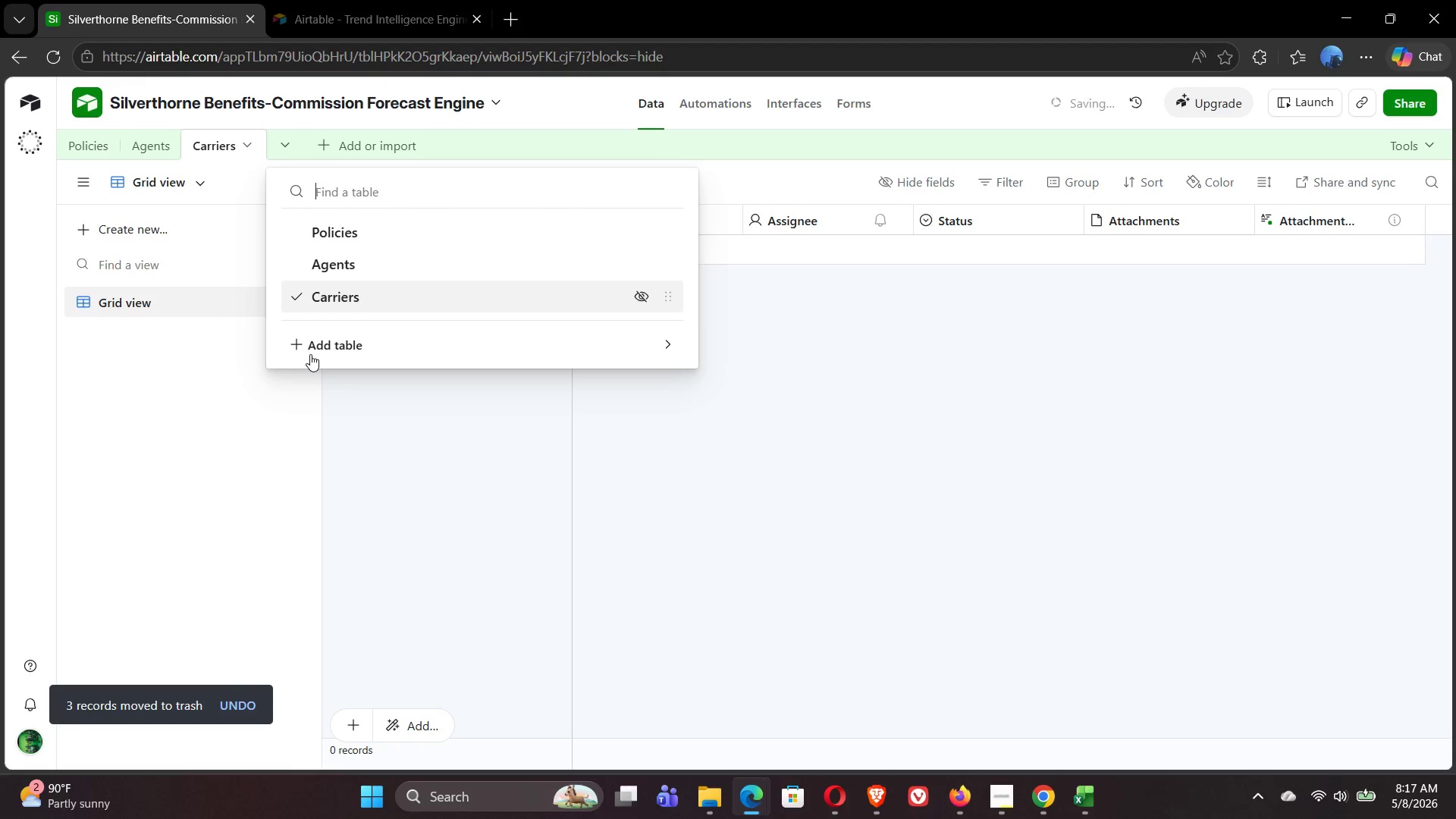 
left_click([303, 341])
 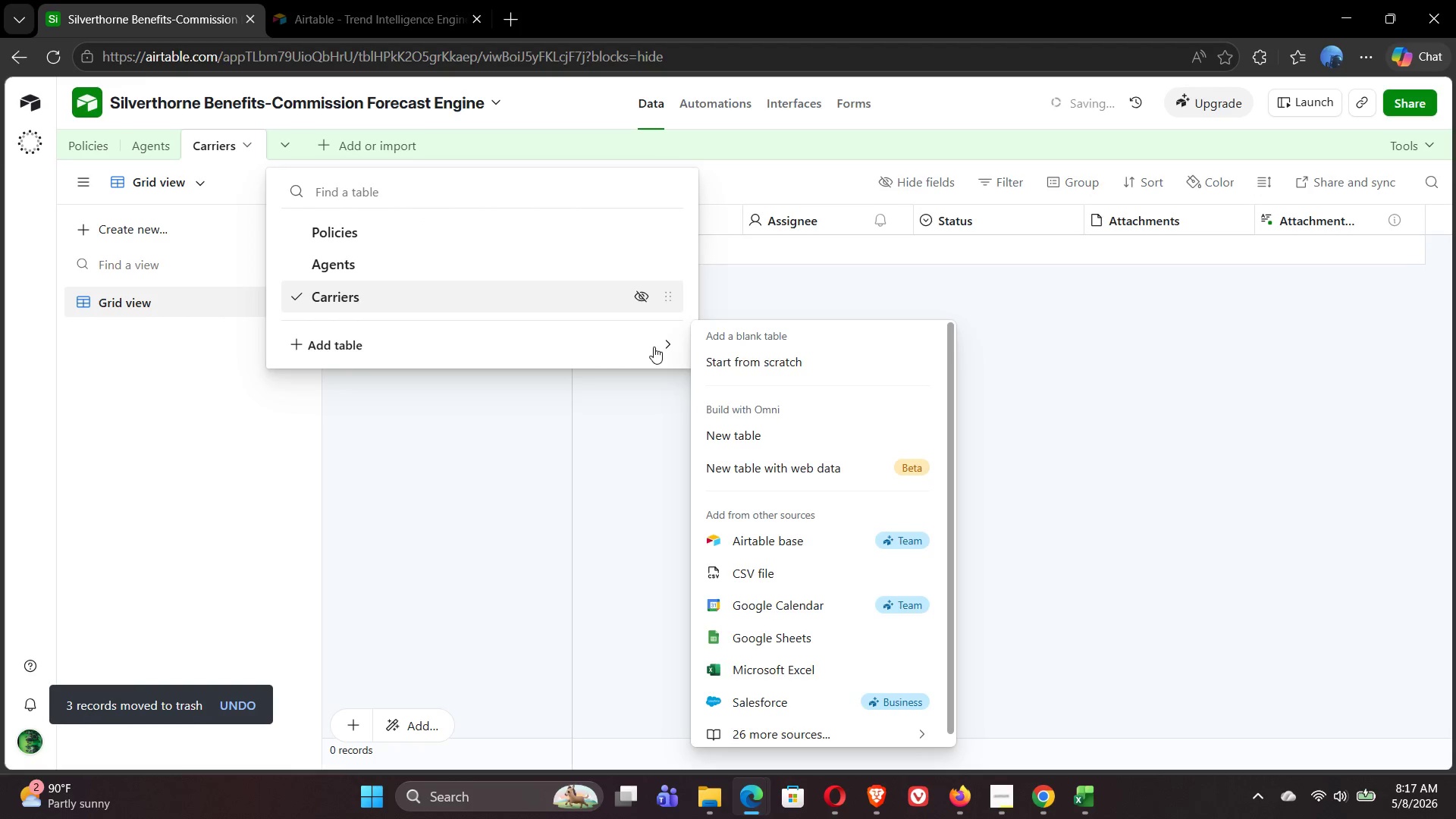 
left_click([746, 361])
 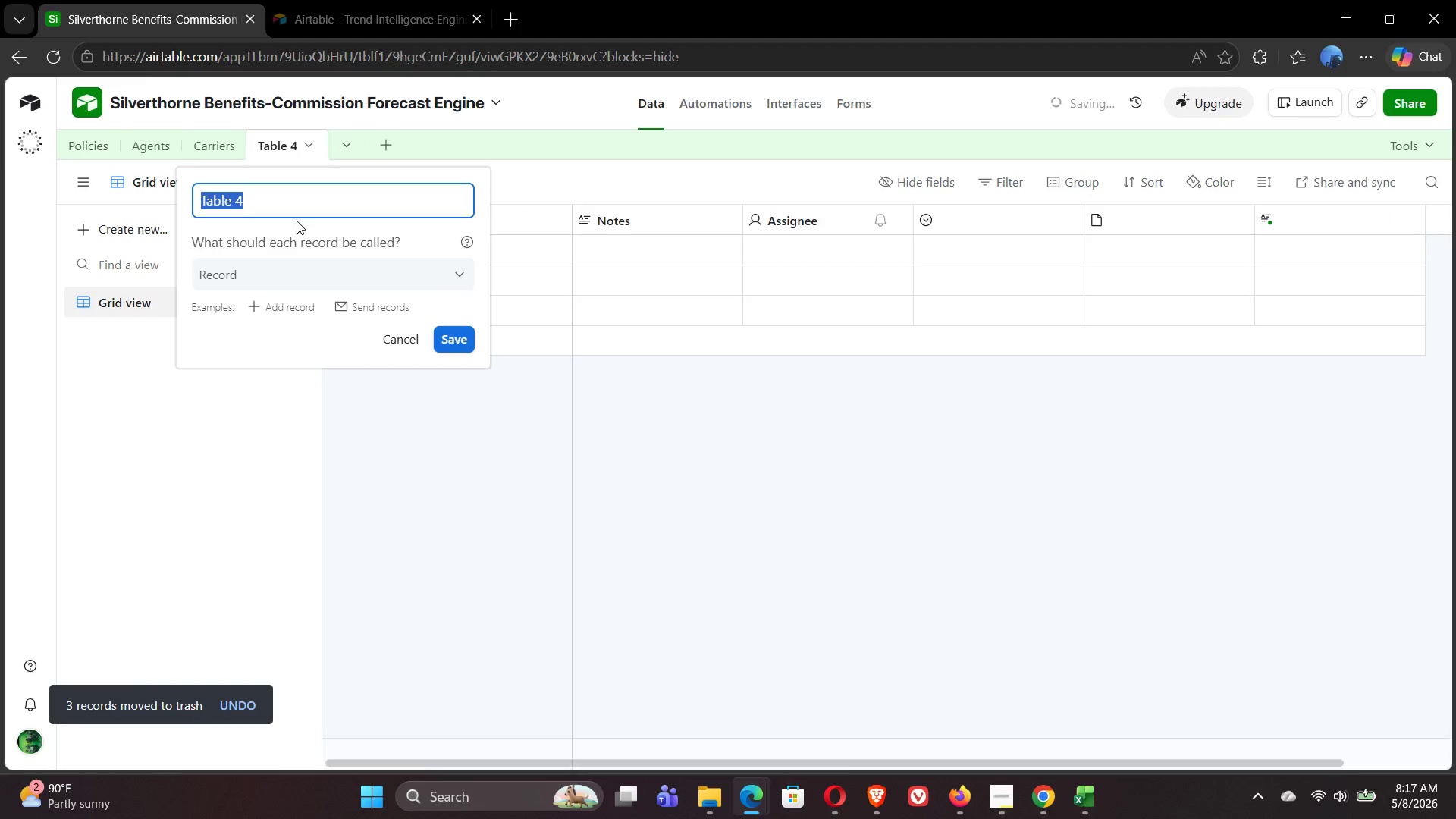 
type(Forecast Settings)
 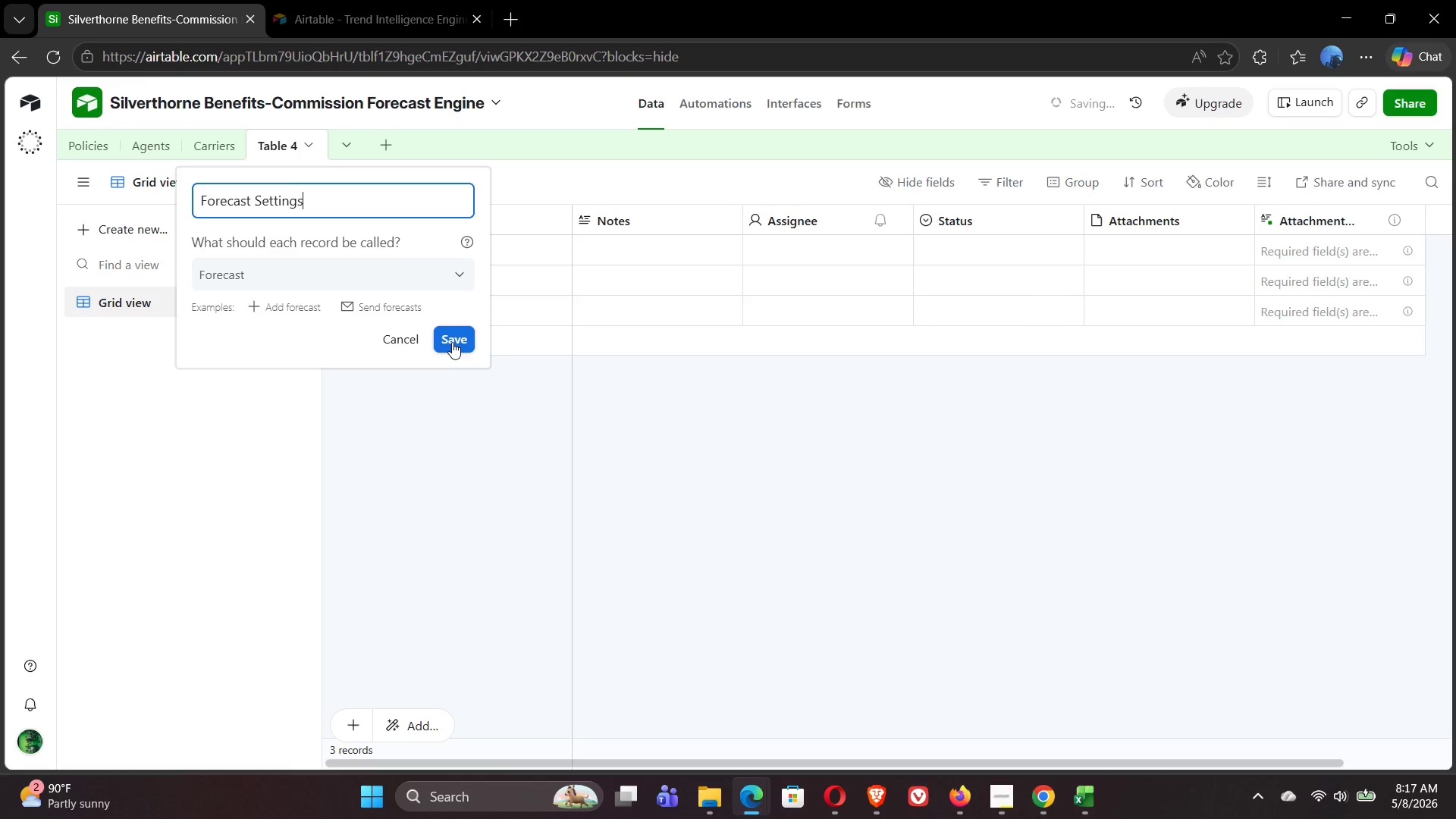 
left_click([452, 342])
 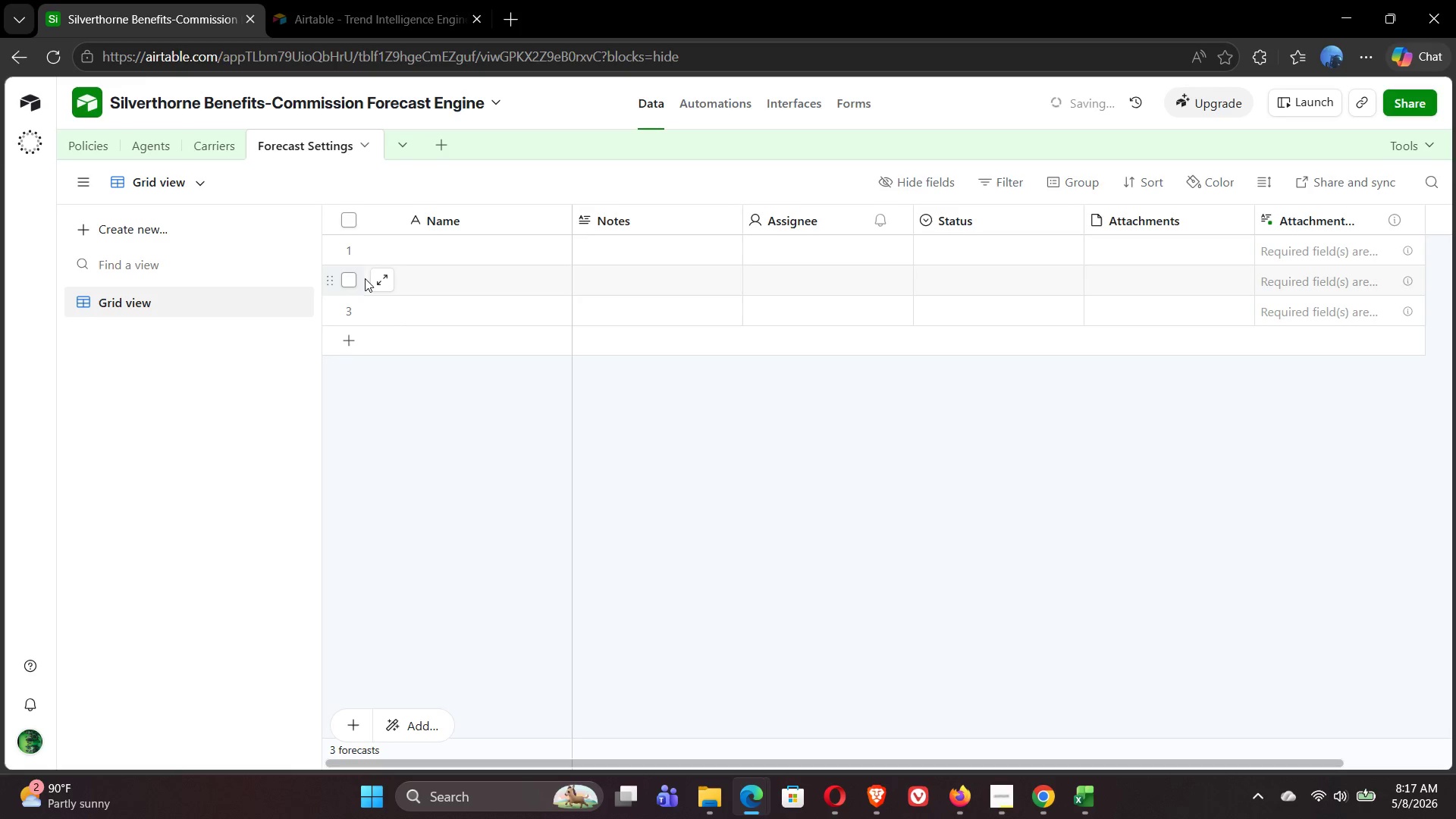 
left_click([346, 249])
 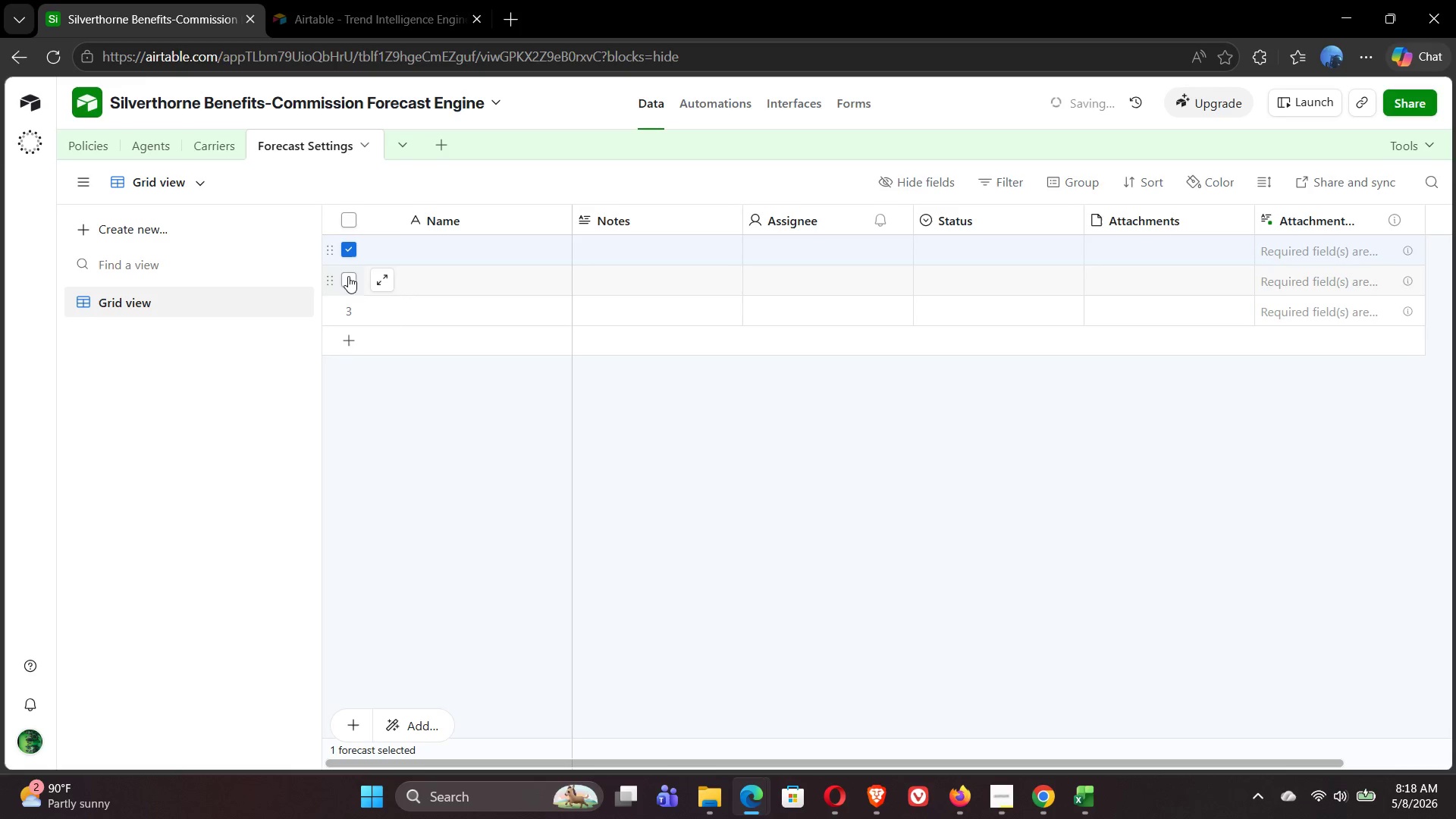 
left_click([349, 278])
 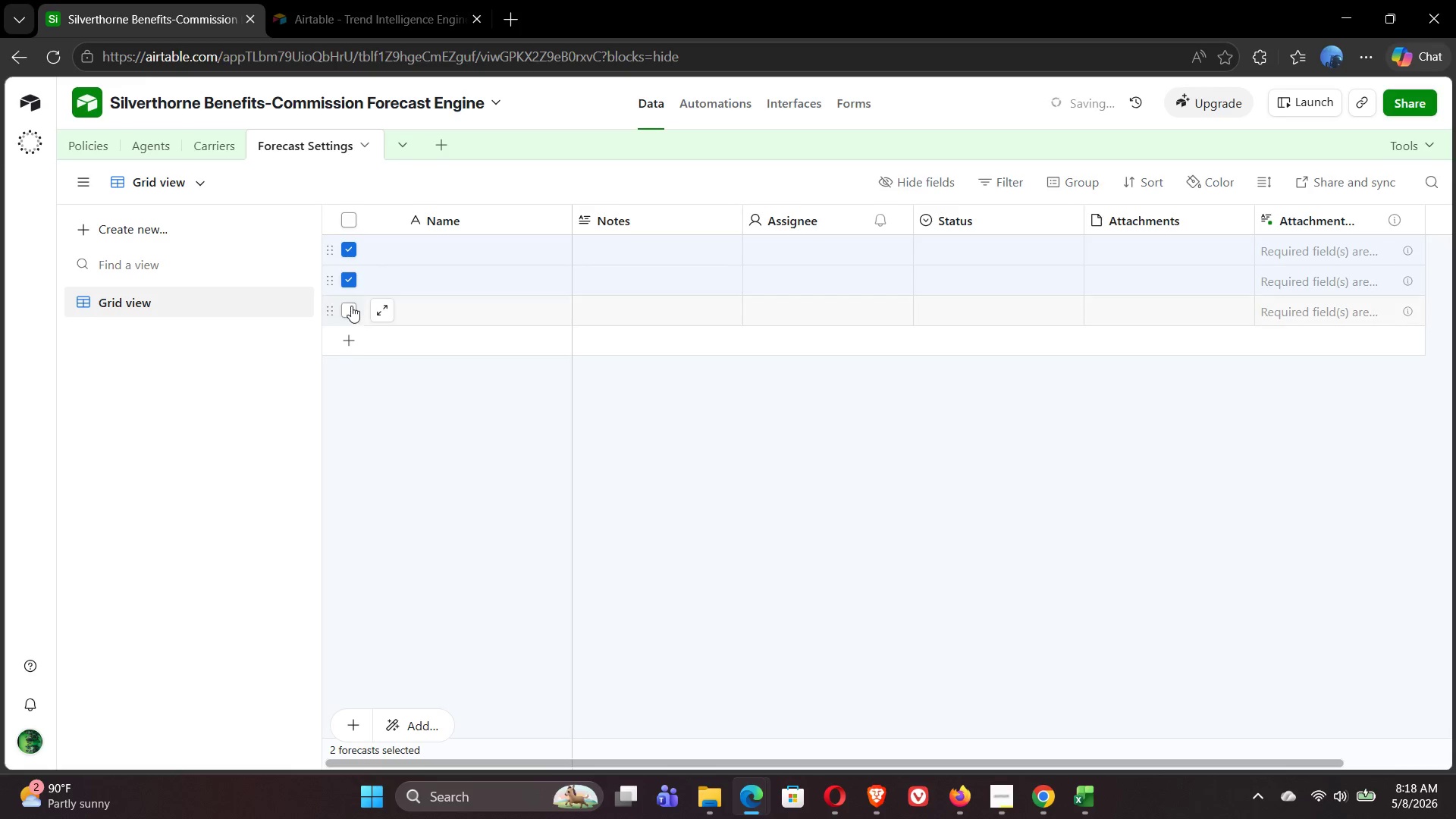 
left_click([351, 306])
 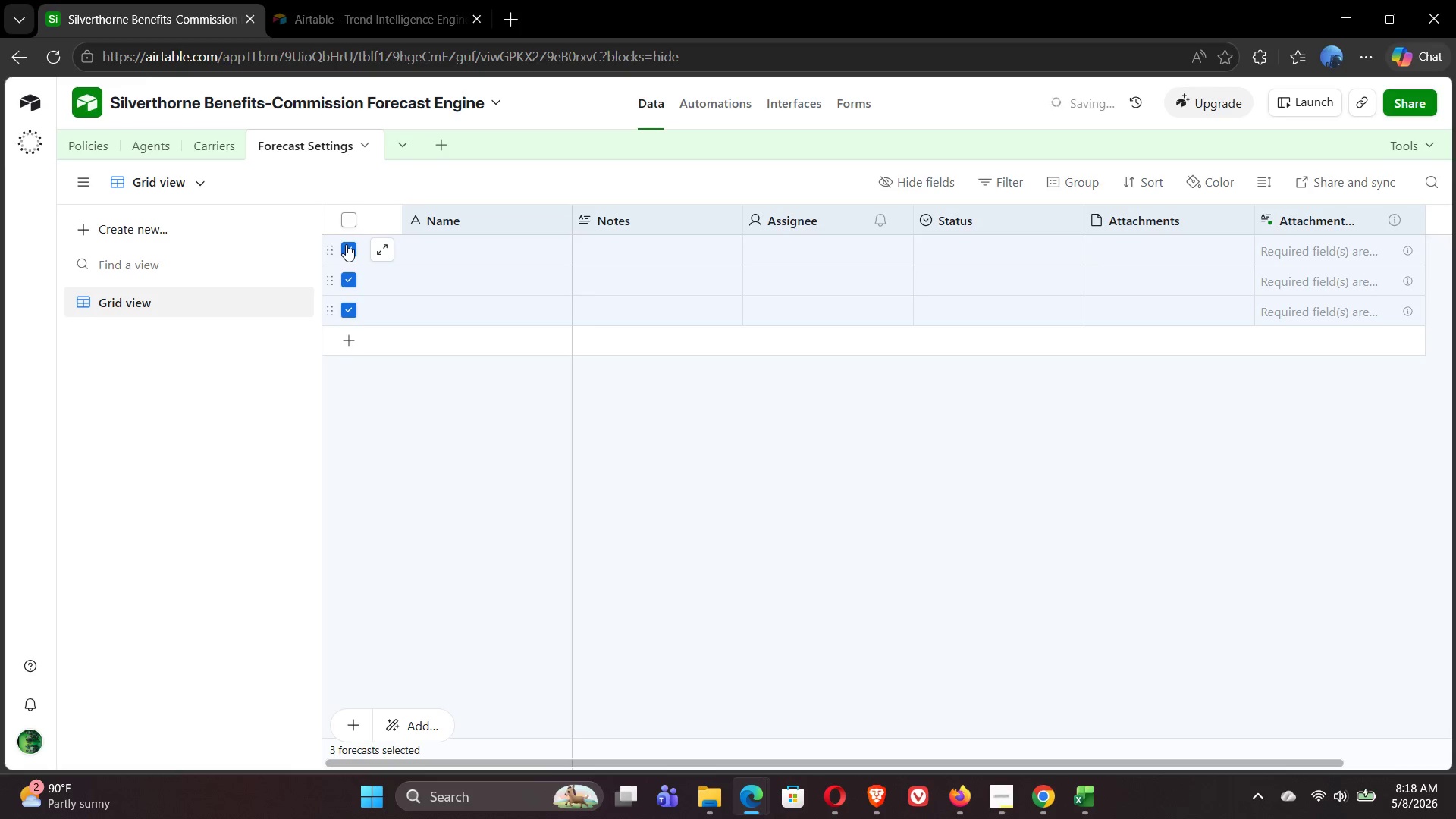 
right_click([346, 244])
 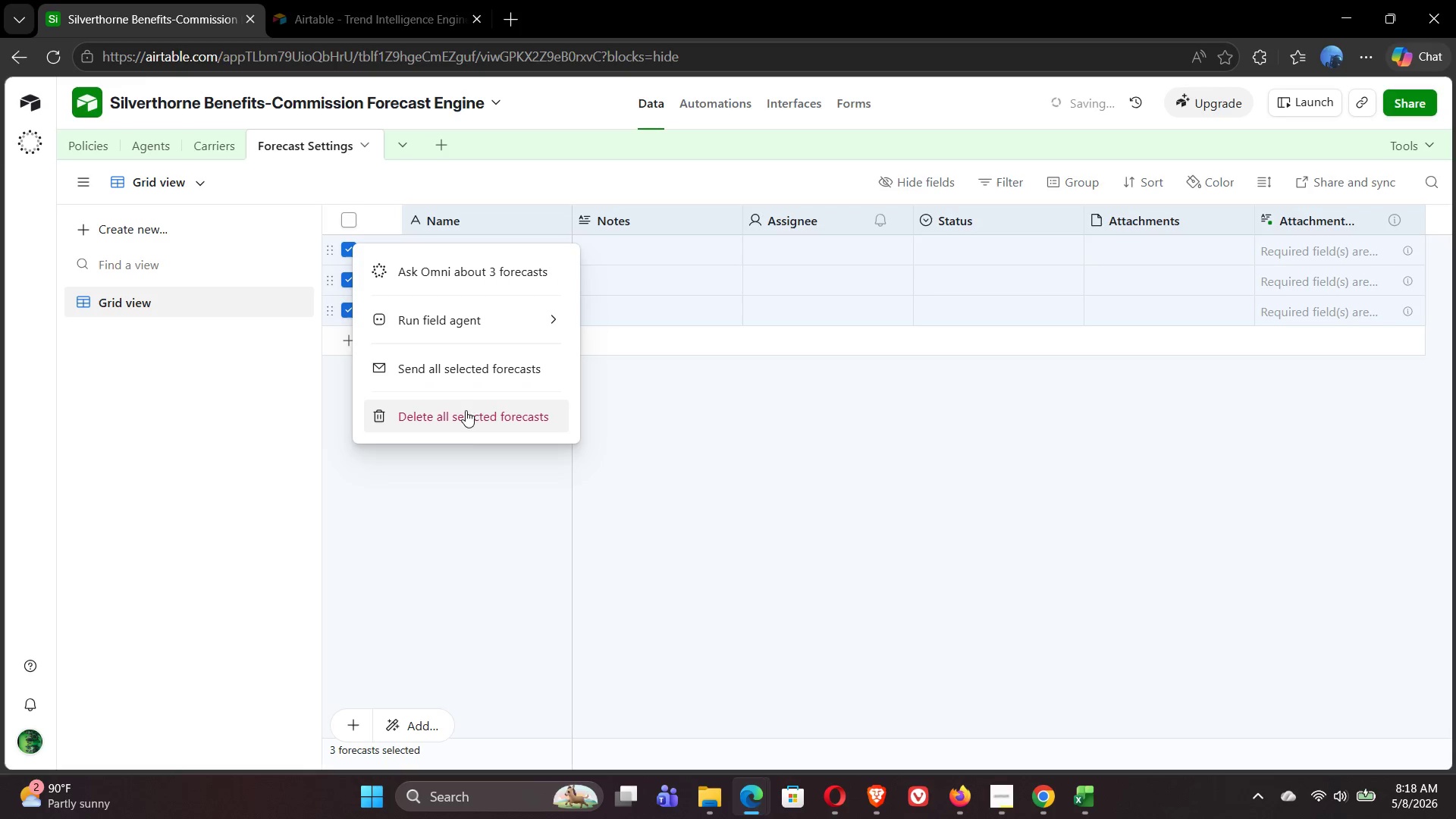 
left_click([470, 419])
 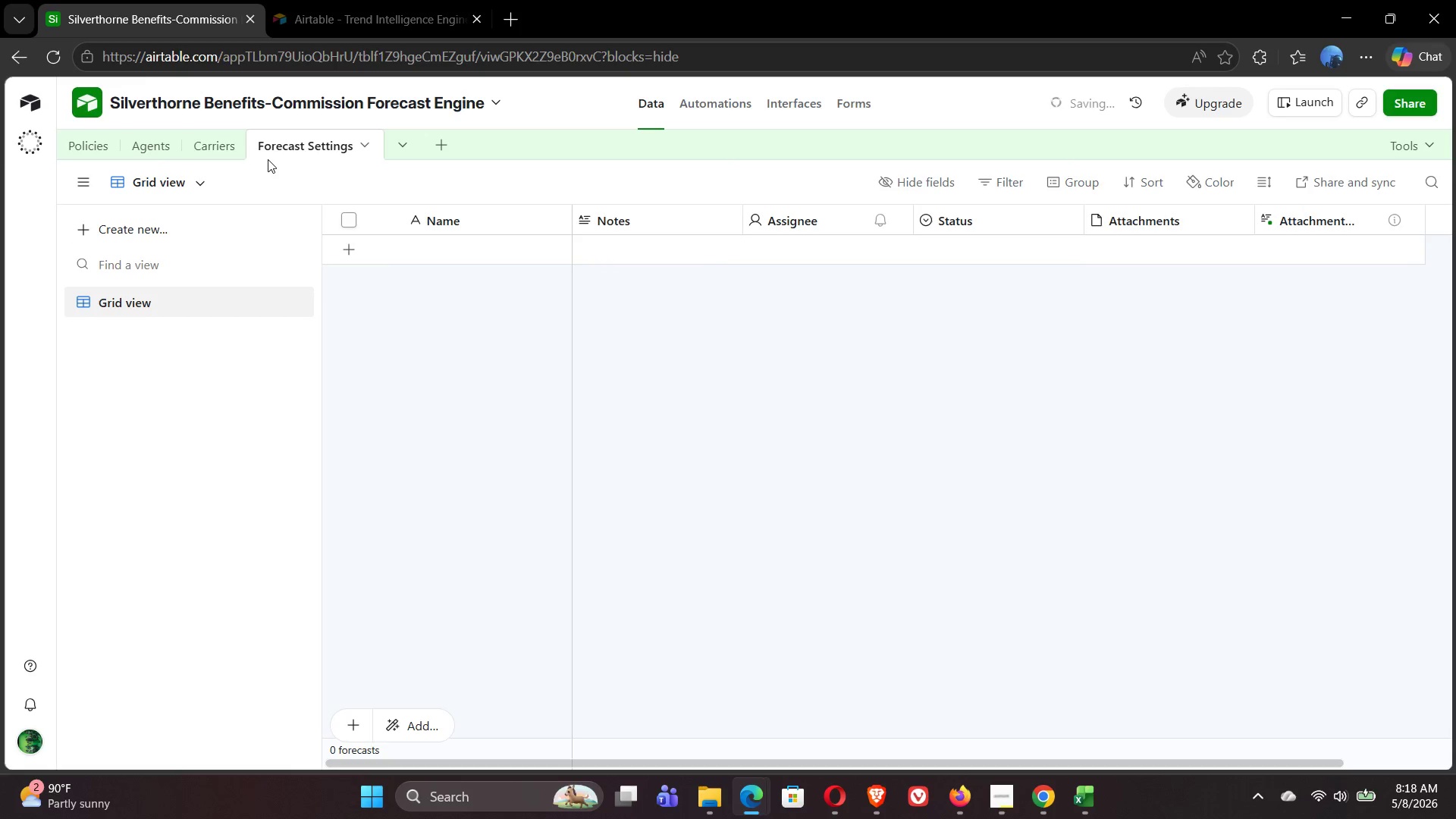 
left_click([212, 143])
 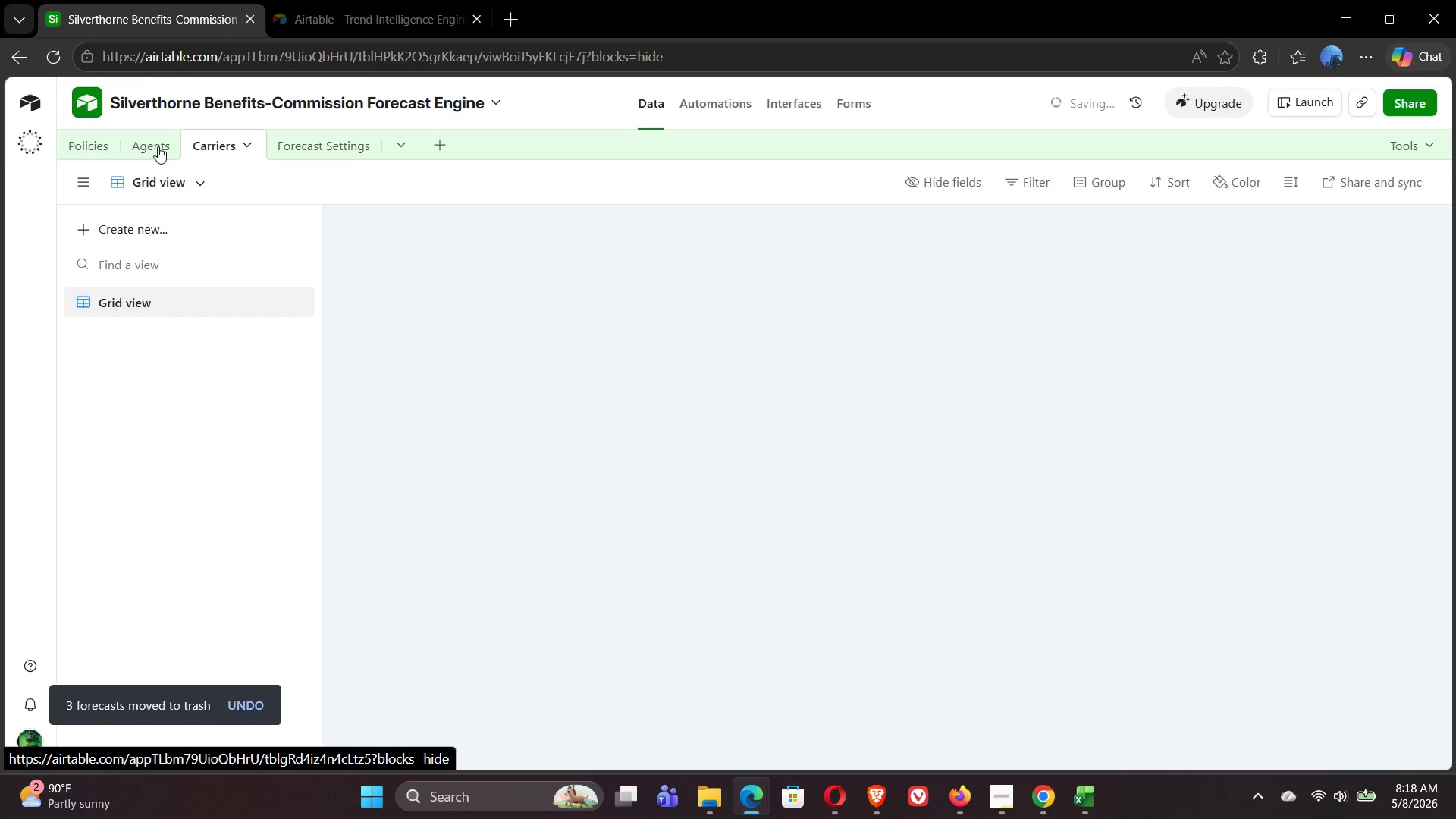 
left_click([156, 146])
 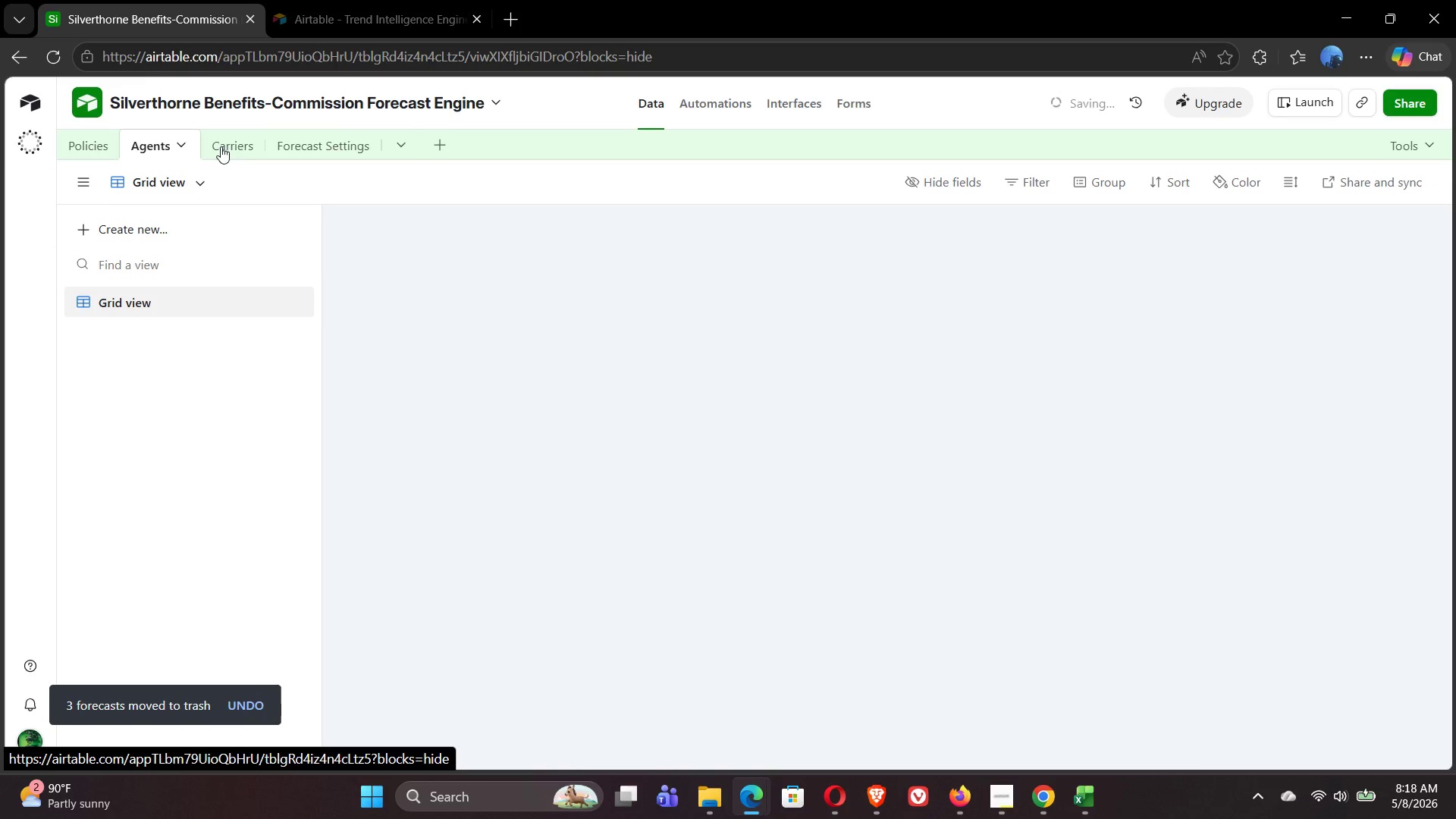 
left_click([231, 146])
 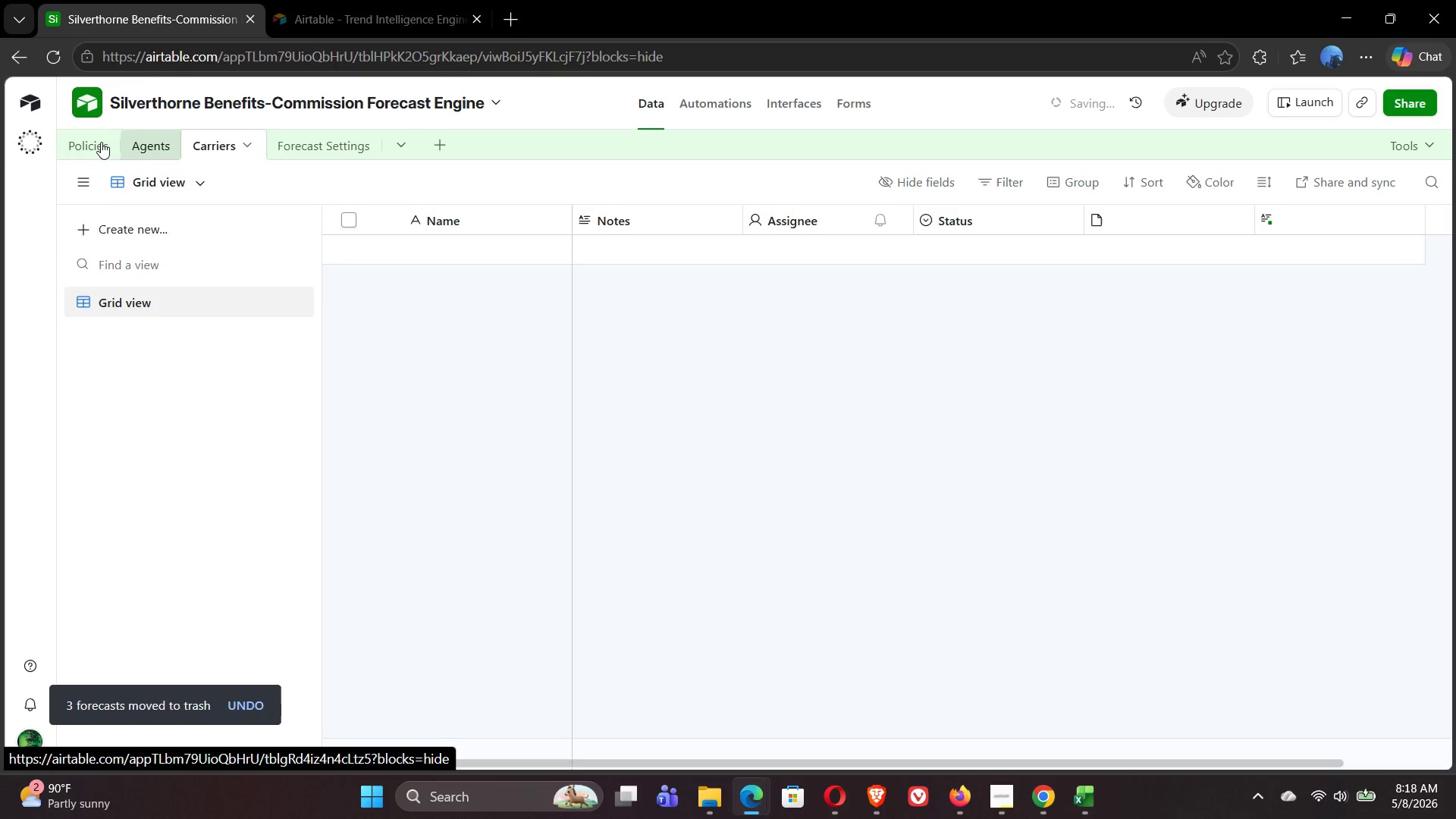 
left_click([97, 142])
 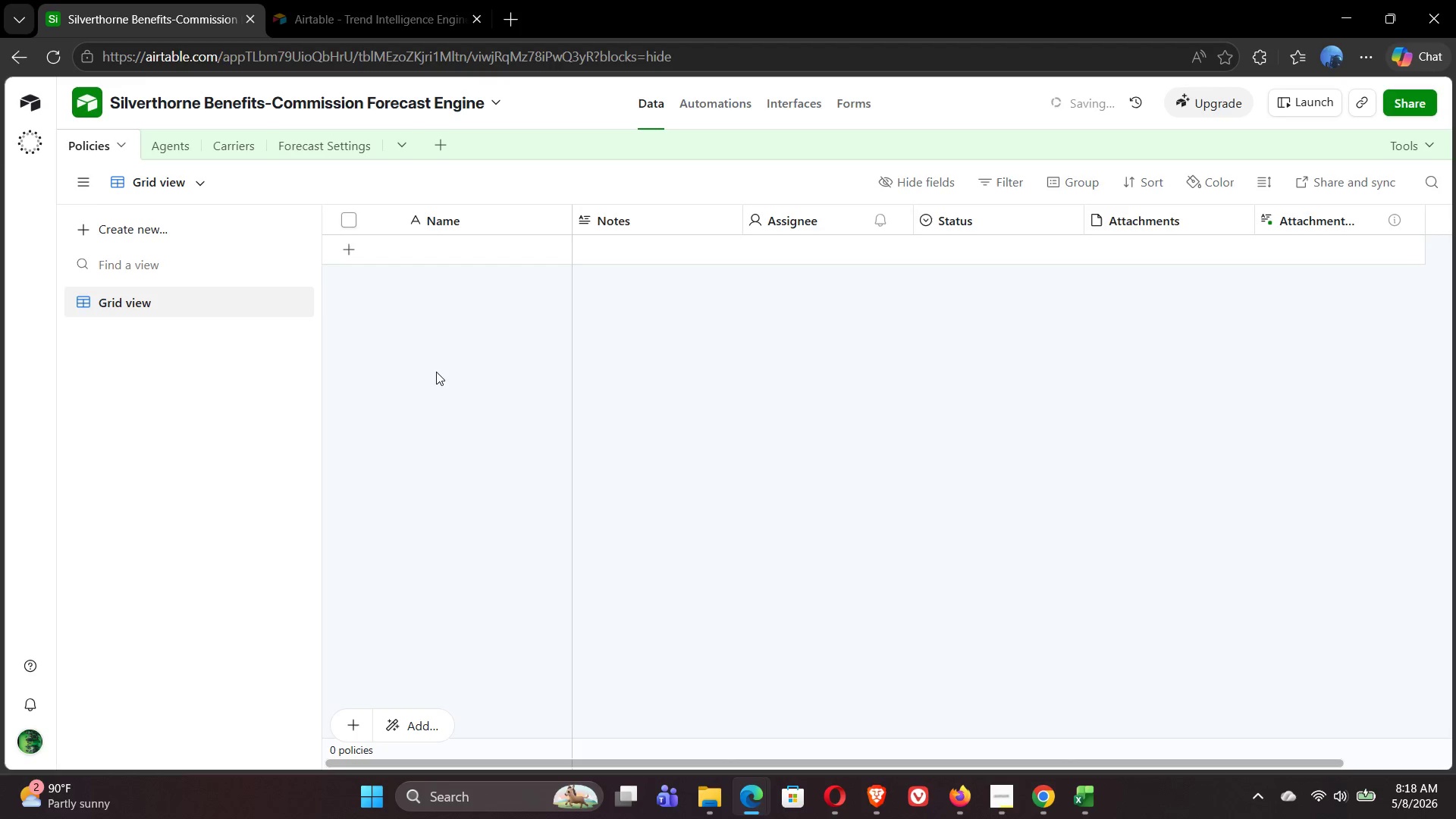 
wait(16.26)
 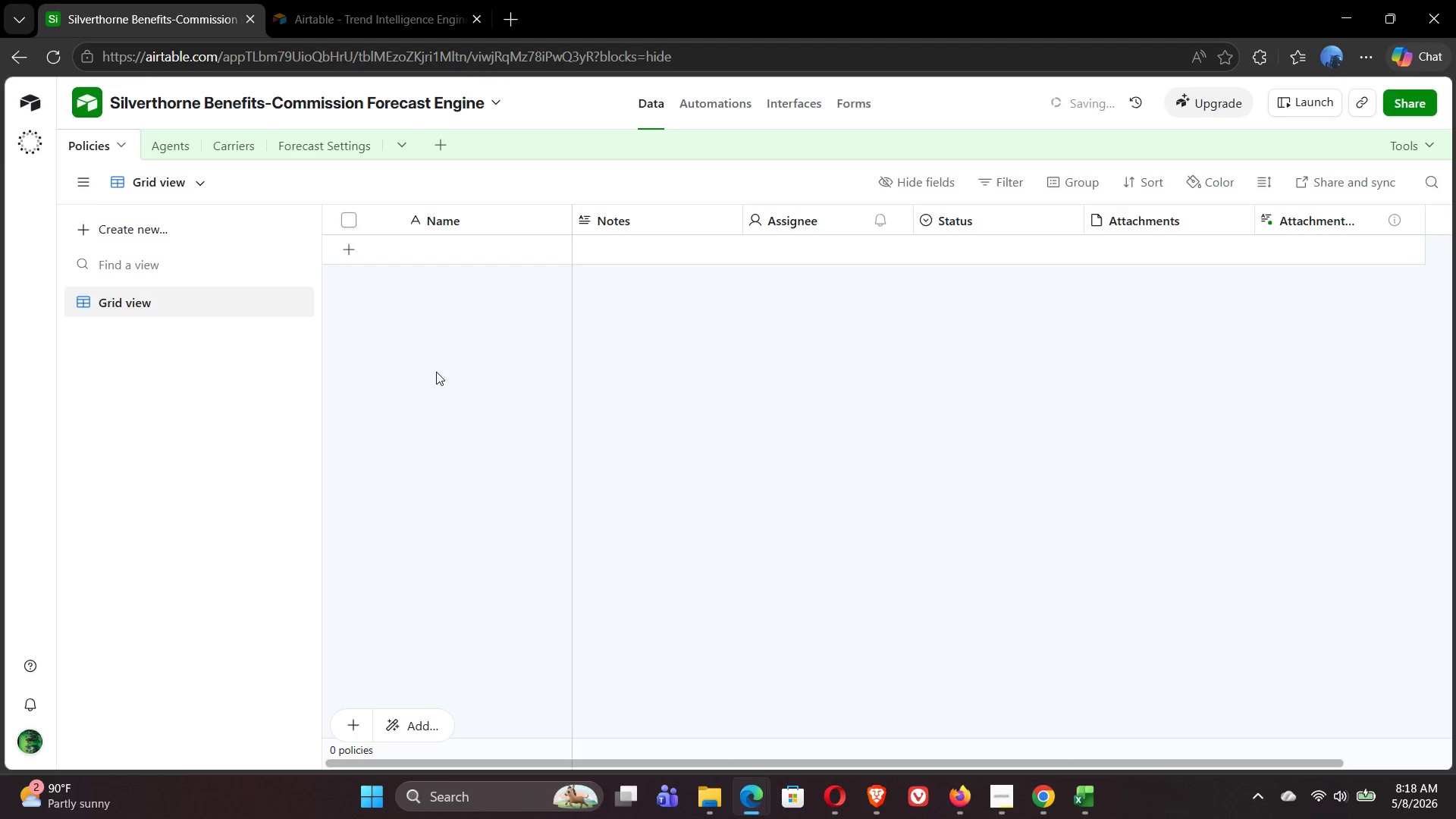 
double_click([463, 220])
 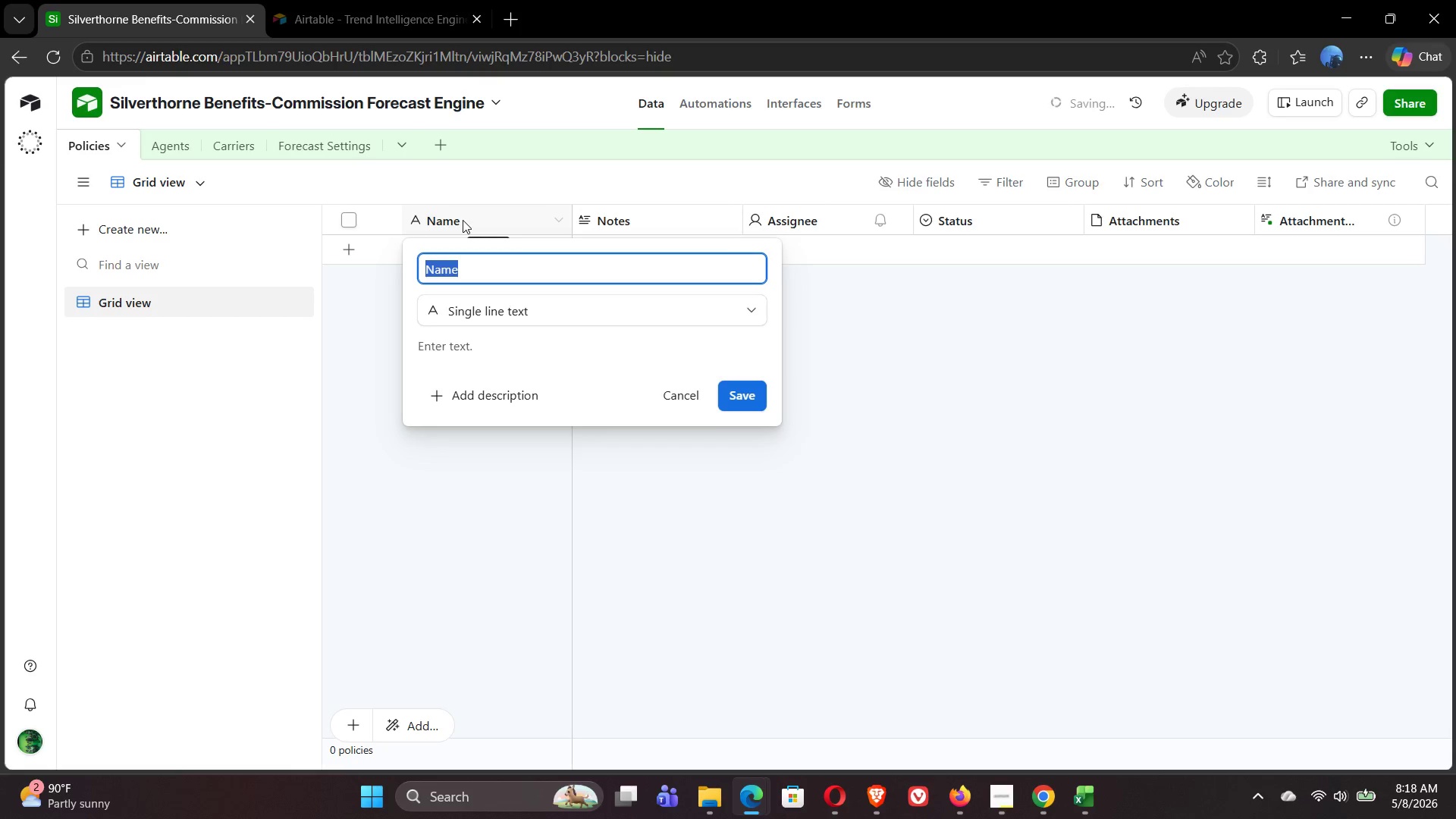 
type(Policy ID)
 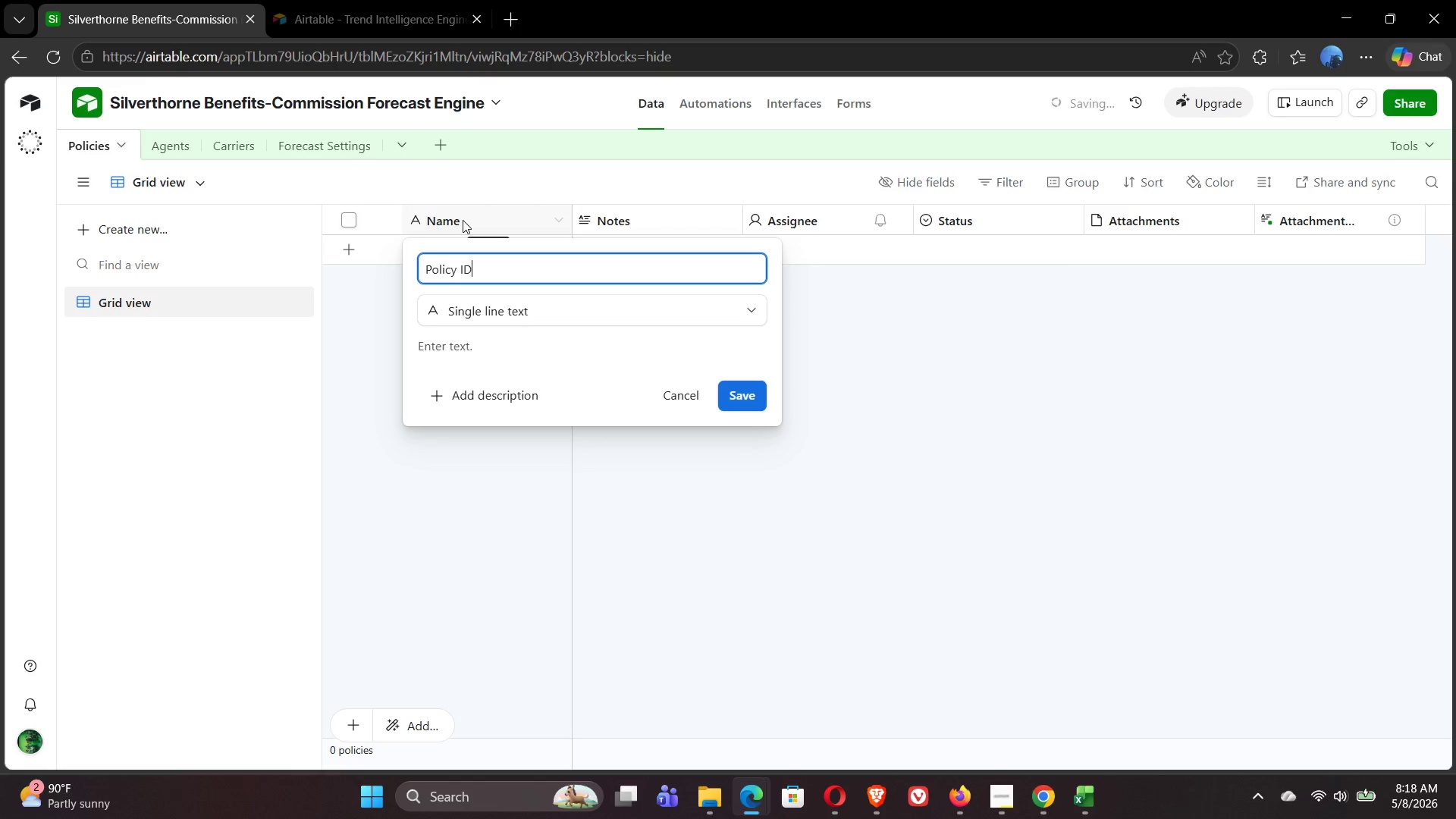 
left_click([736, 398])
 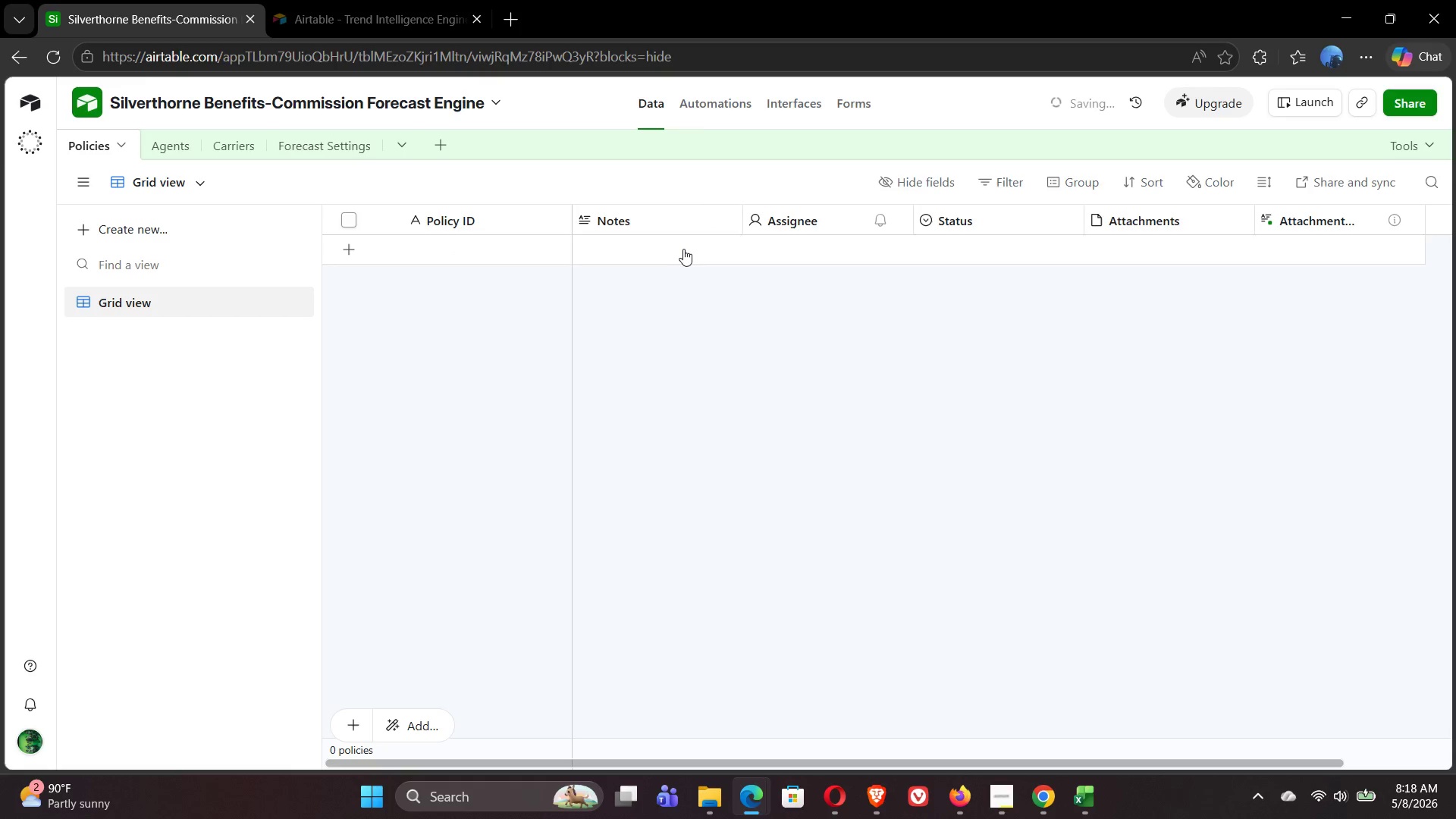 
wait(6.45)
 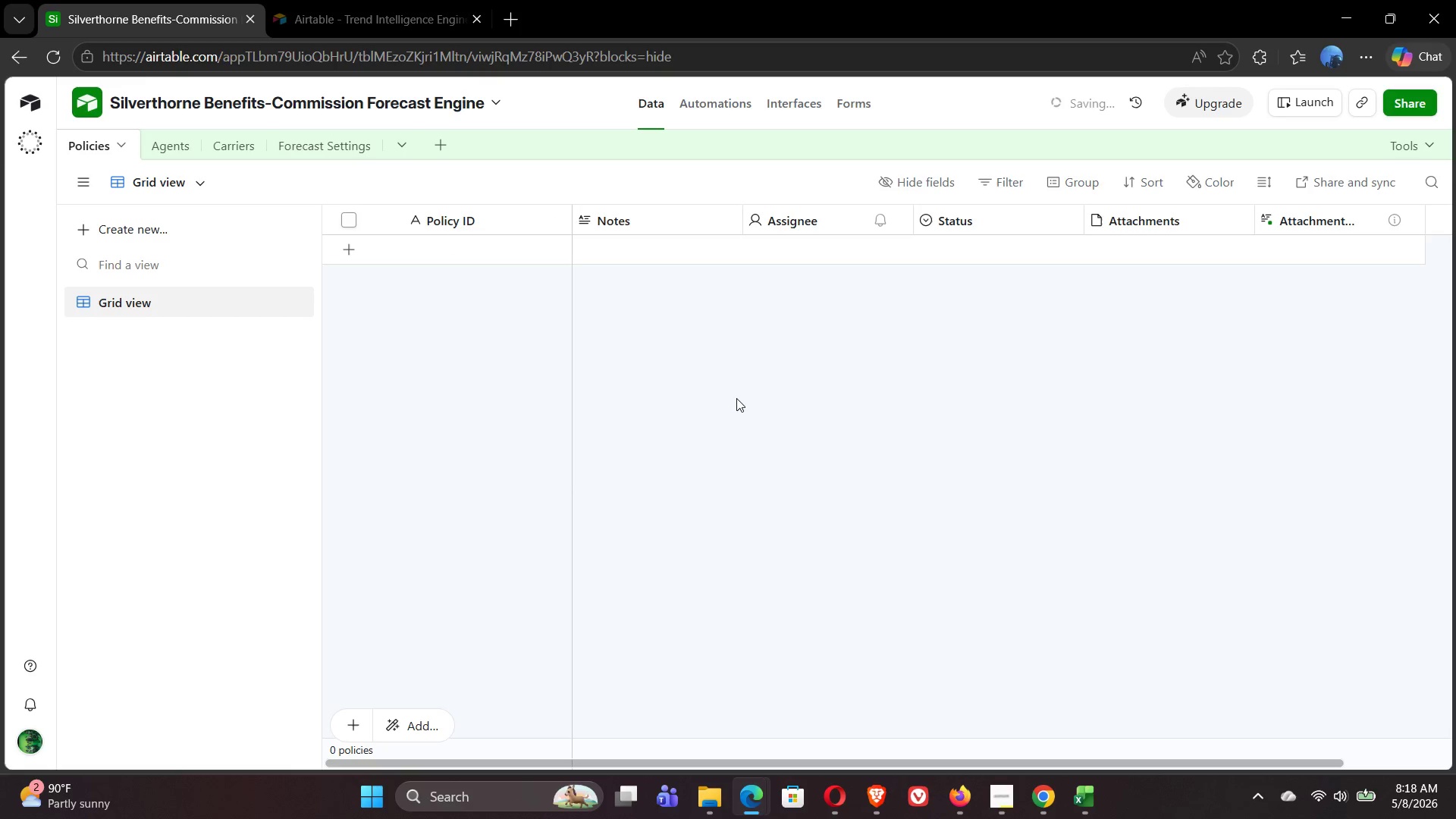 
double_click([634, 215])
 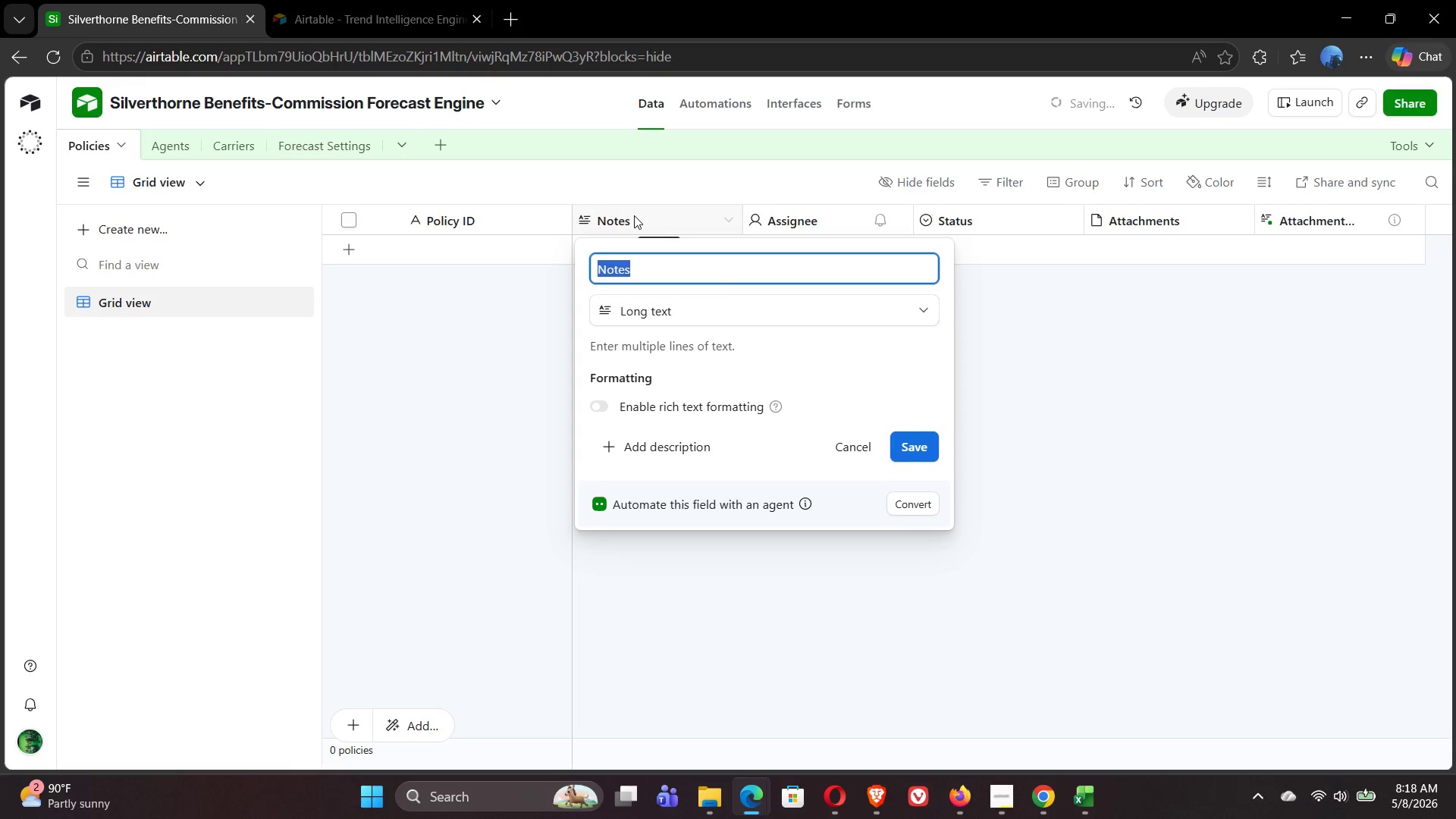 
wait(9.31)
 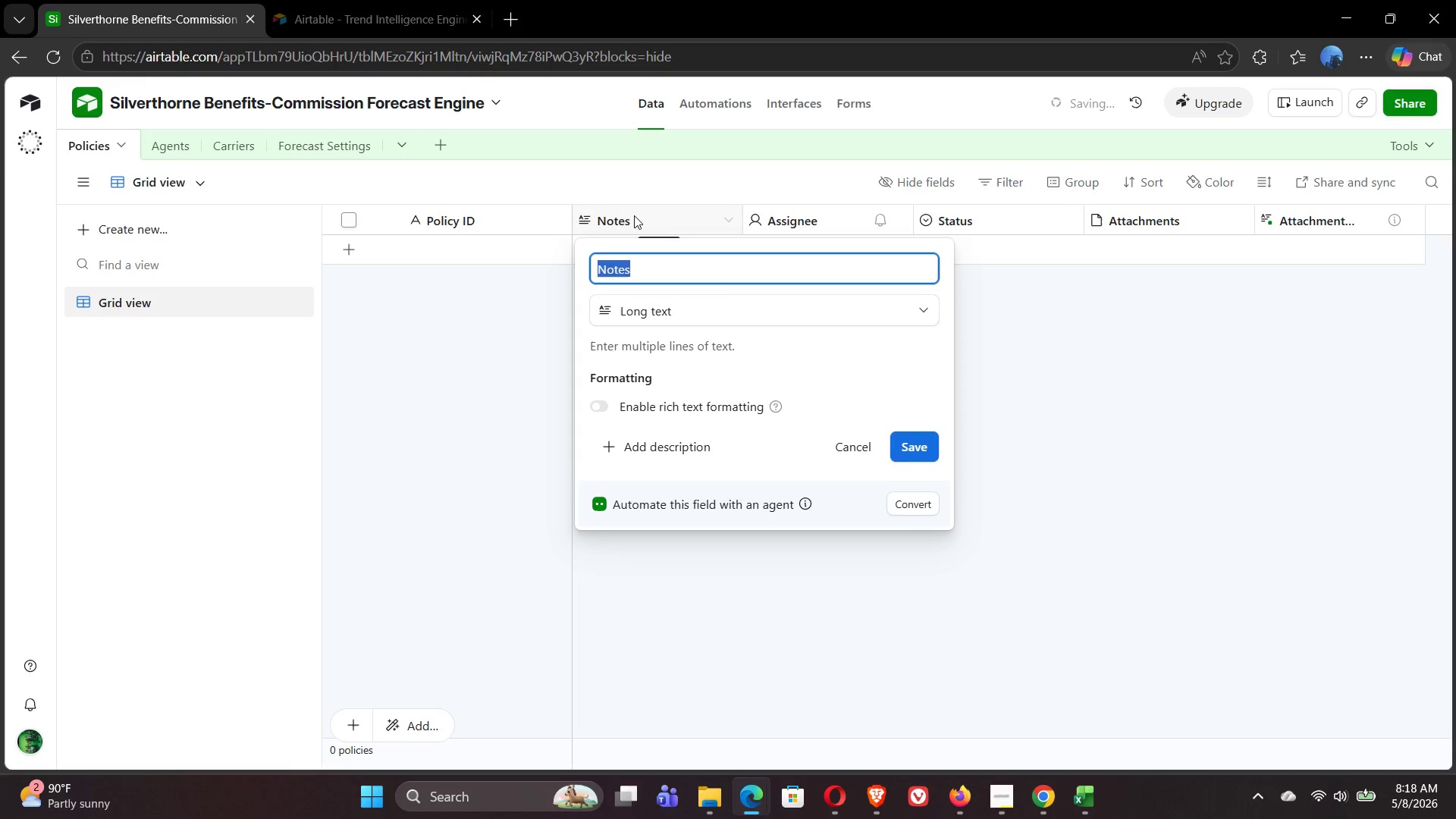 
type(Carrier Na)
 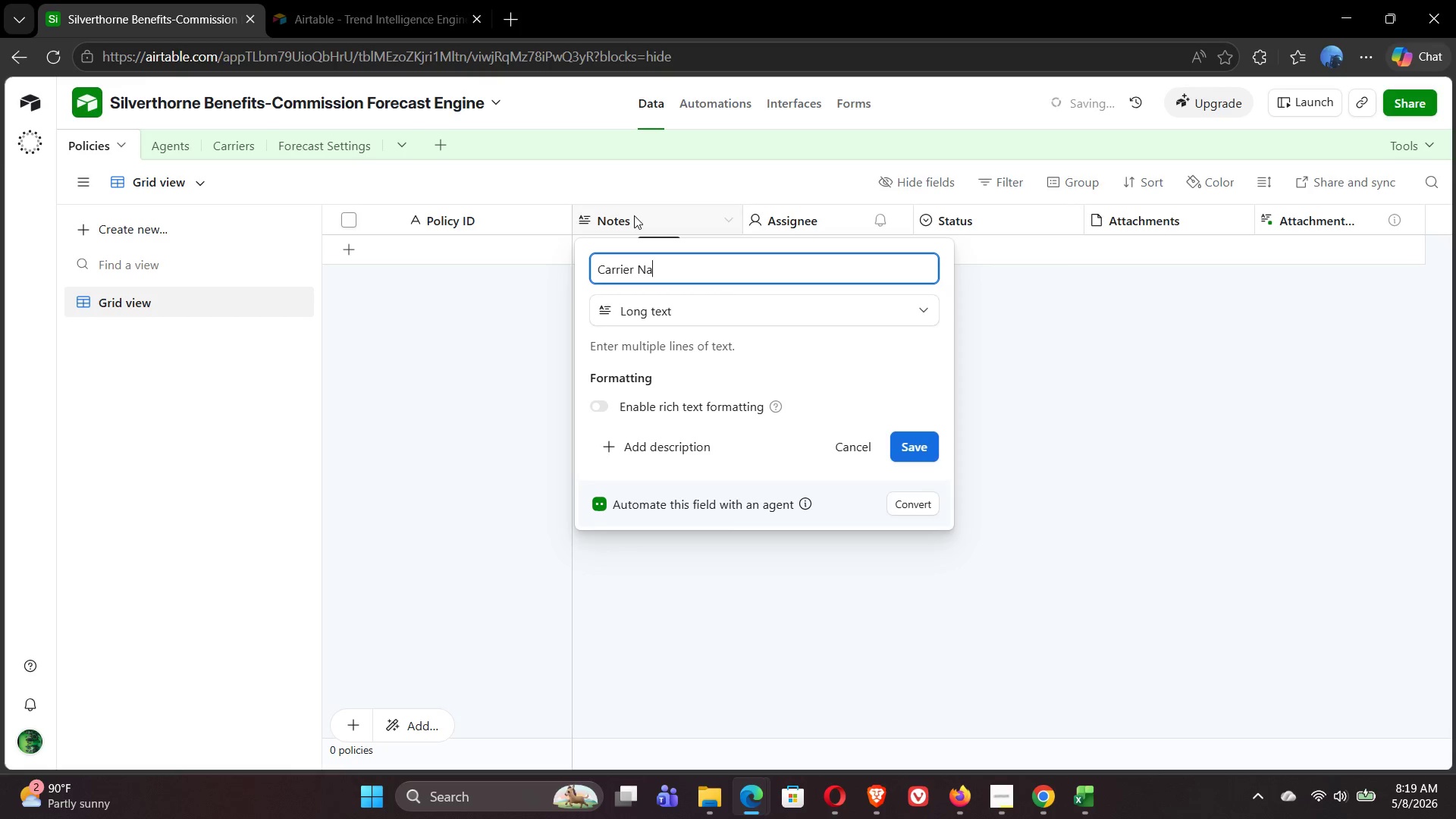 
wait(7.34)
 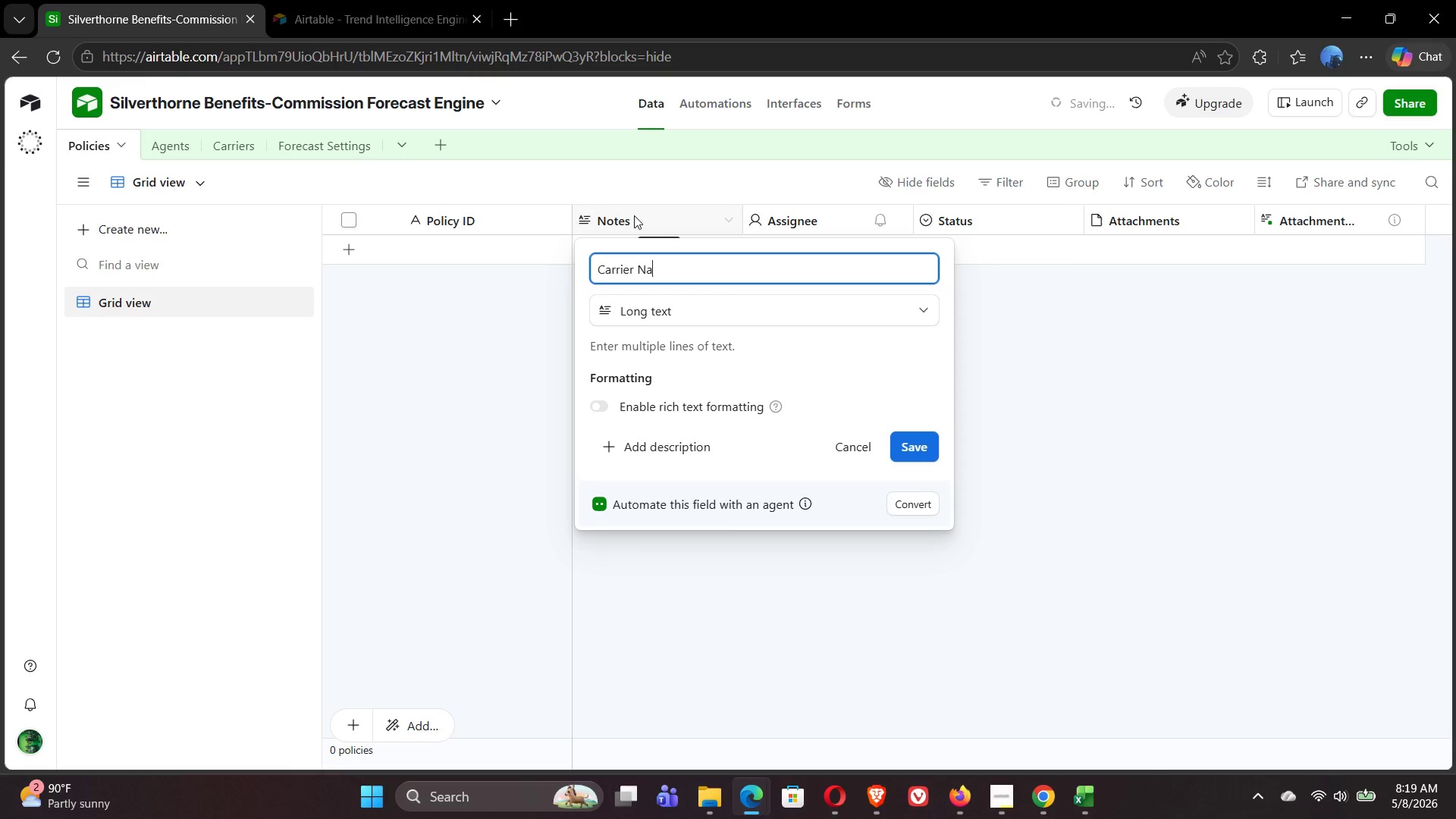 
type(me)
 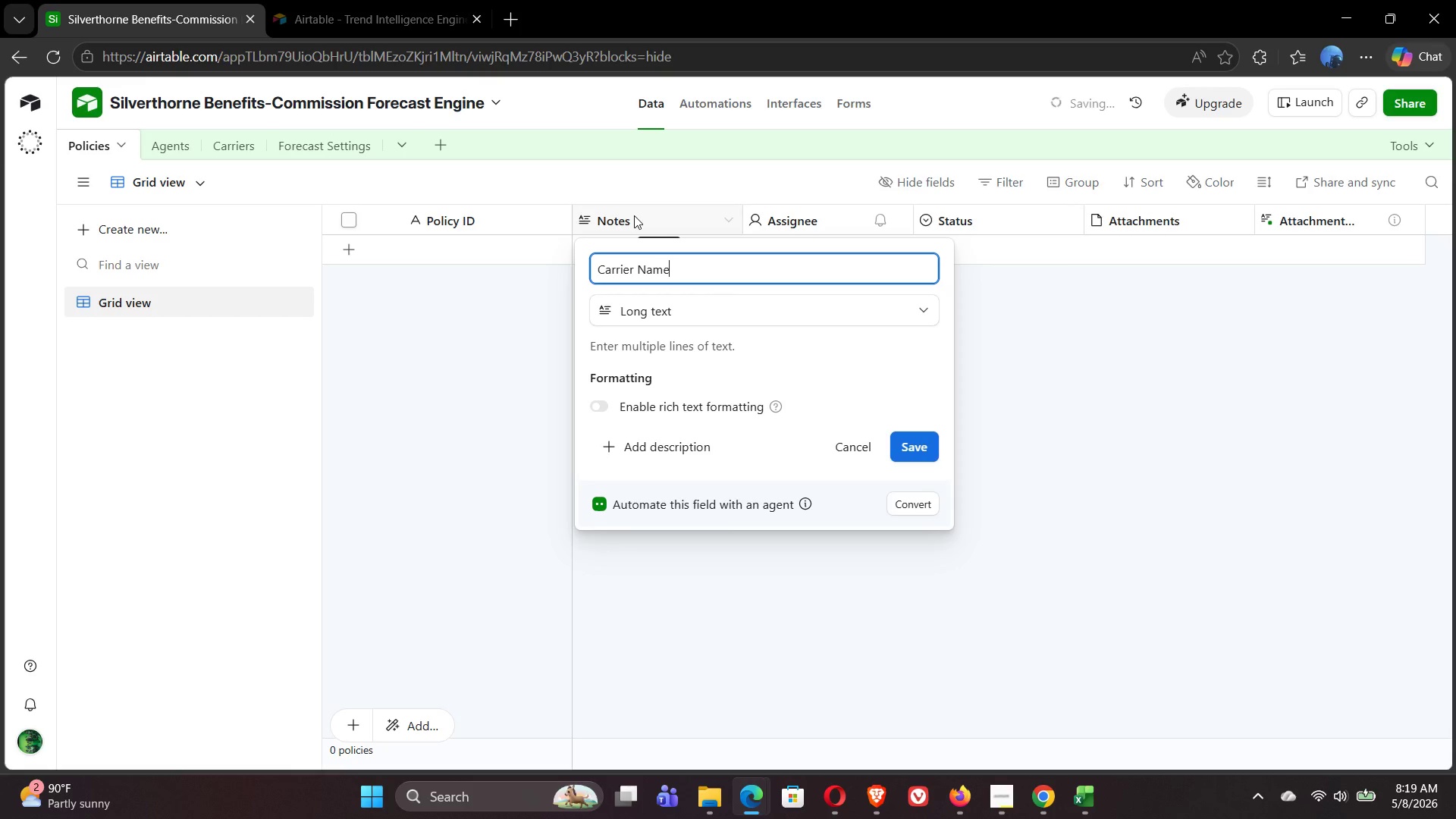 
wait(5.99)
 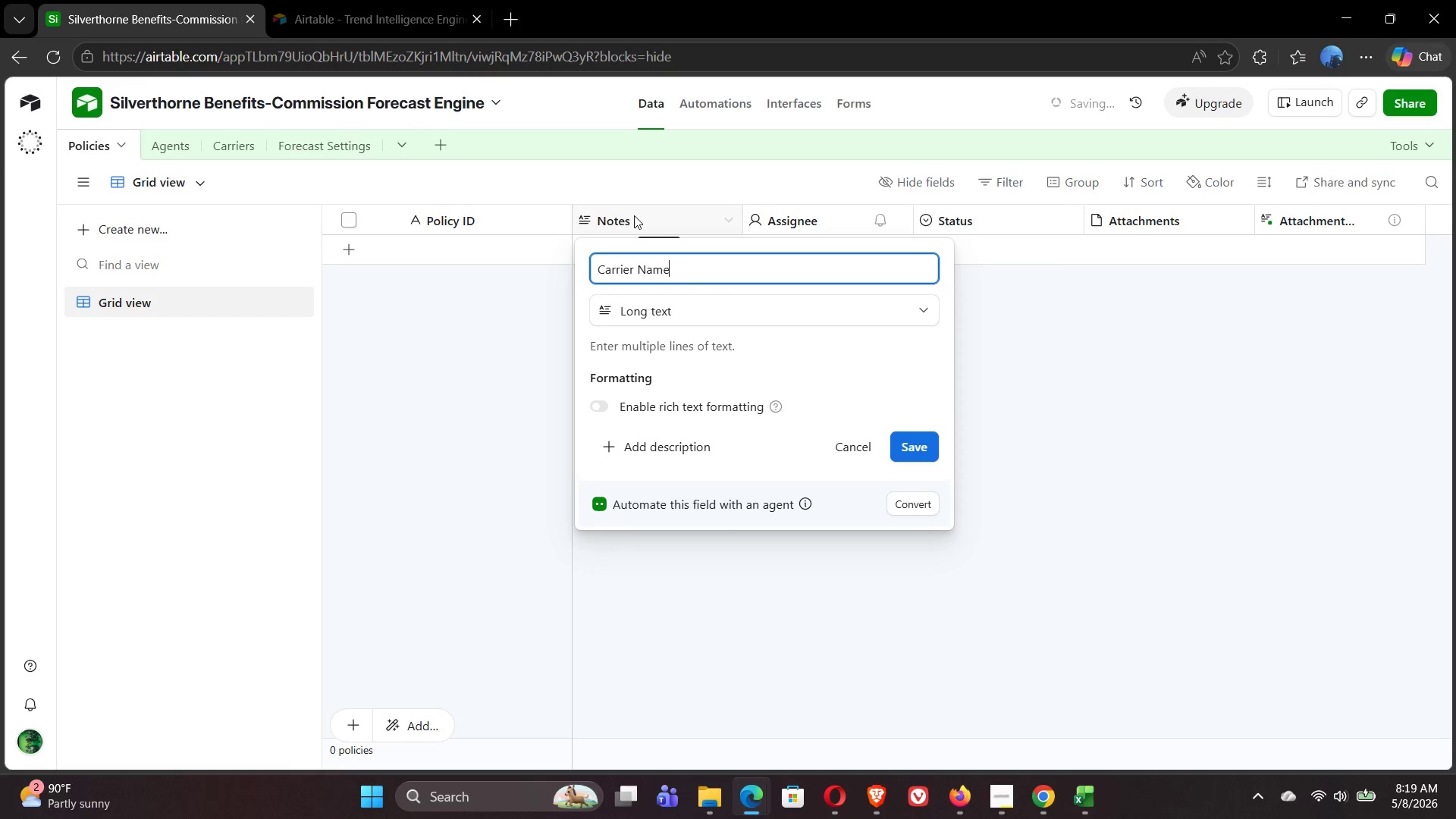 
left_click([777, 307])
 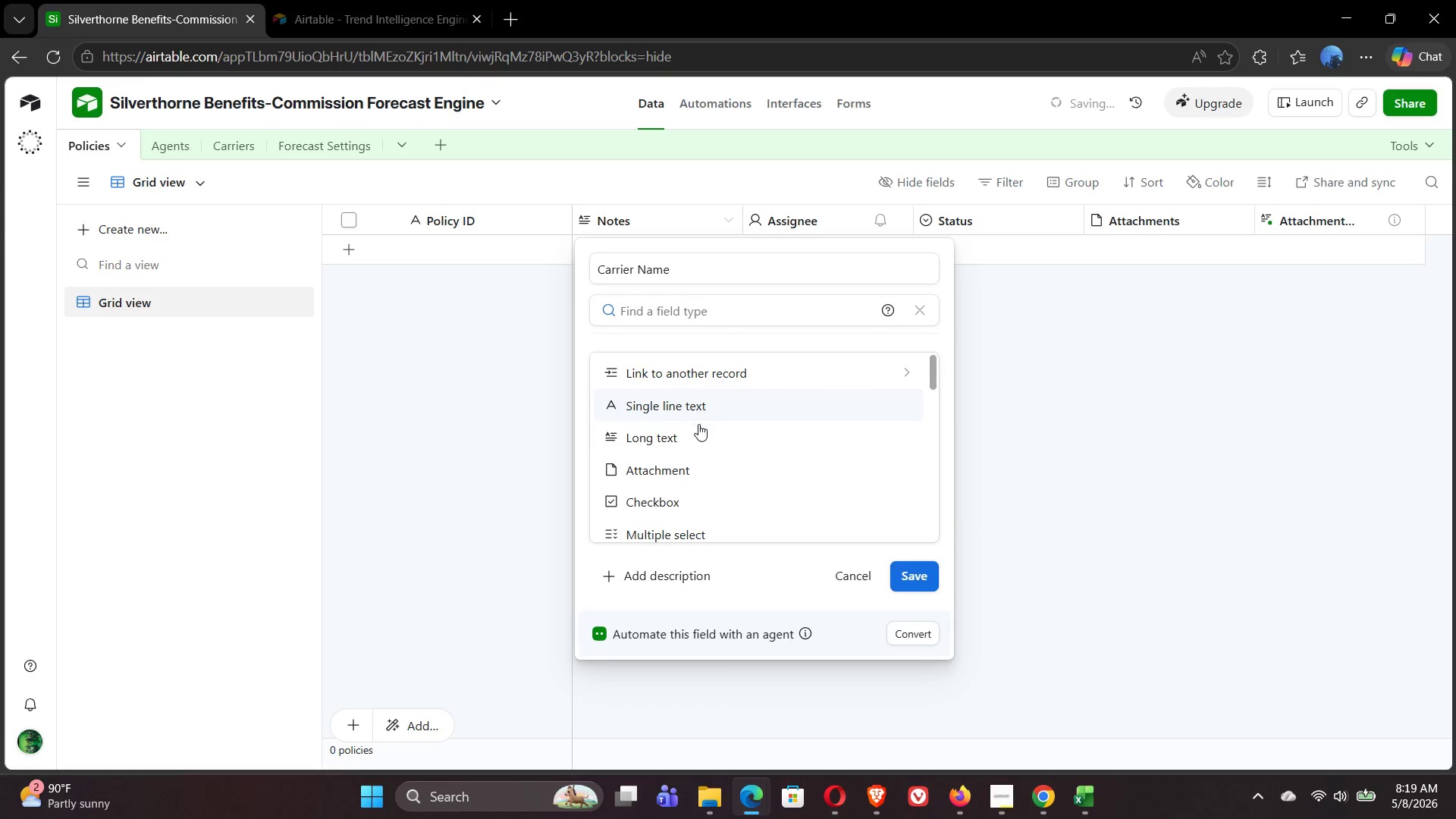 
left_click([689, 406])
 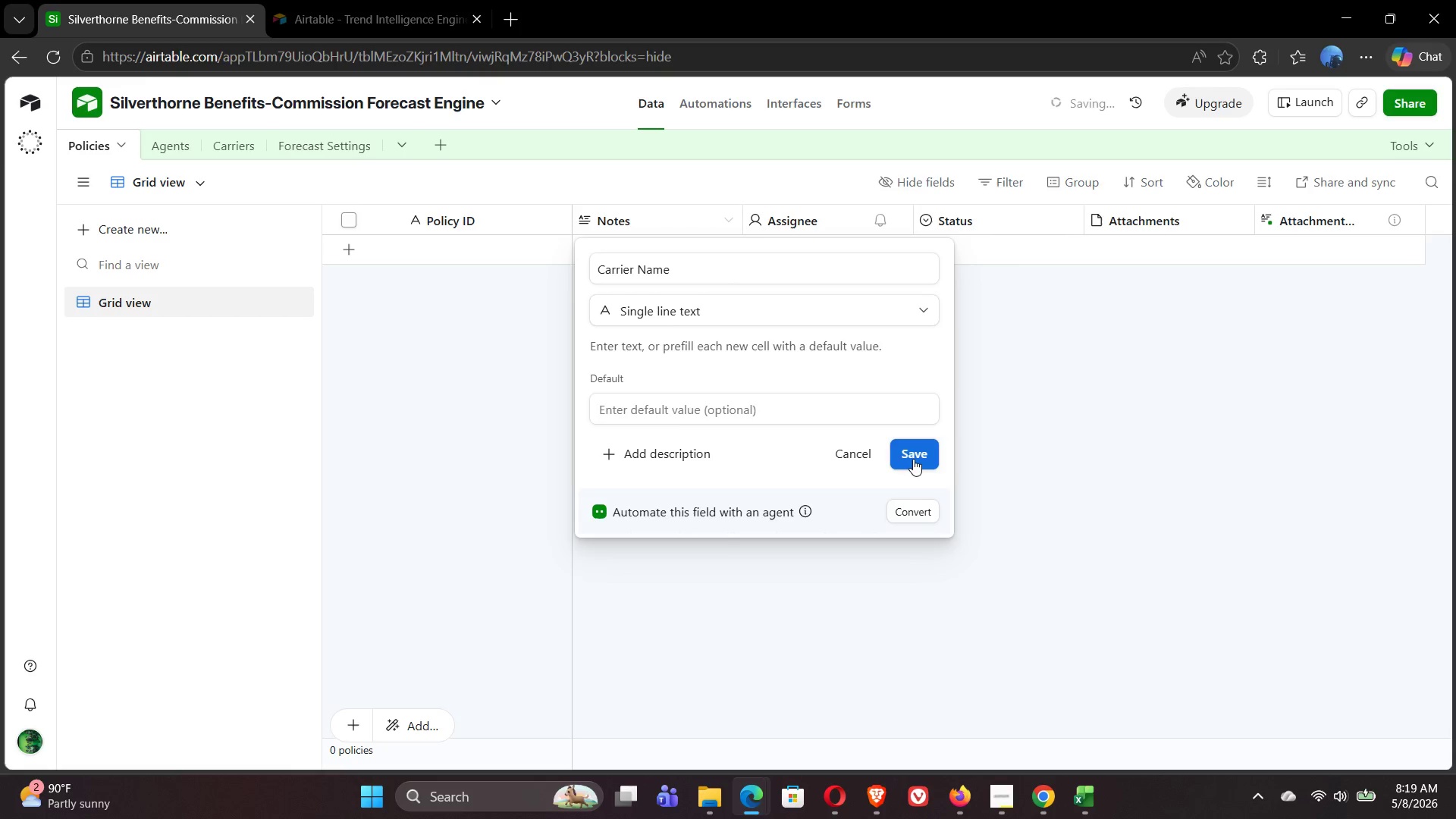 
wait(5.14)
 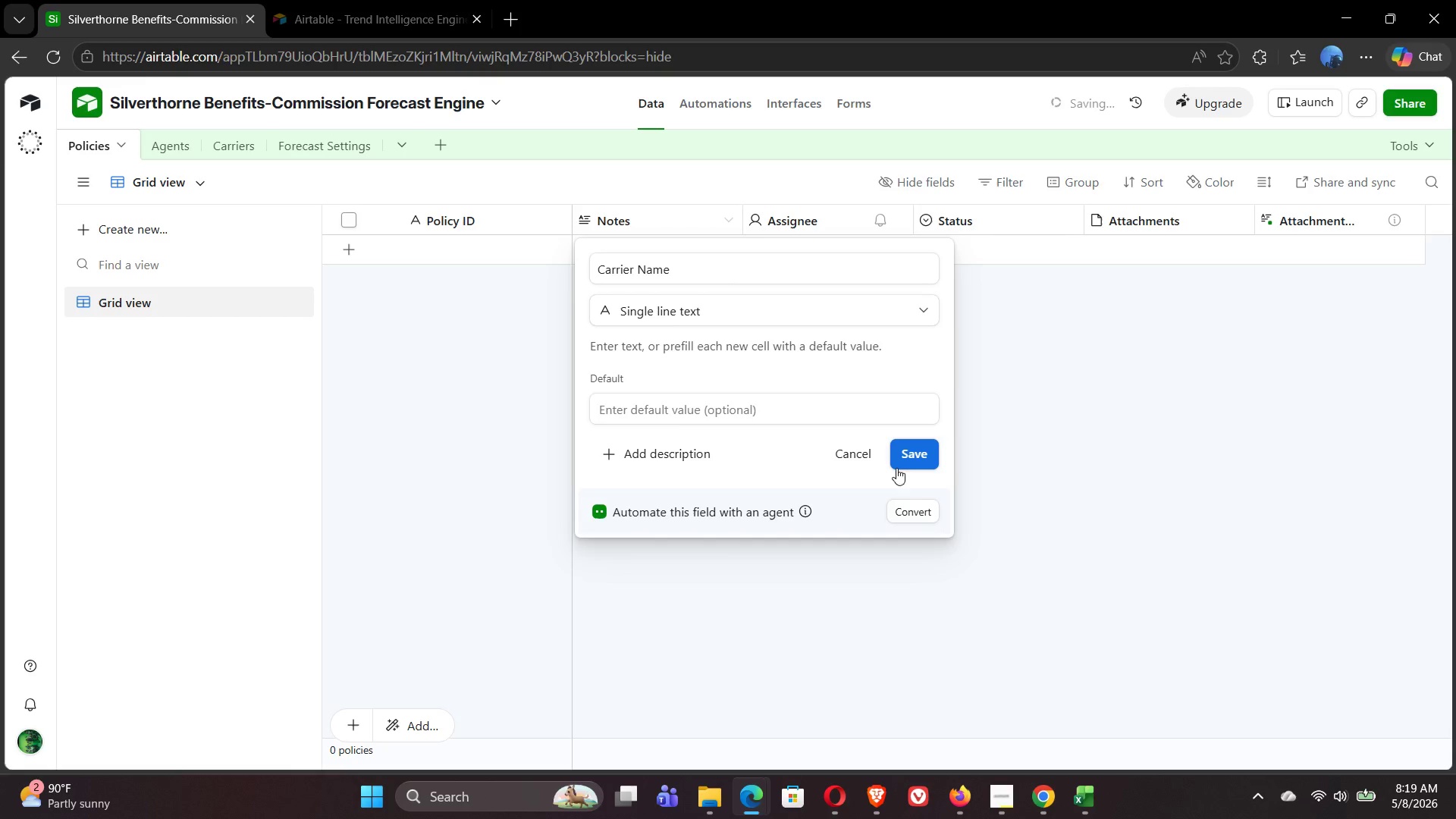 
left_click([913, 459])
 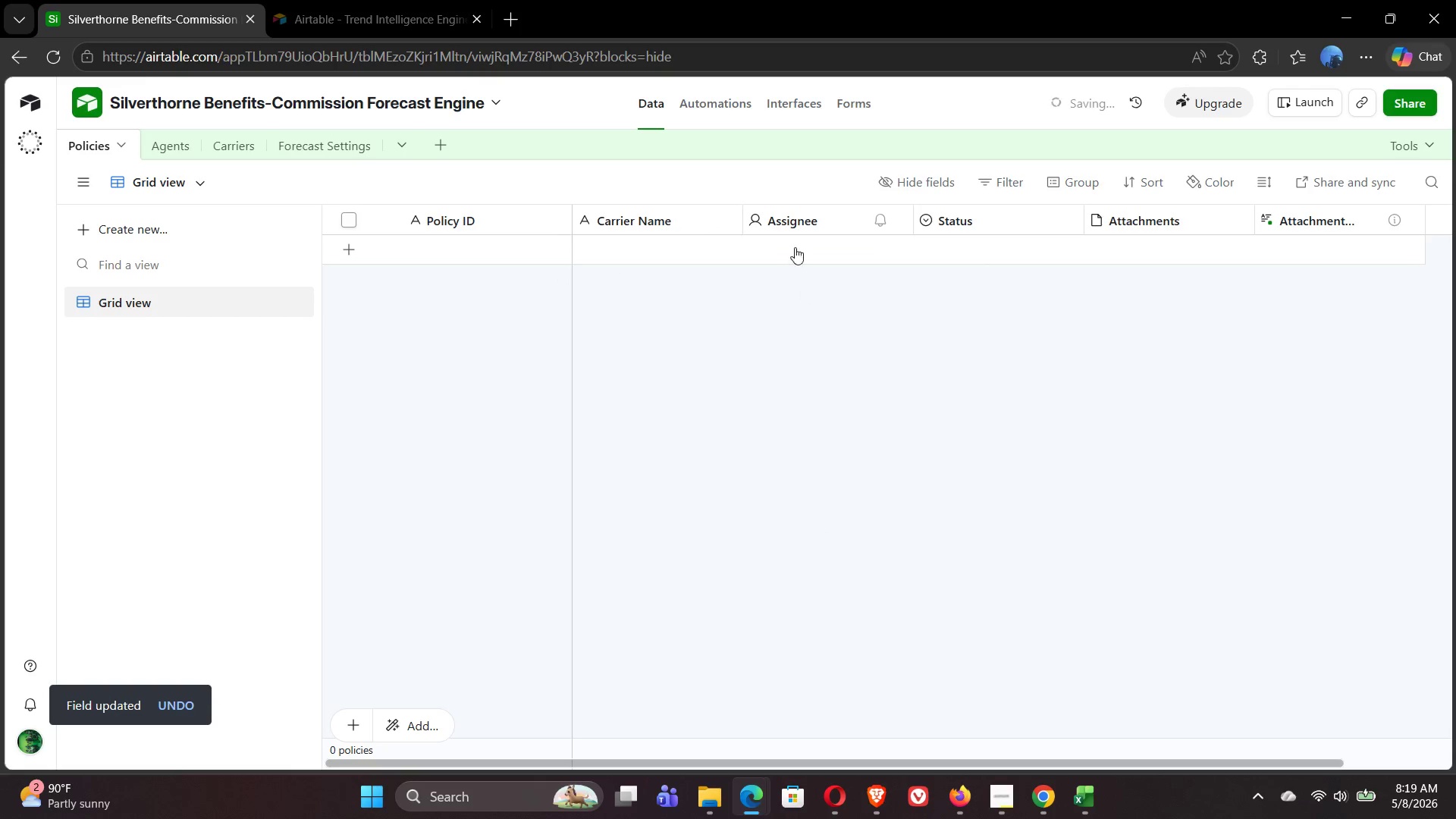 
double_click([791, 220])
 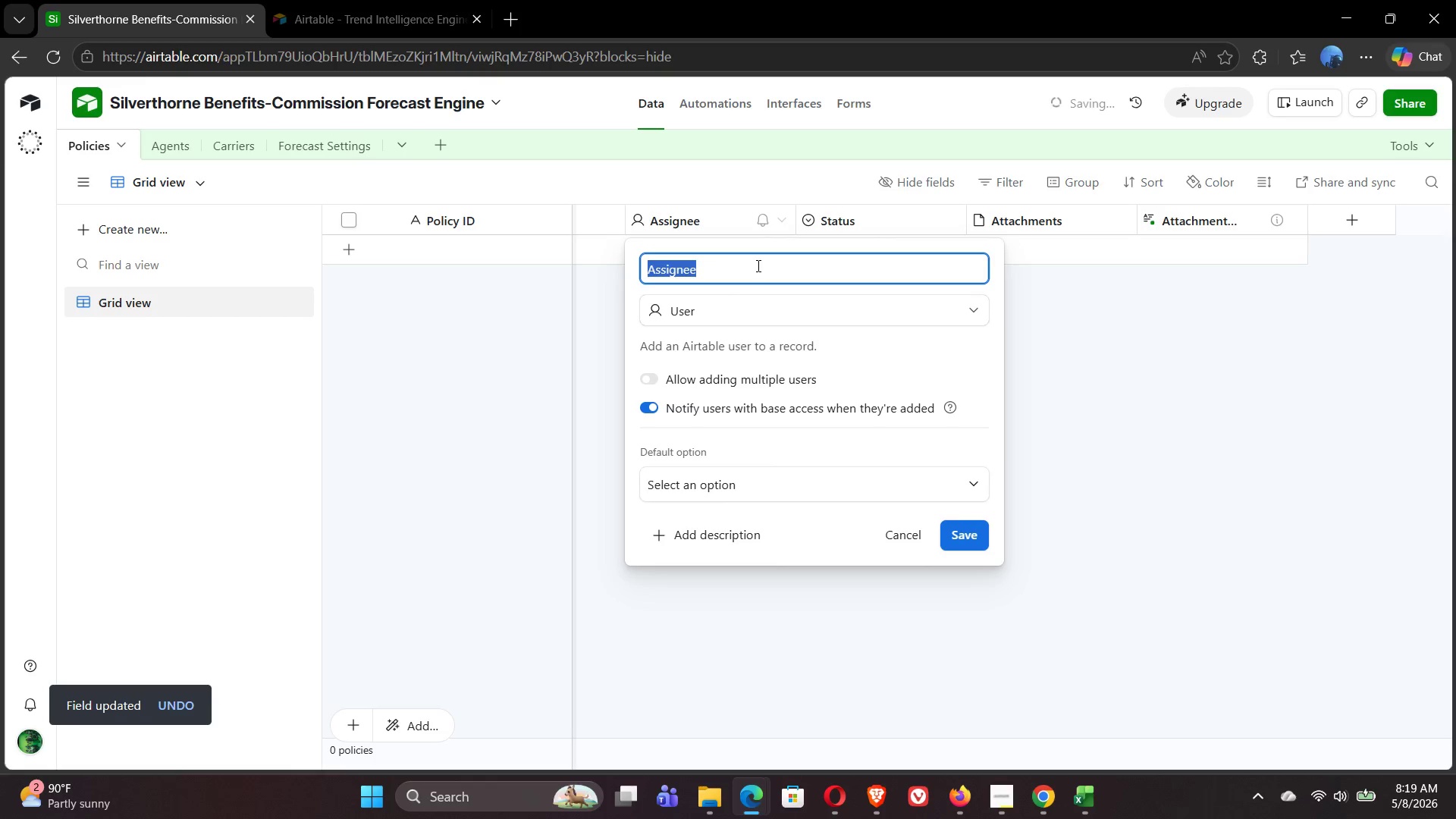 
wait(5.27)
 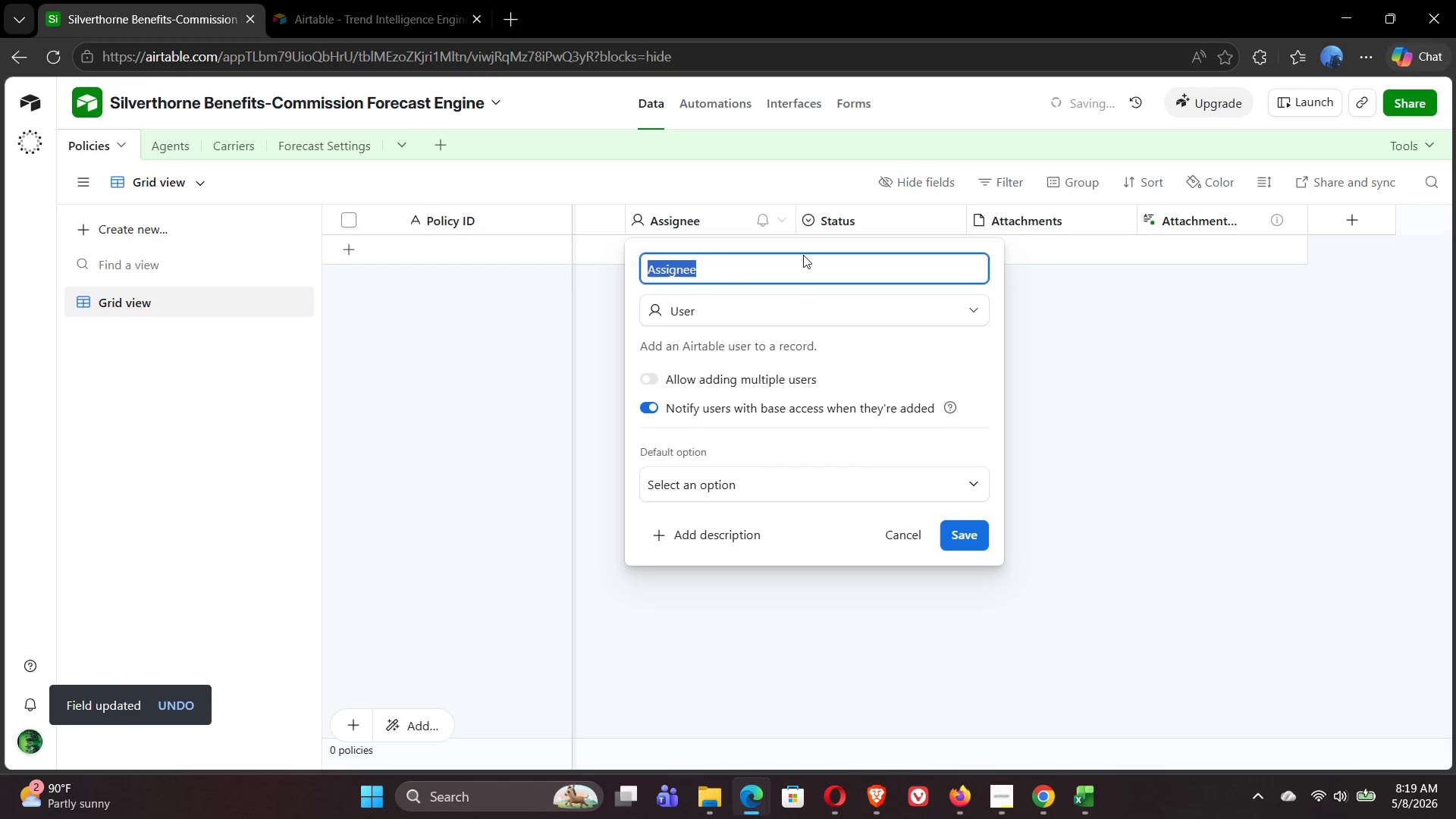 
type(Policy Type)
 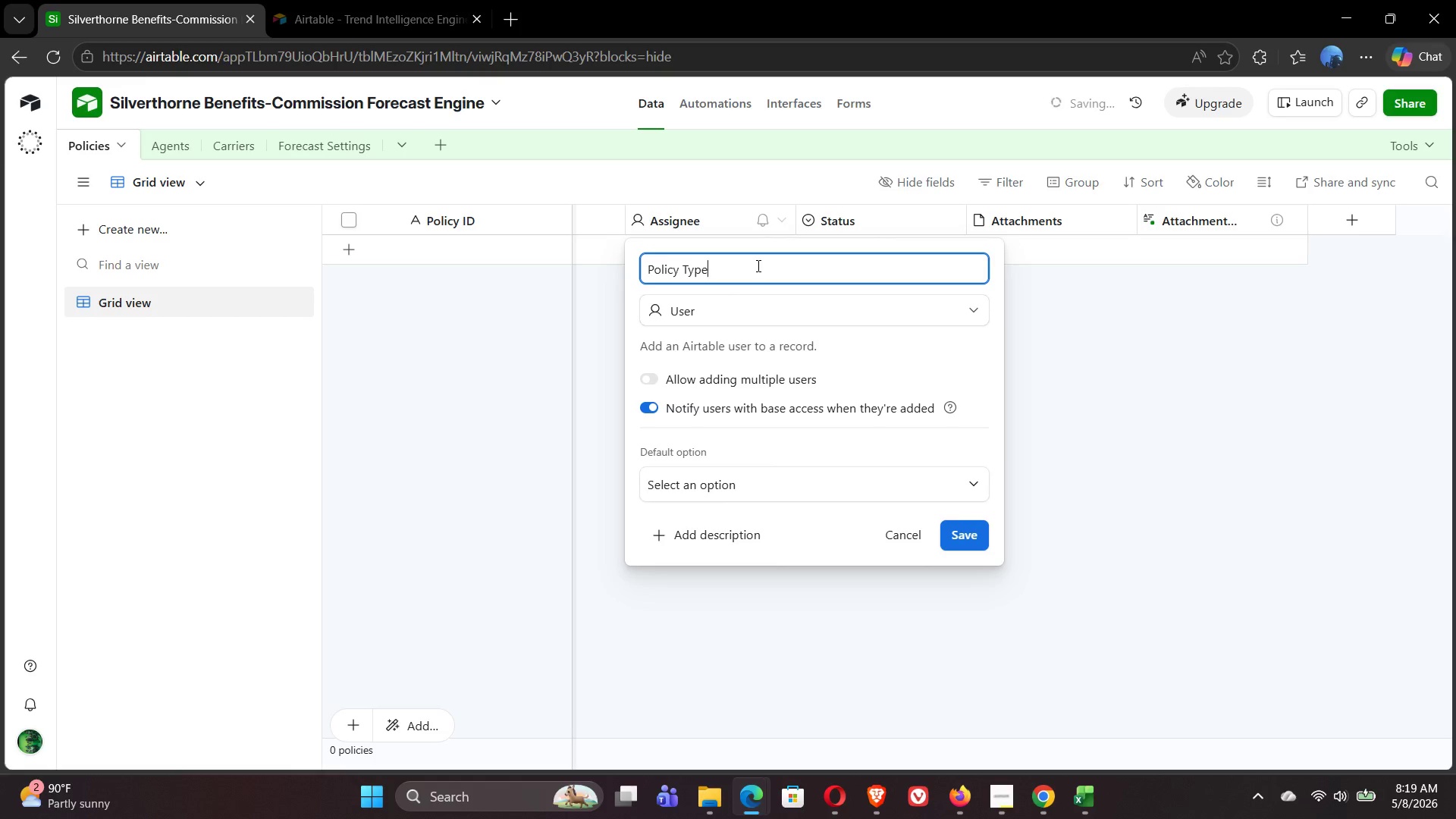 
left_click([819, 308])
 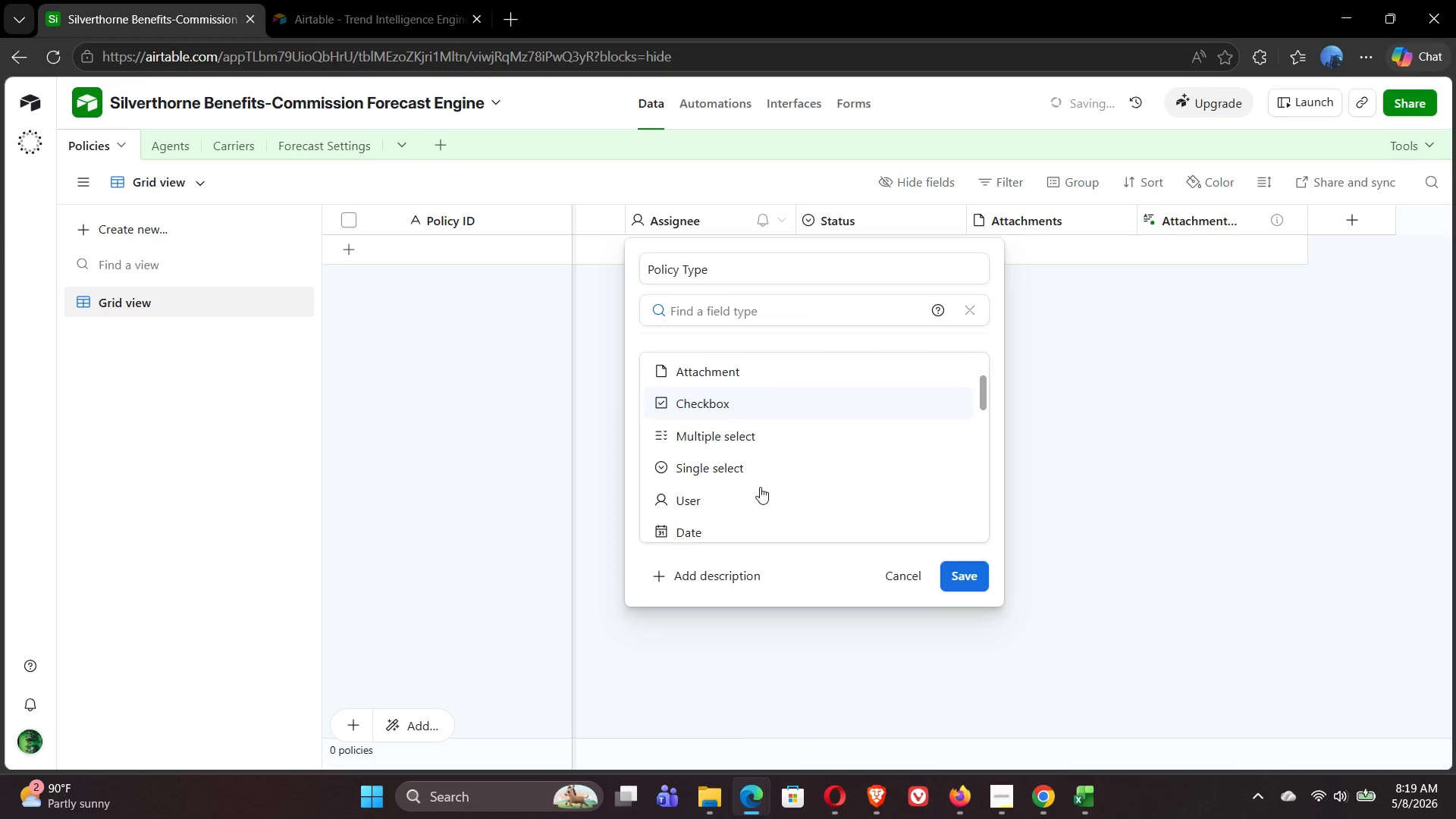 
left_click([733, 472])
 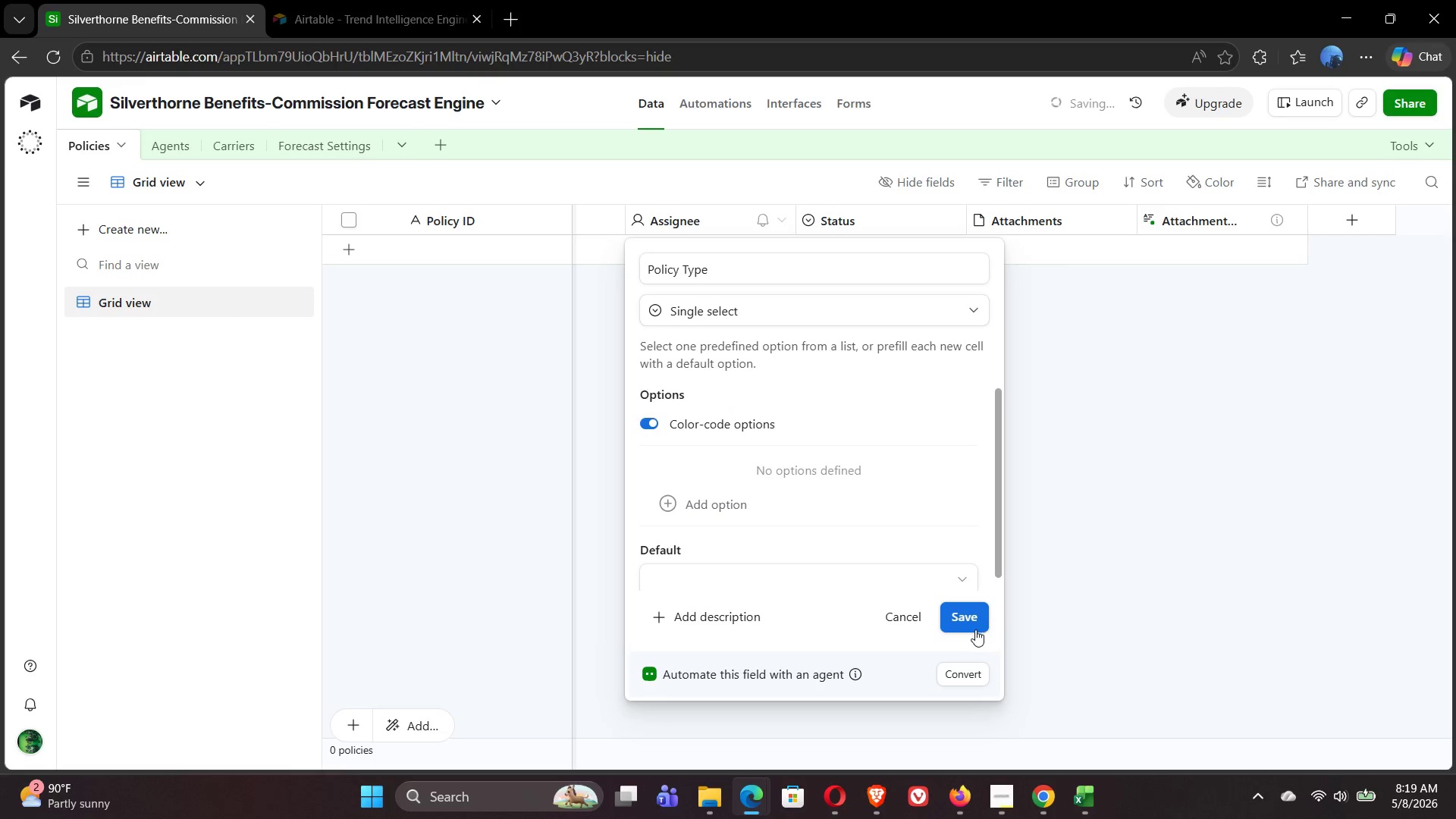 
left_click([965, 620])
 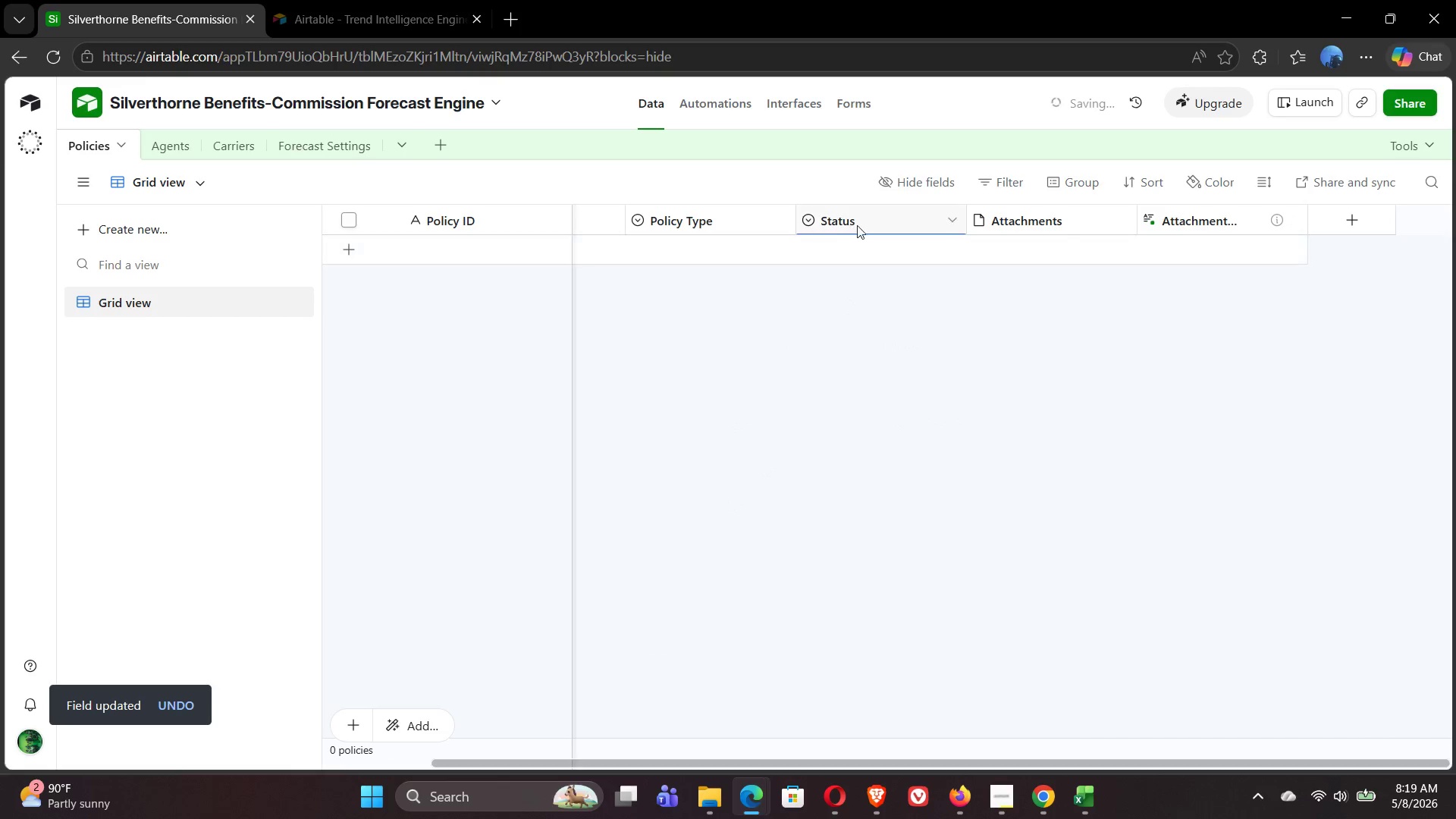 
wait(6.97)
 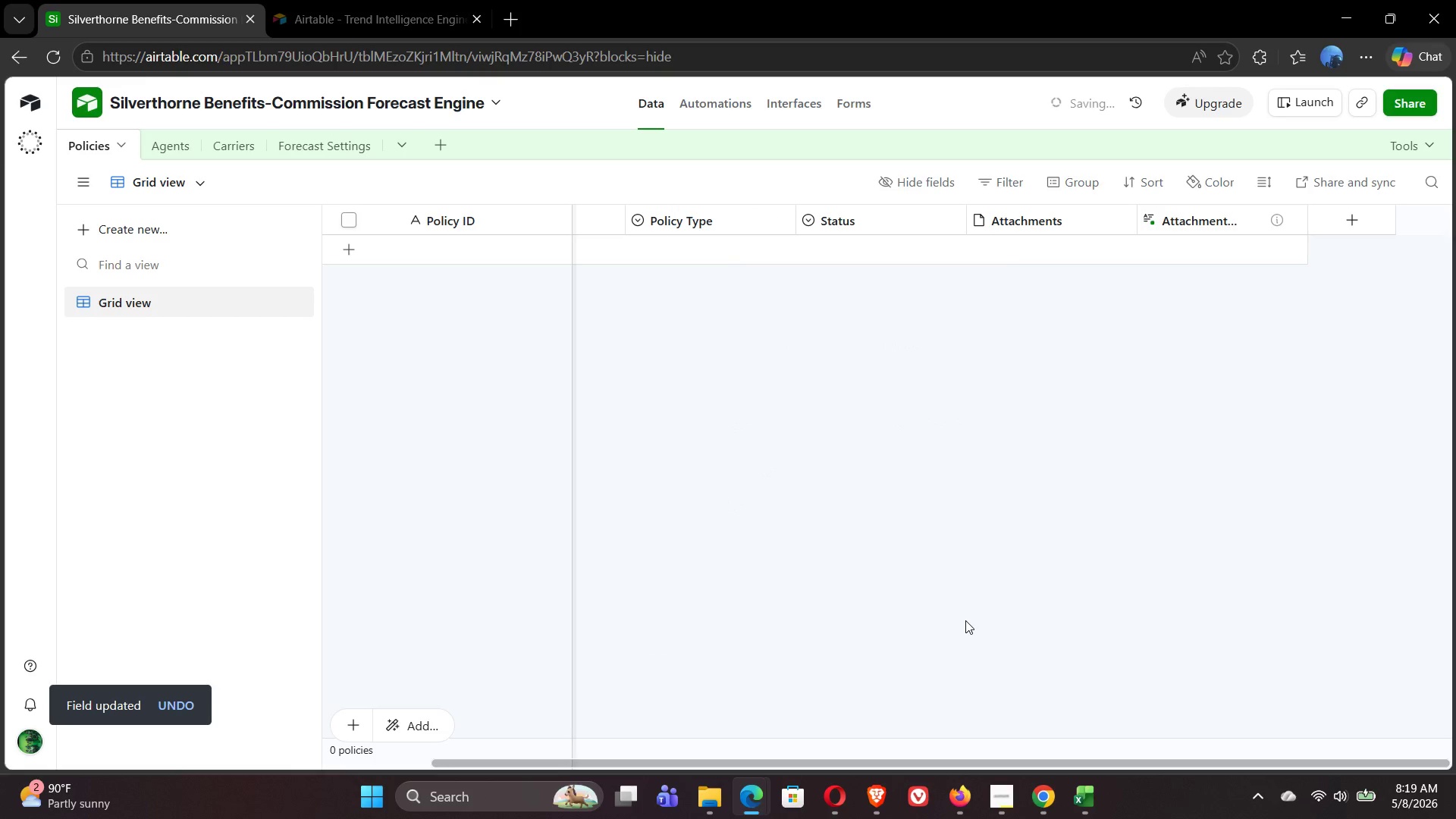 
double_click([873, 222])
 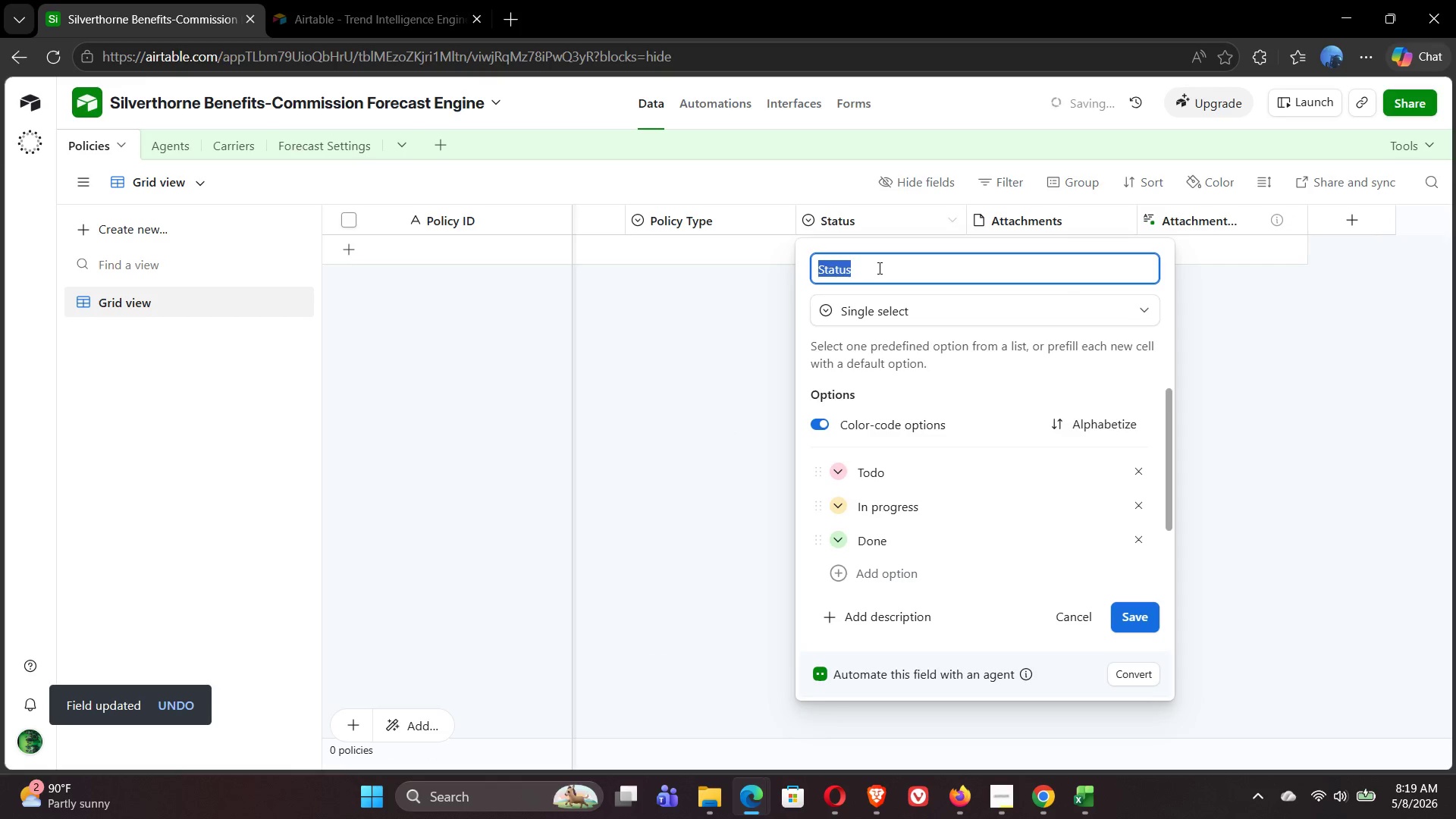 
type(Annual Premuim)
 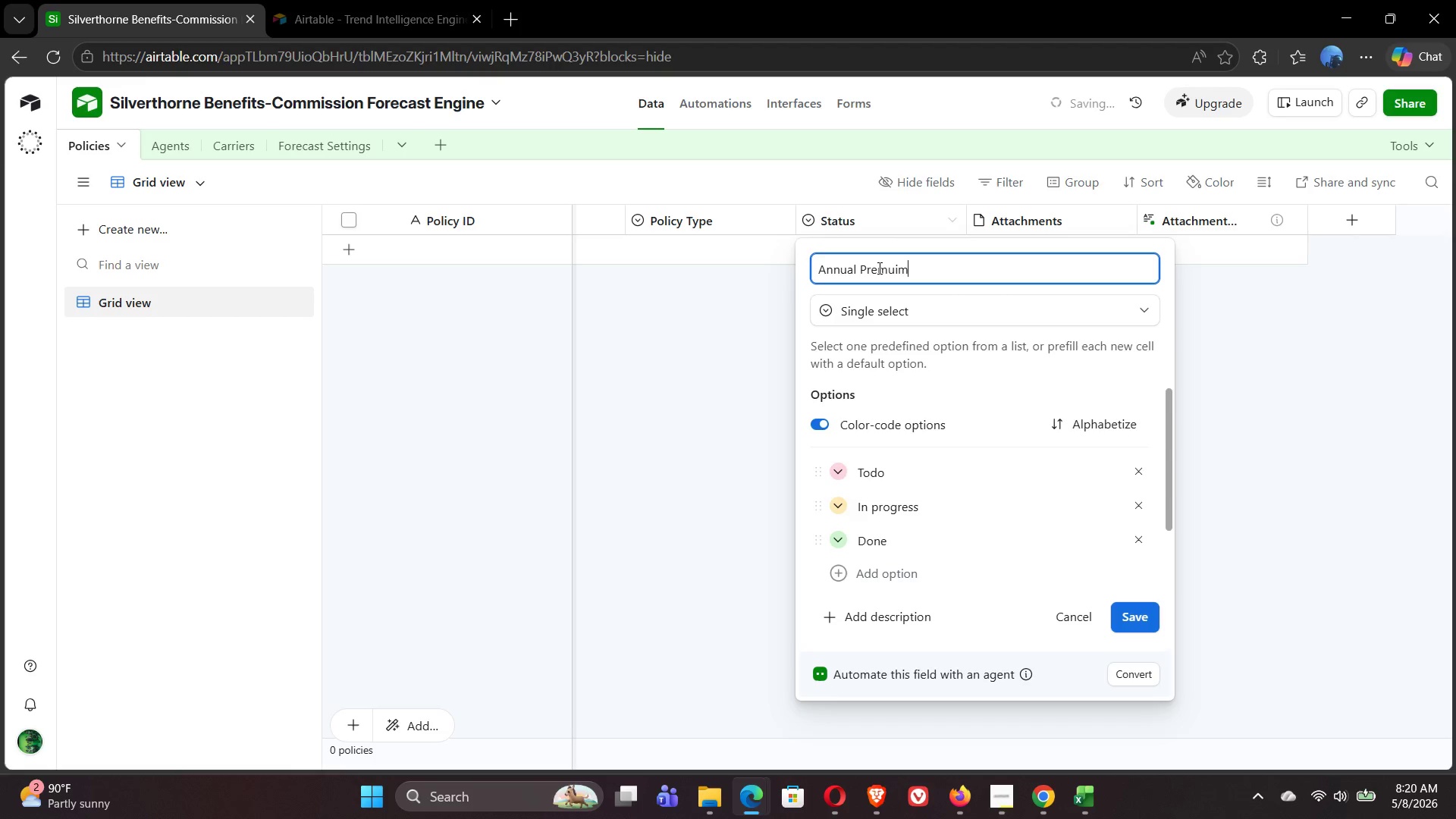 
left_click([1008, 317])
 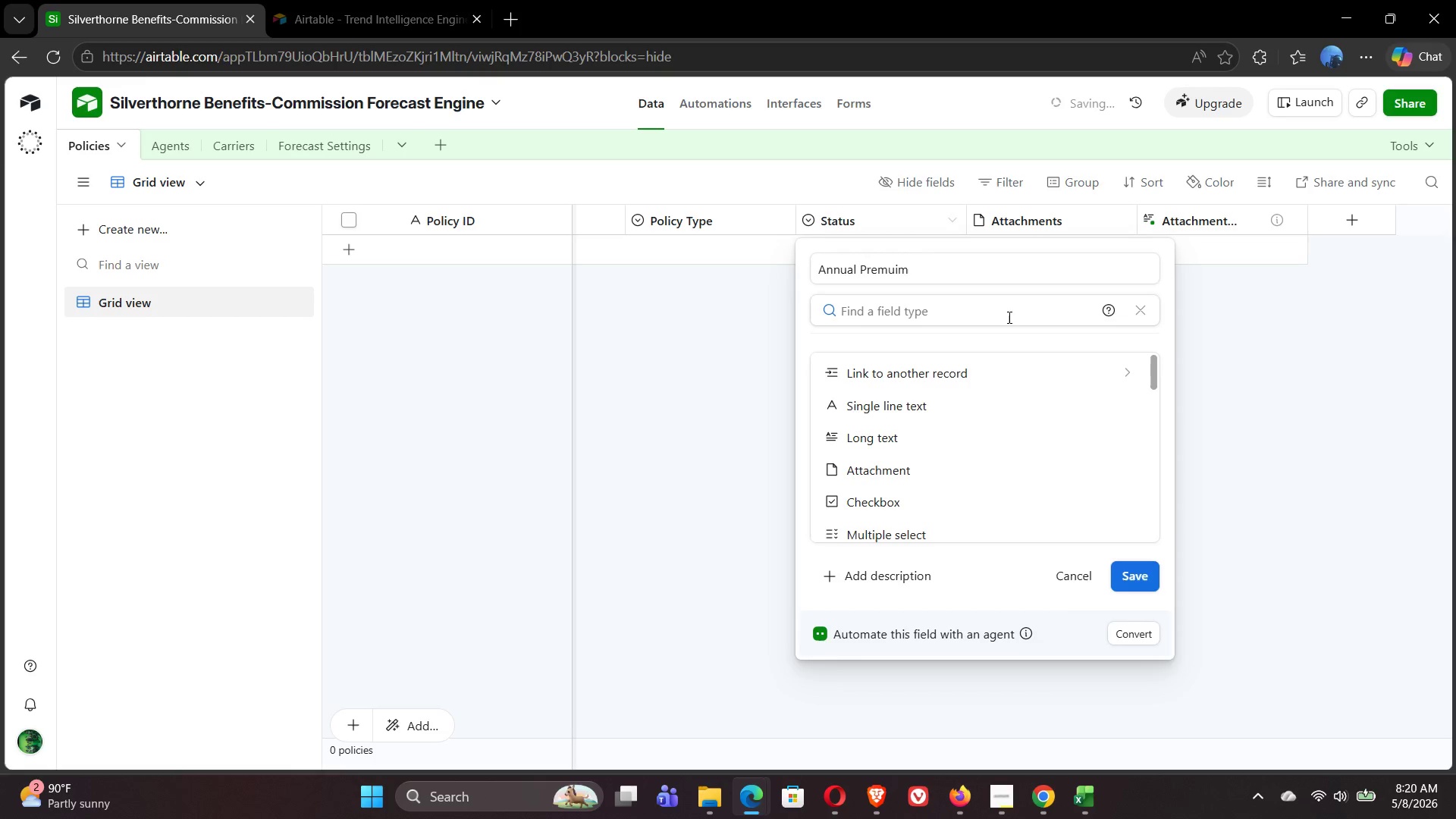 
type(cu)
 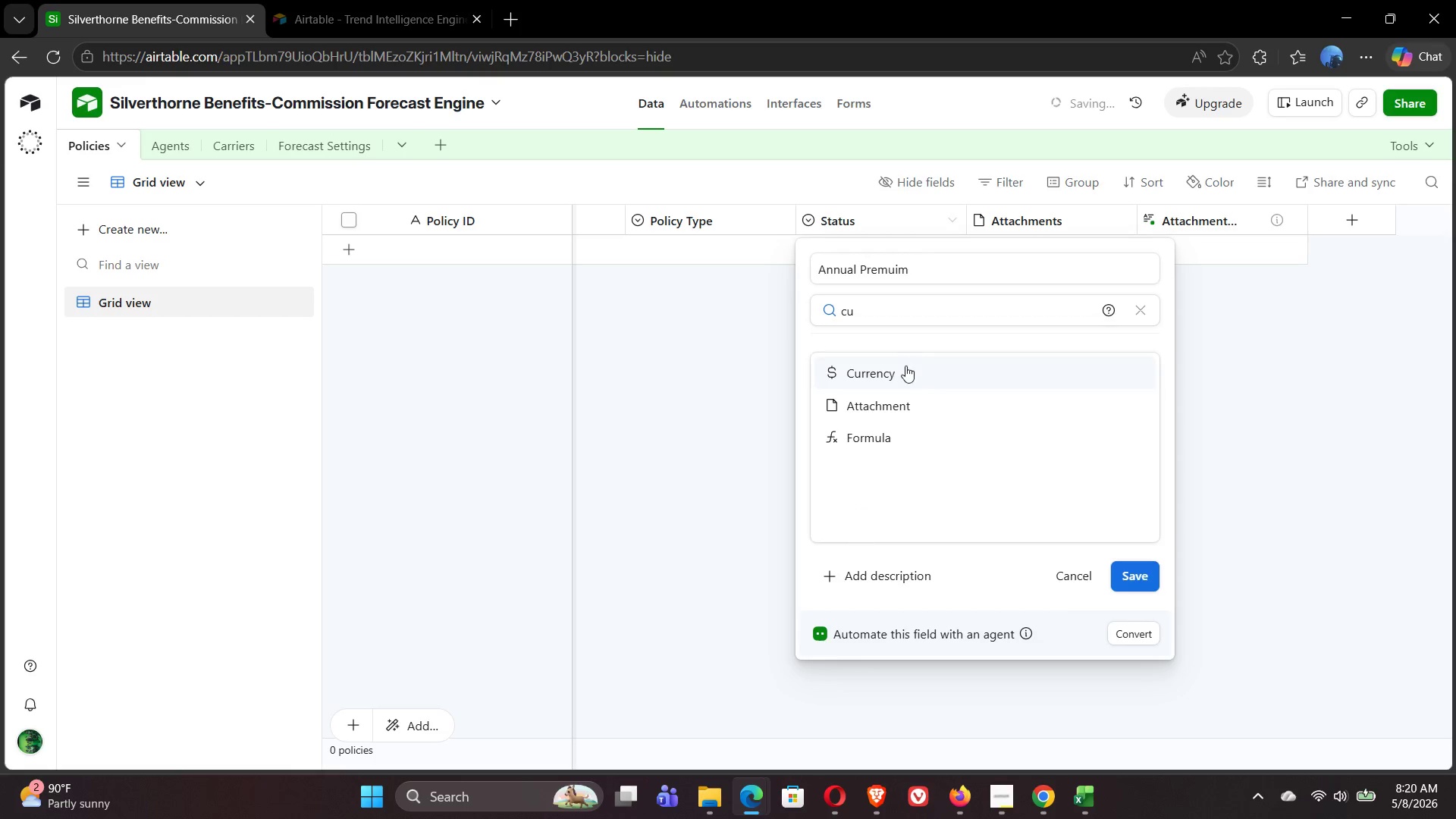 
left_click([900, 367])
 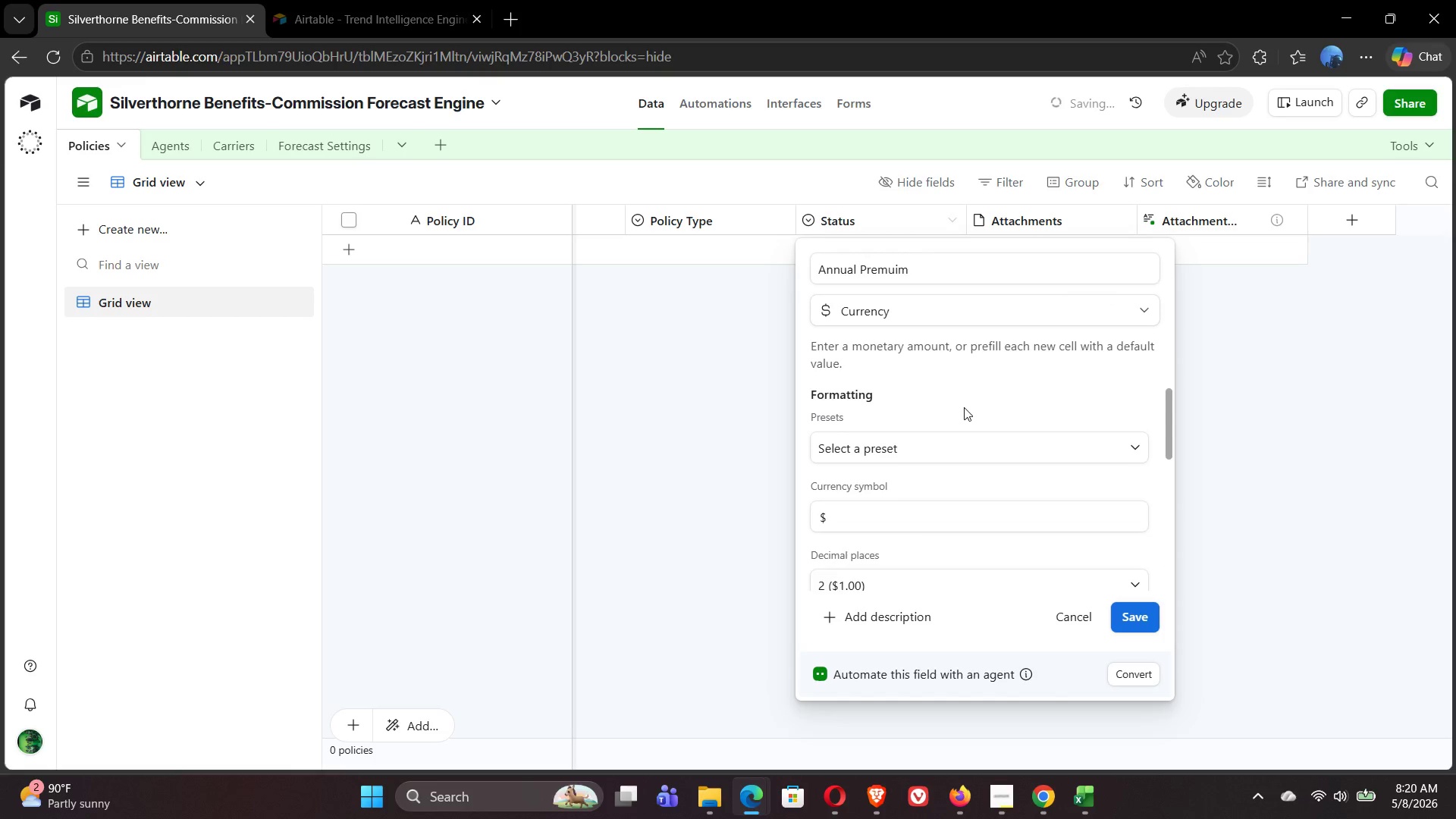 
mouse_move([998, 491])
 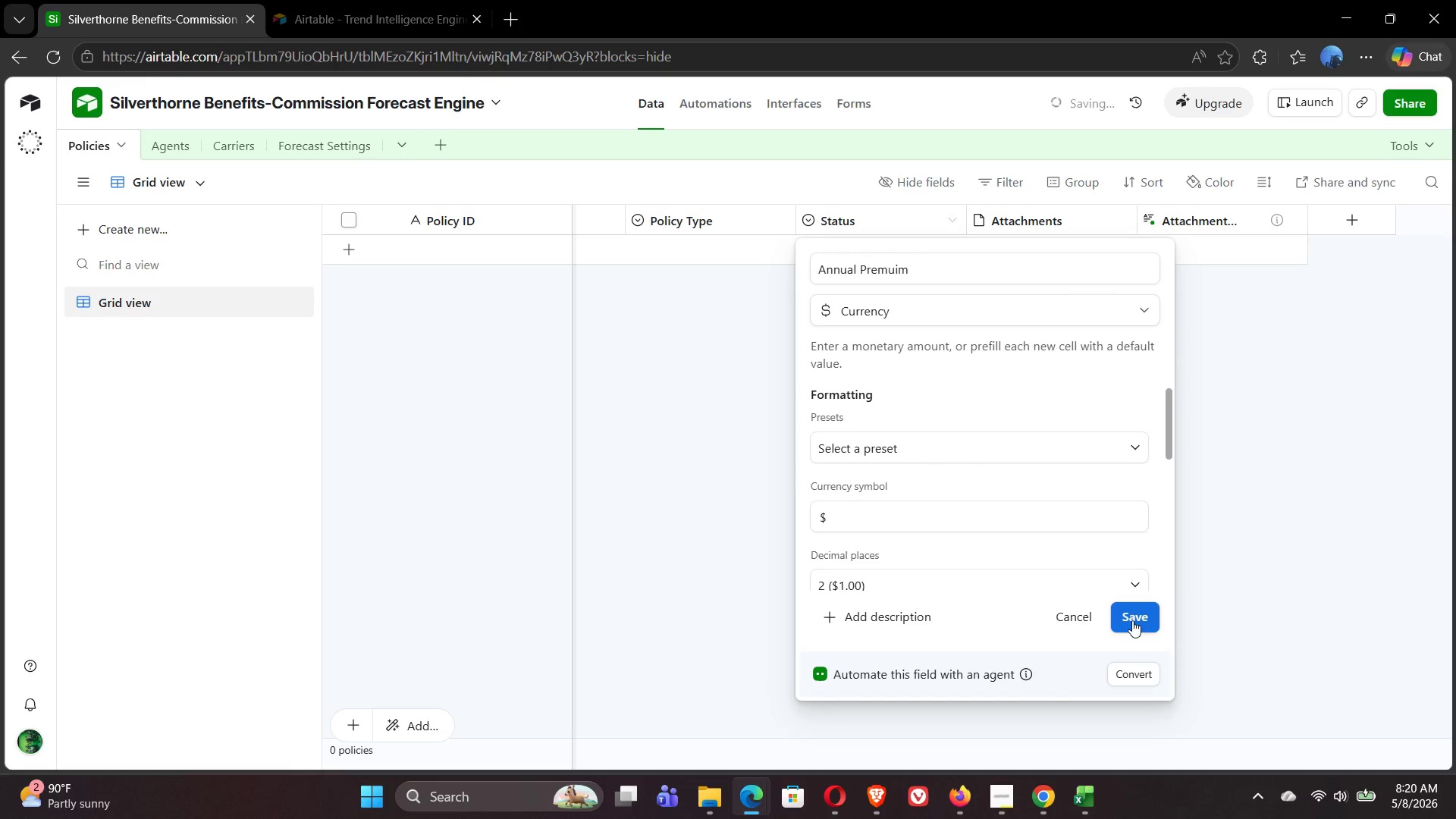 
left_click([1132, 620])
 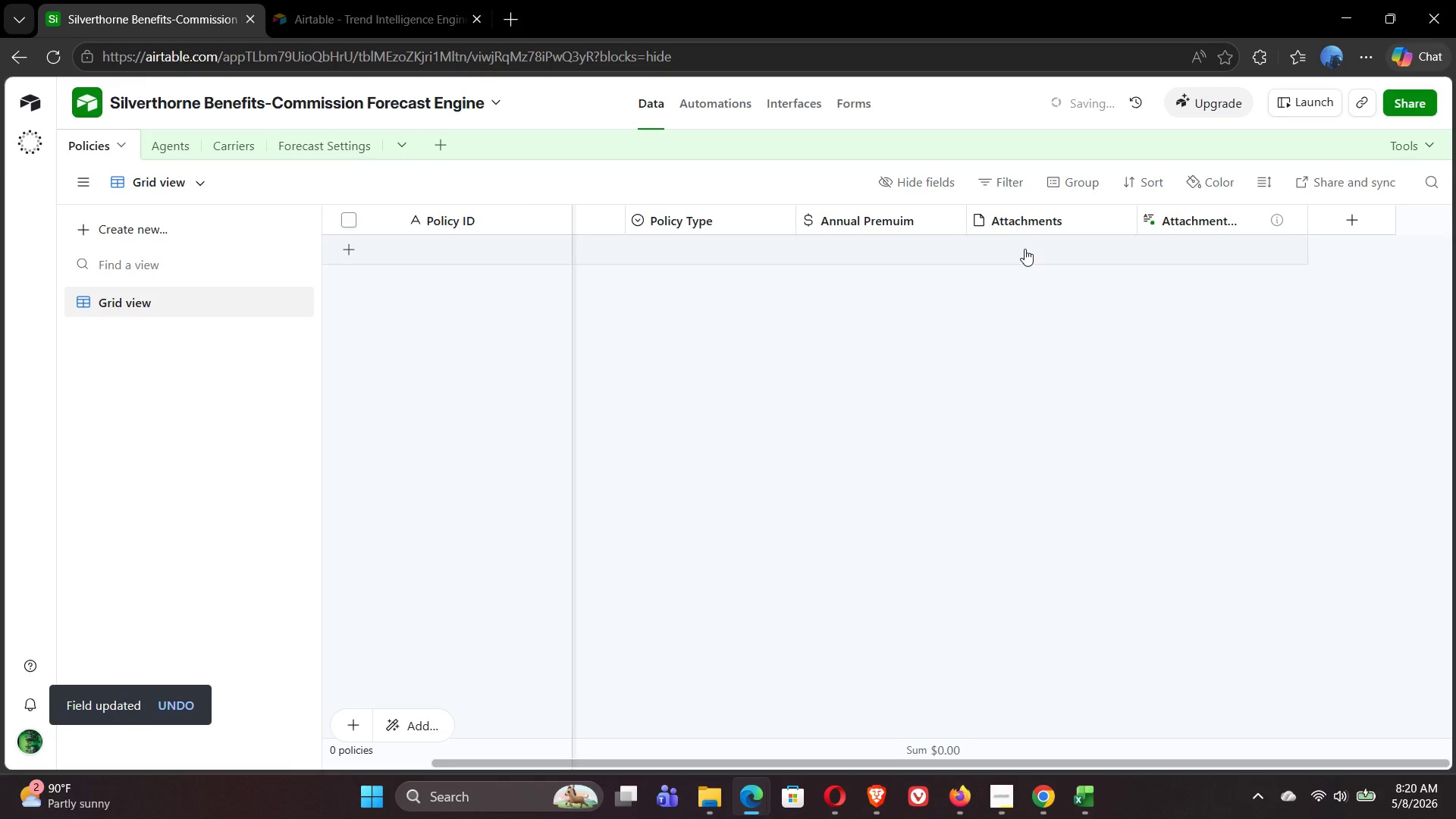 
double_click([1021, 216])
 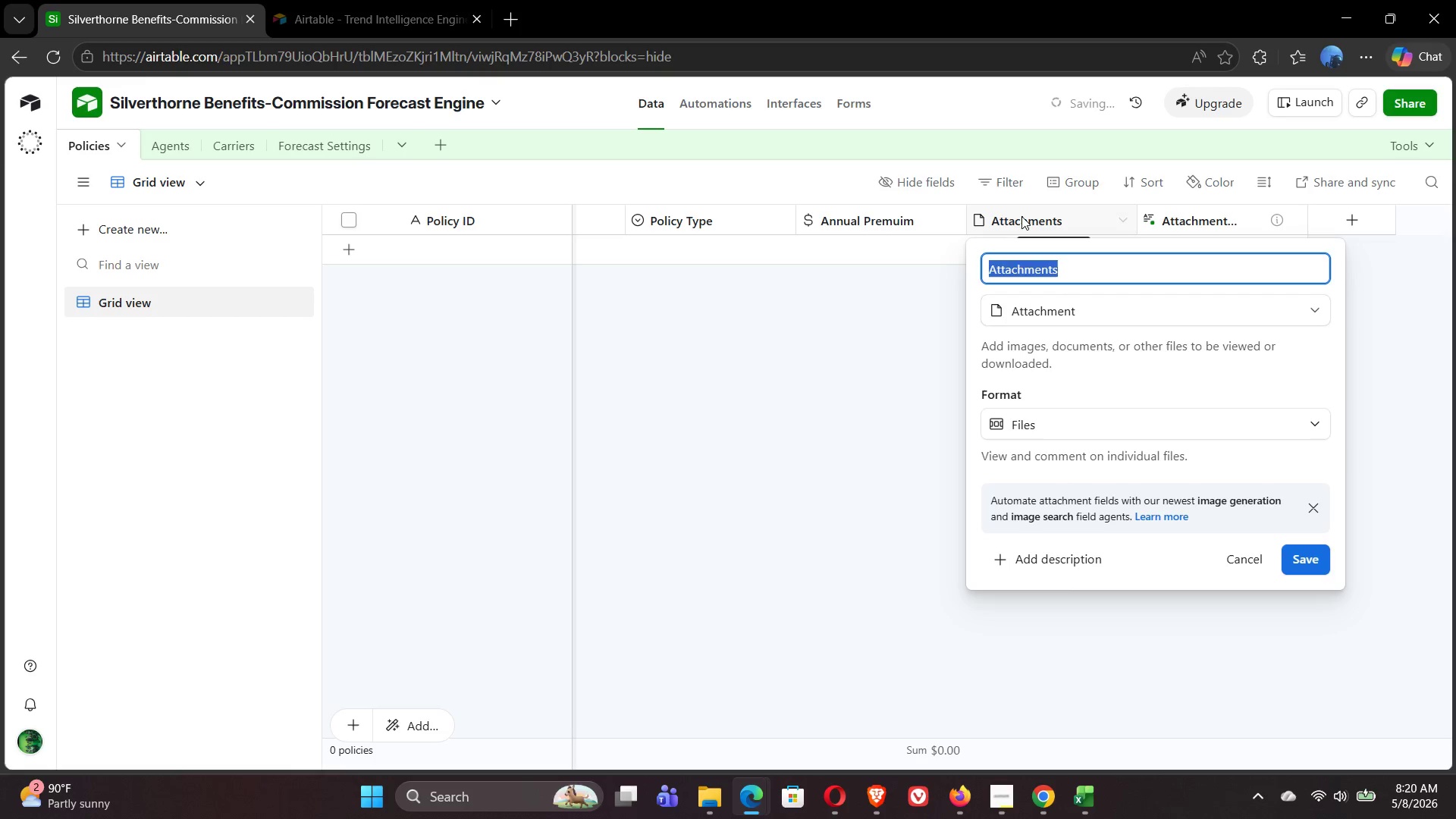 
wait(20.67)
 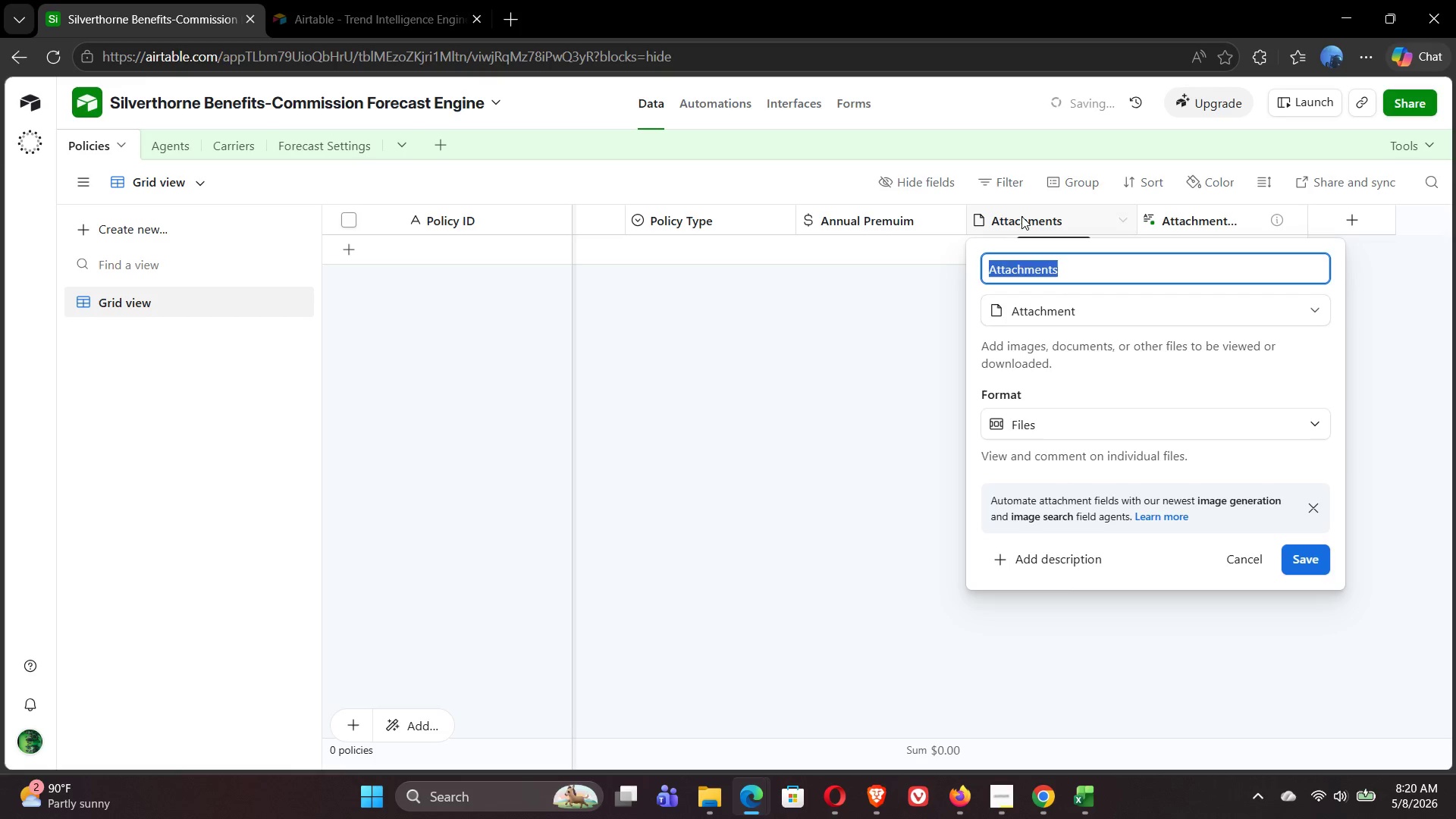 
type(First )
key(Backspace)
type(-Year com)
key(Backspace)
key(Backspace)
key(Backspace)
type(Commission %)
 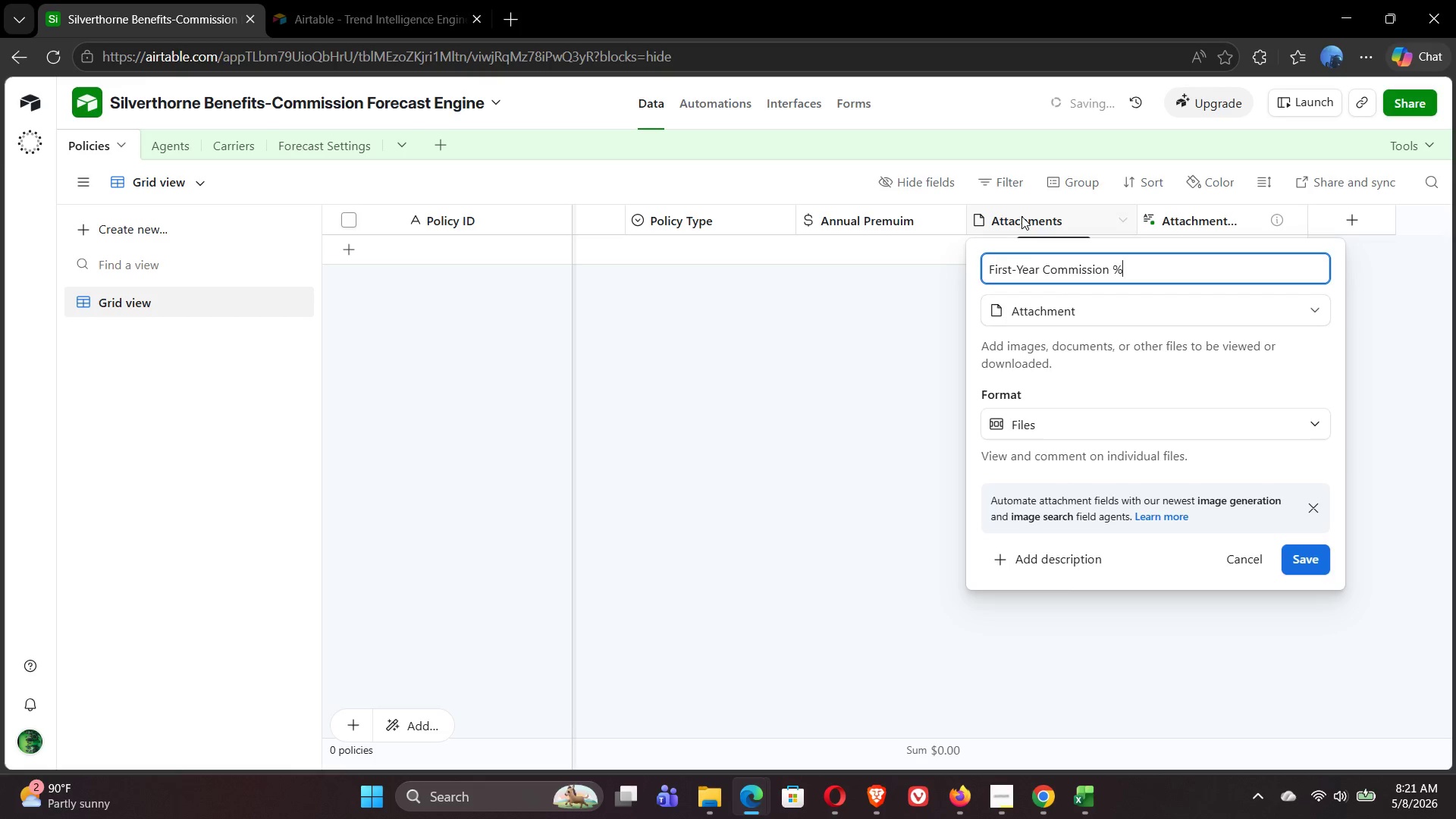 
wait(253.72)
 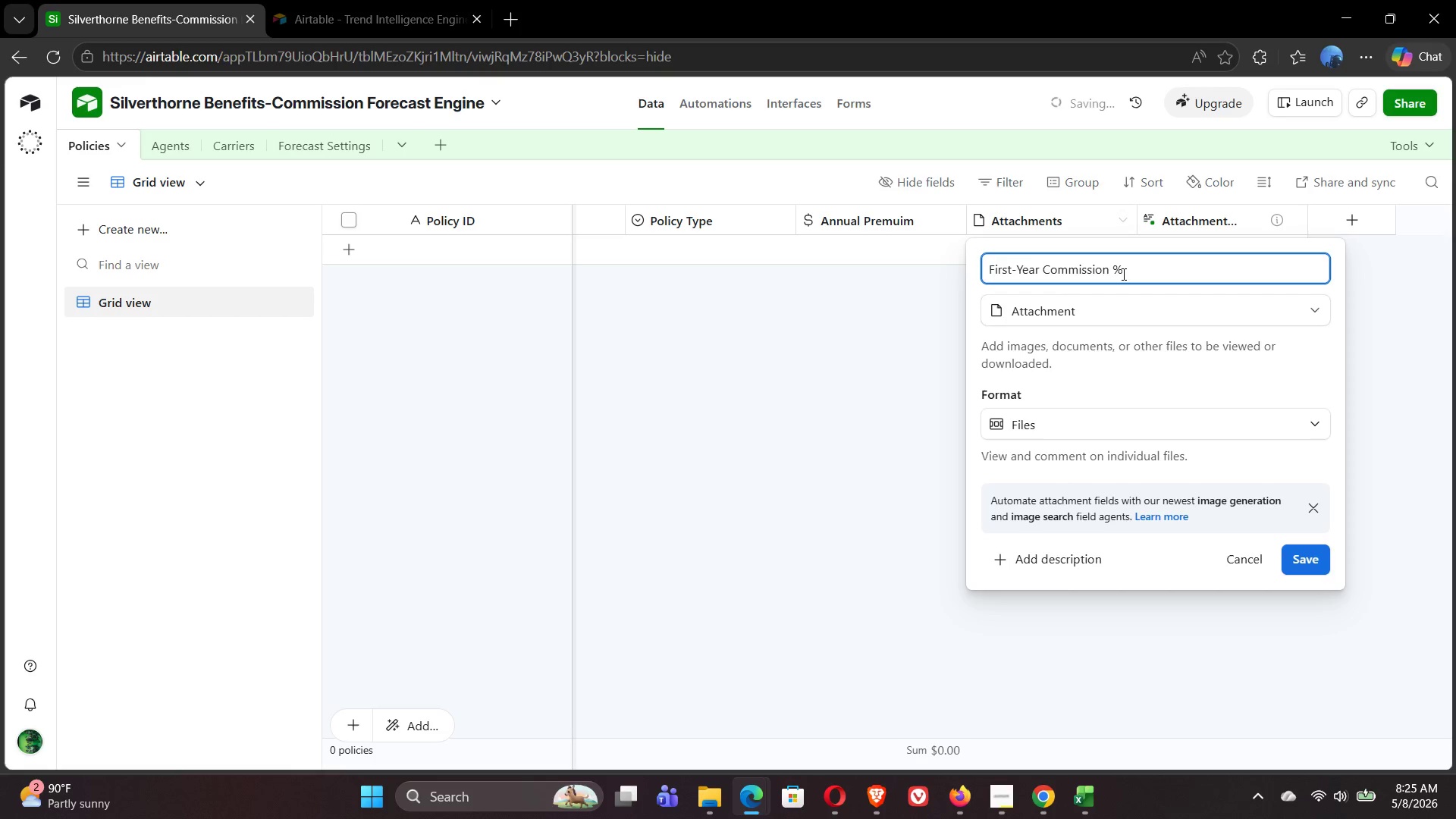 
left_click([1153, 311])
 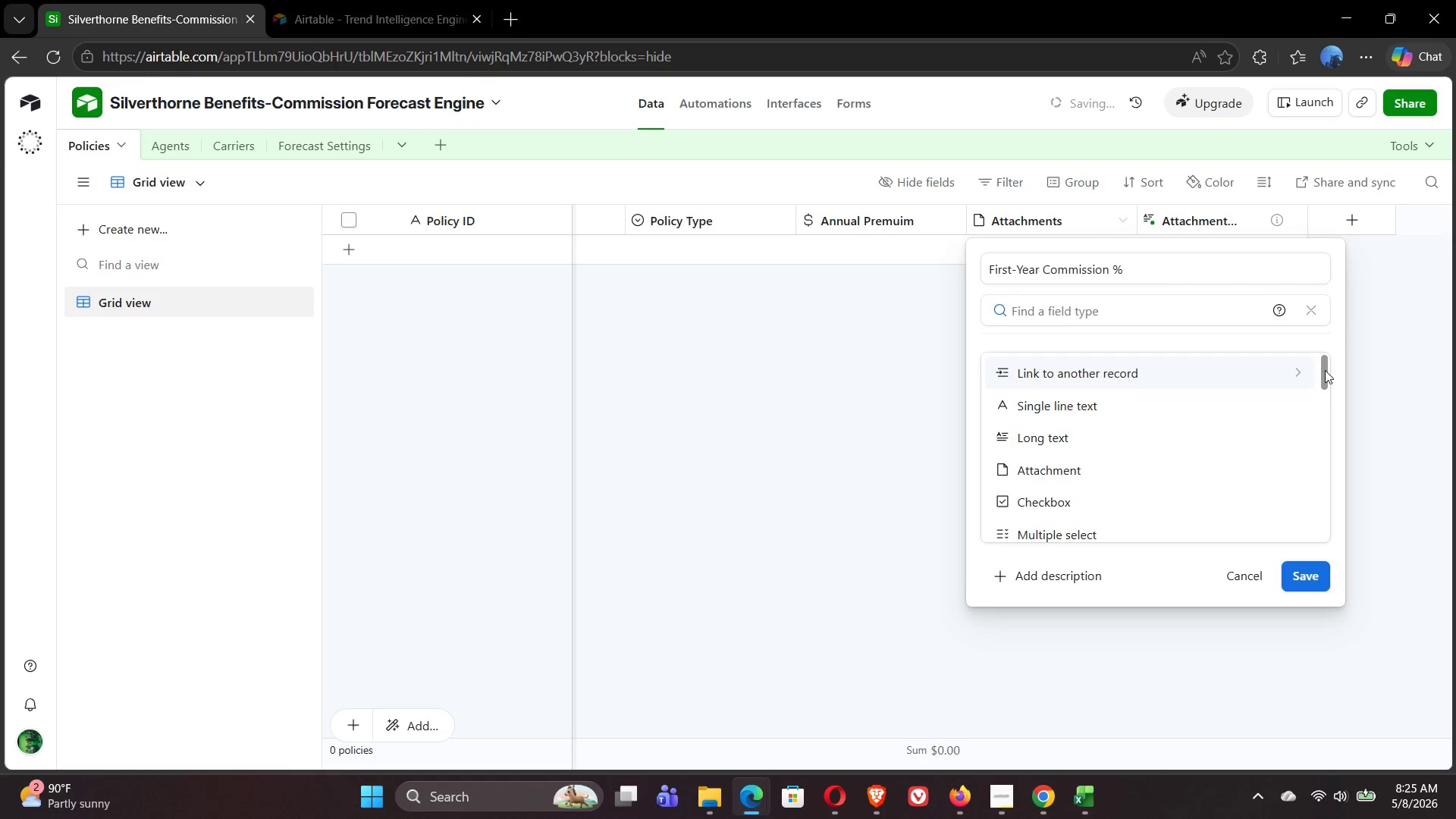 
wait(17.64)
 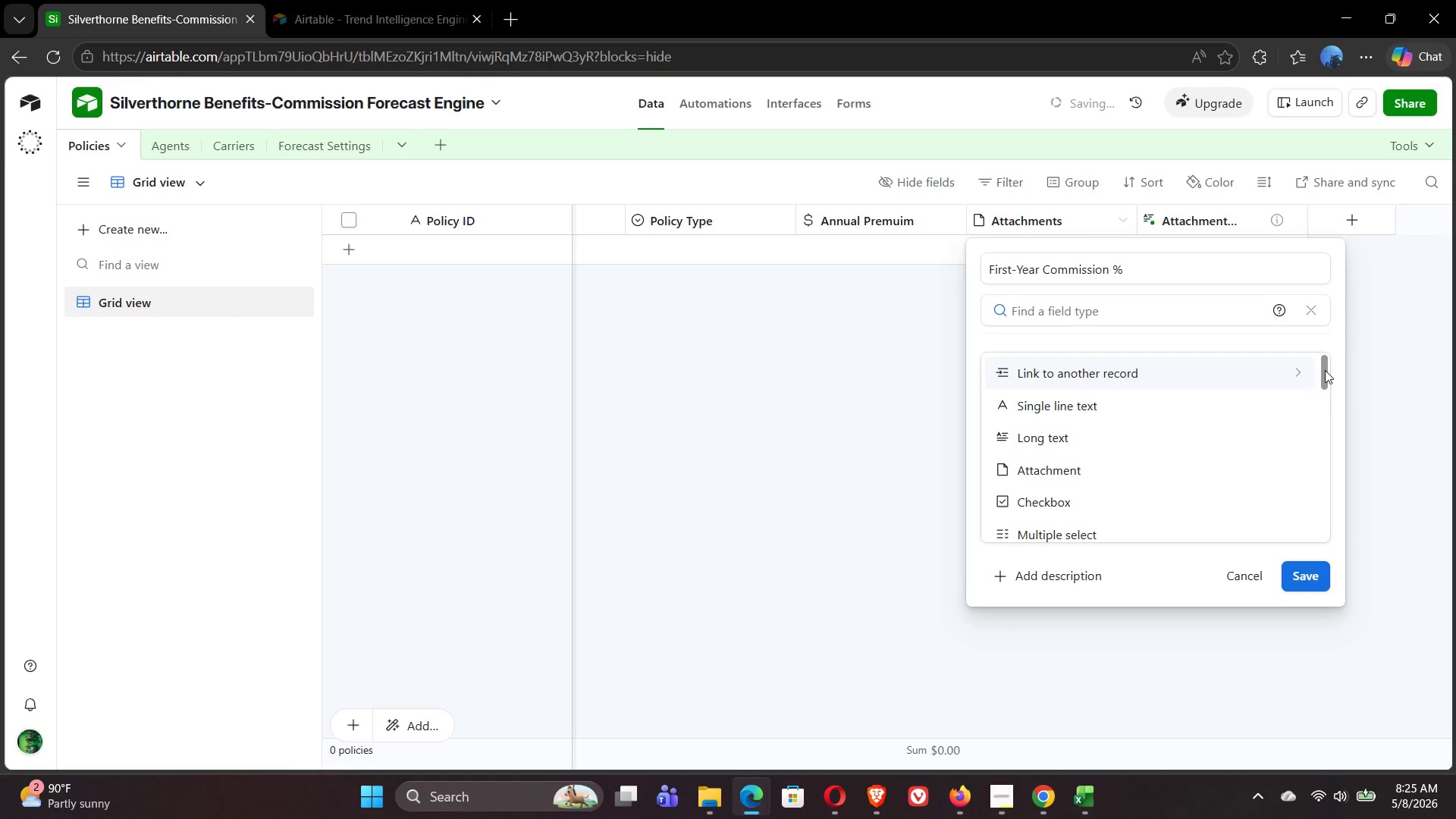 
key(P)
 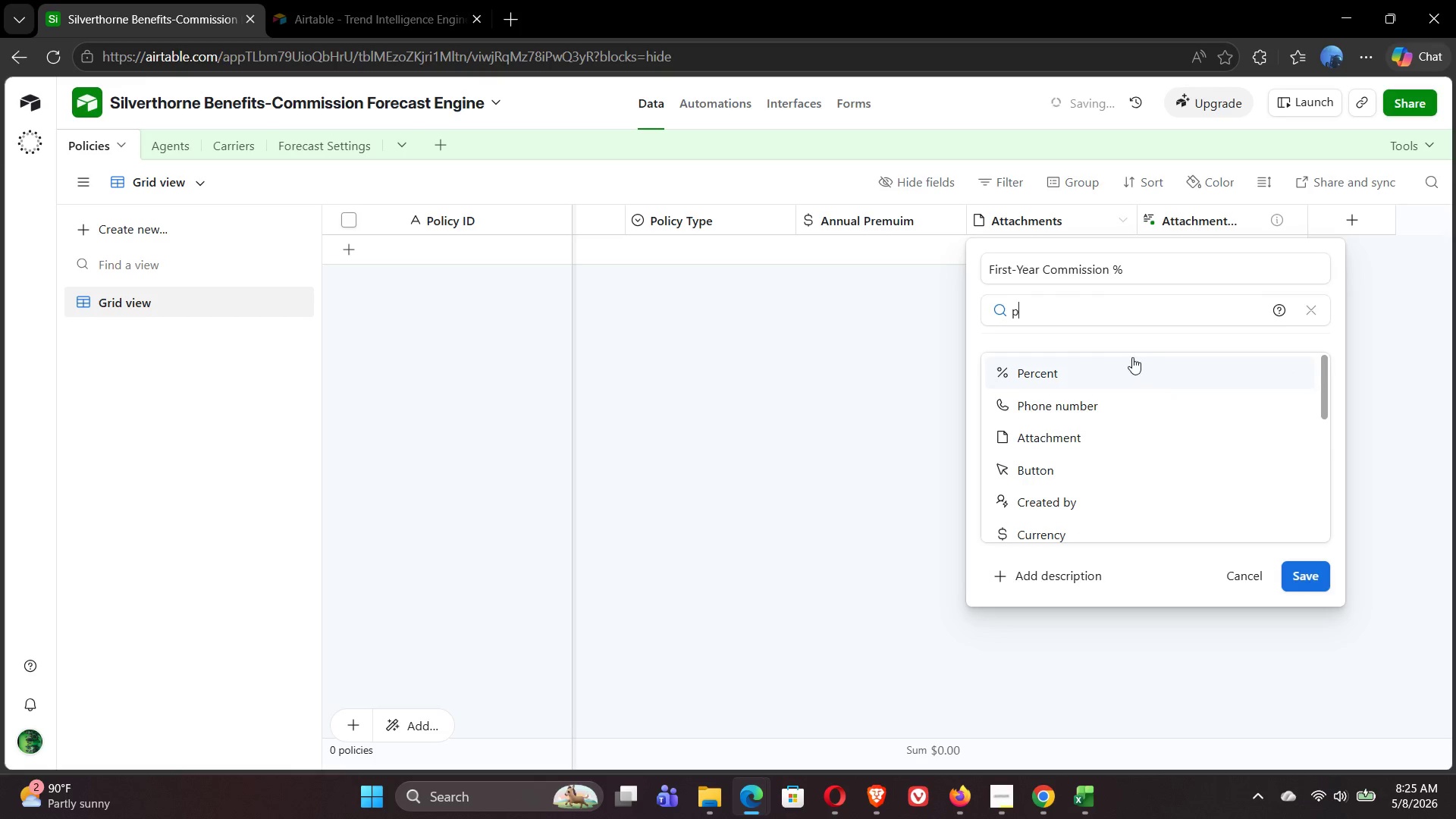 
left_click([1131, 366])
 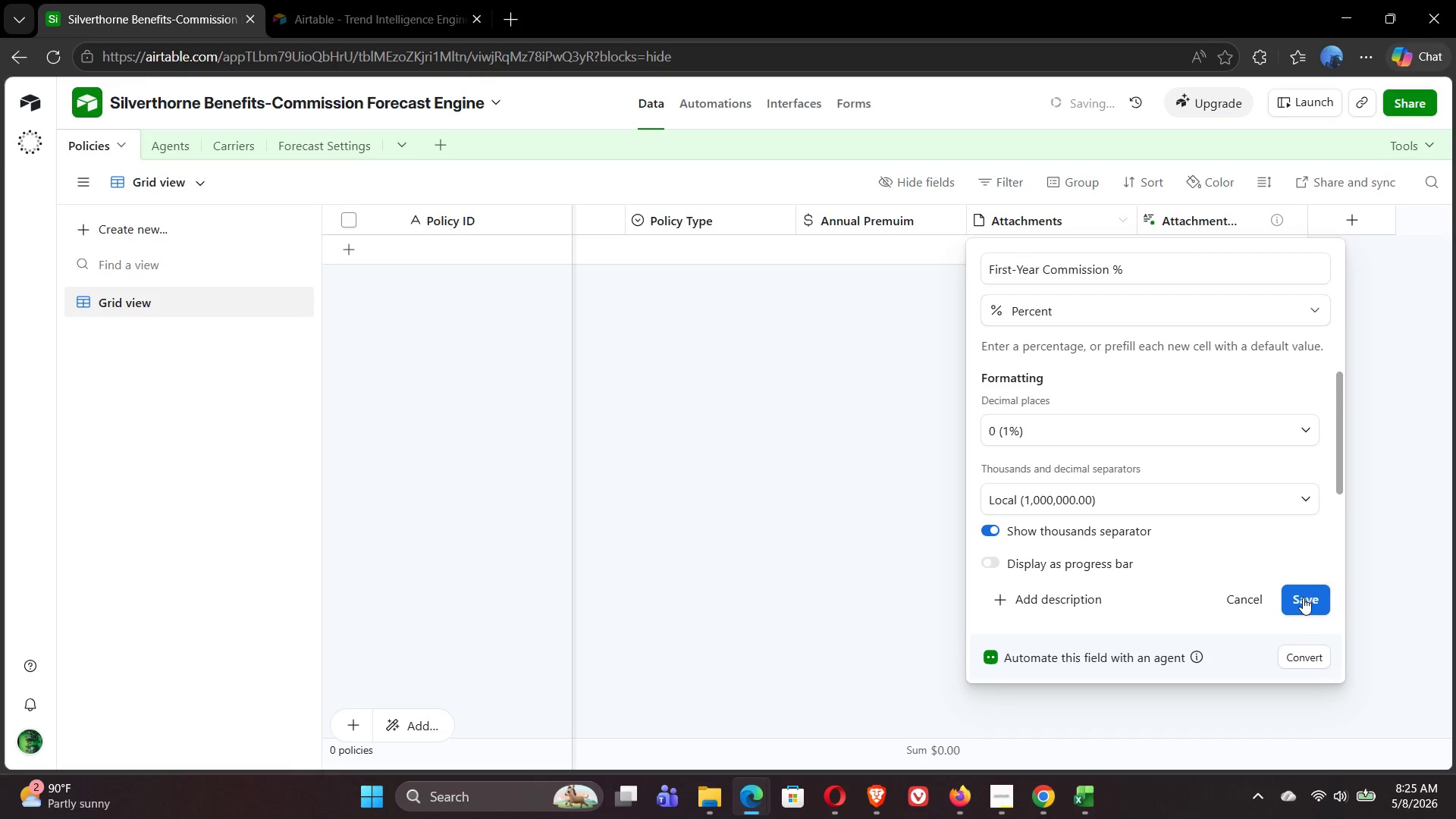 
left_click([1303, 601])
 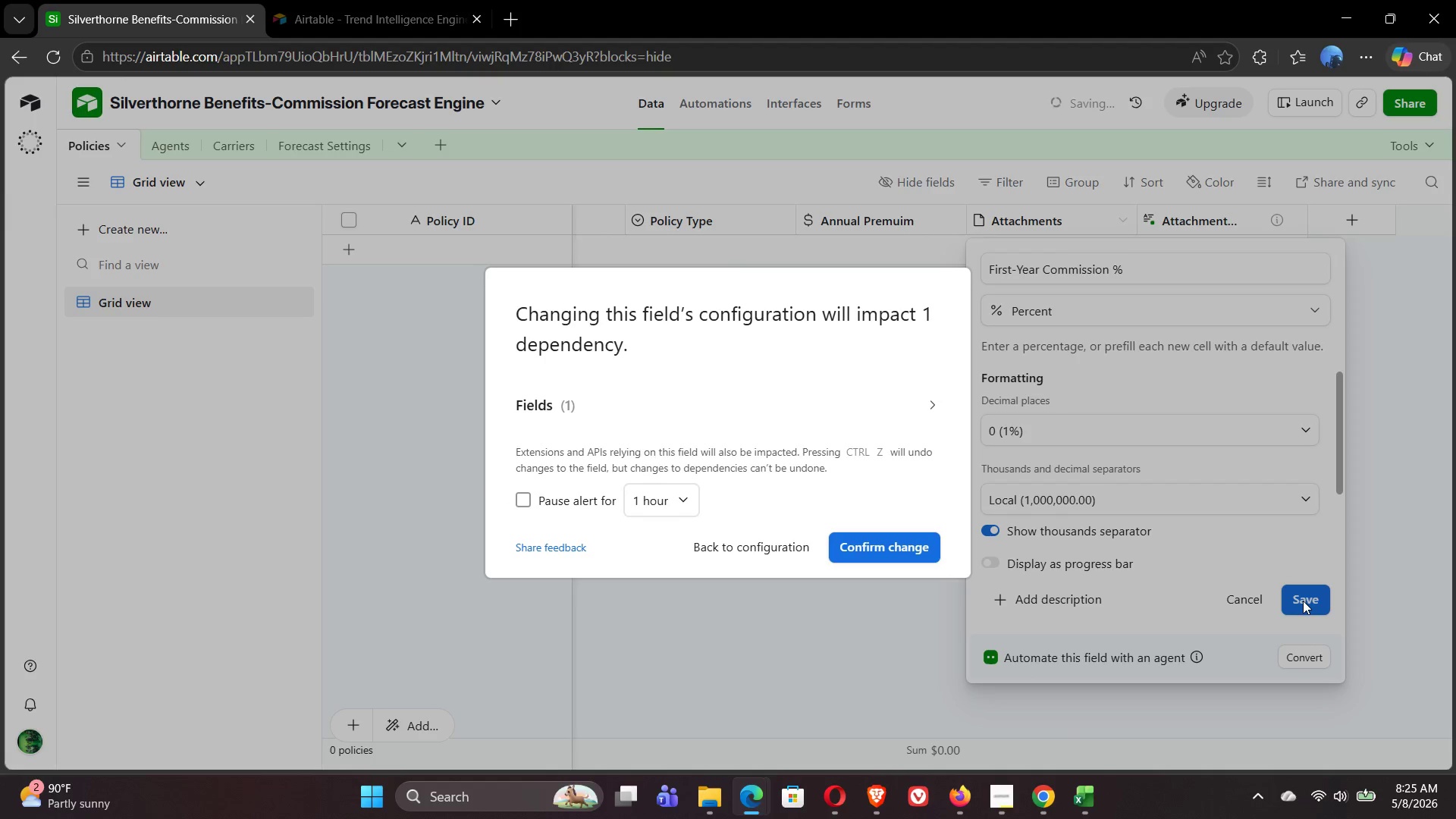 
left_click([863, 547])
 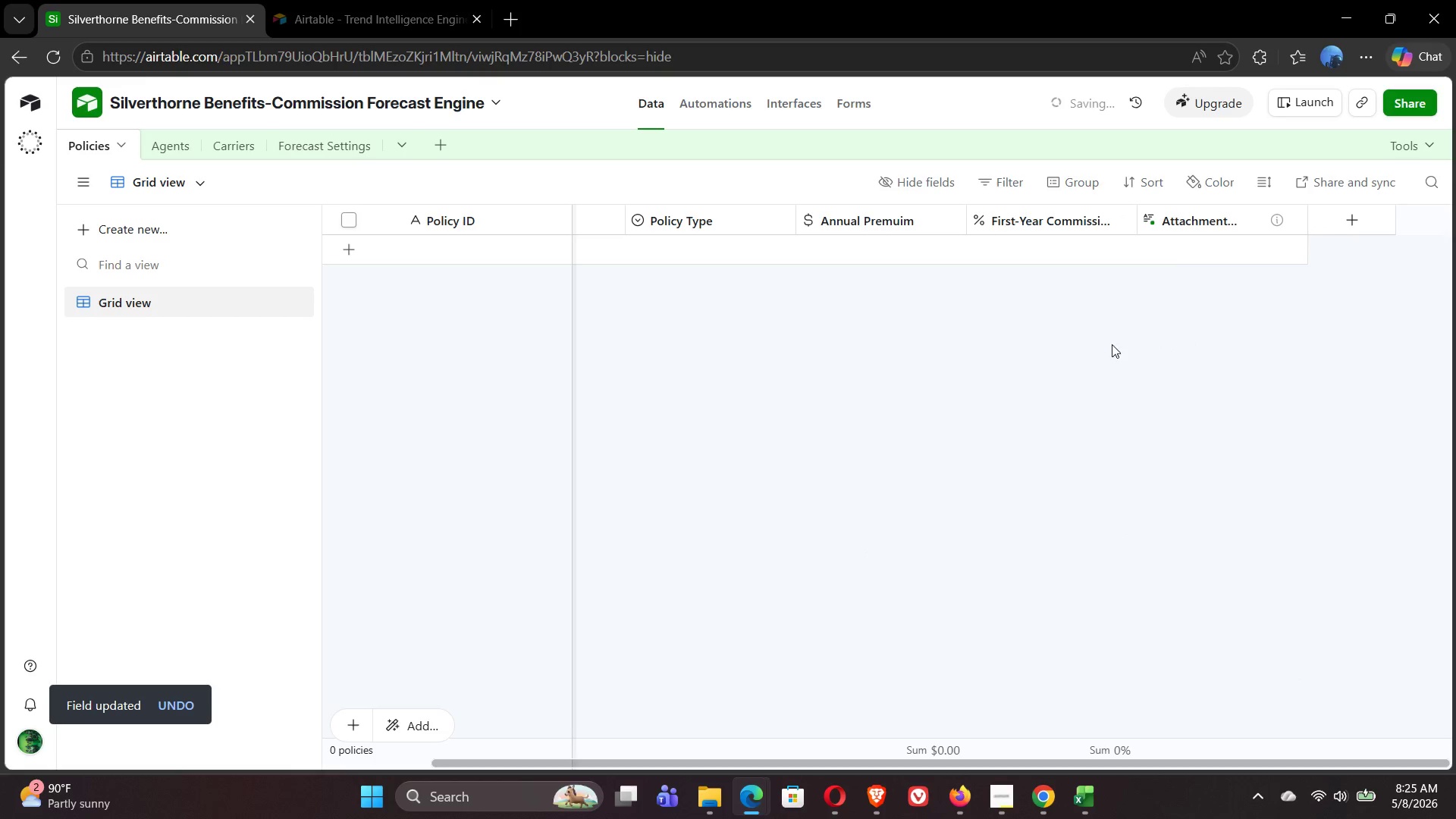 
left_click([1202, 213])
 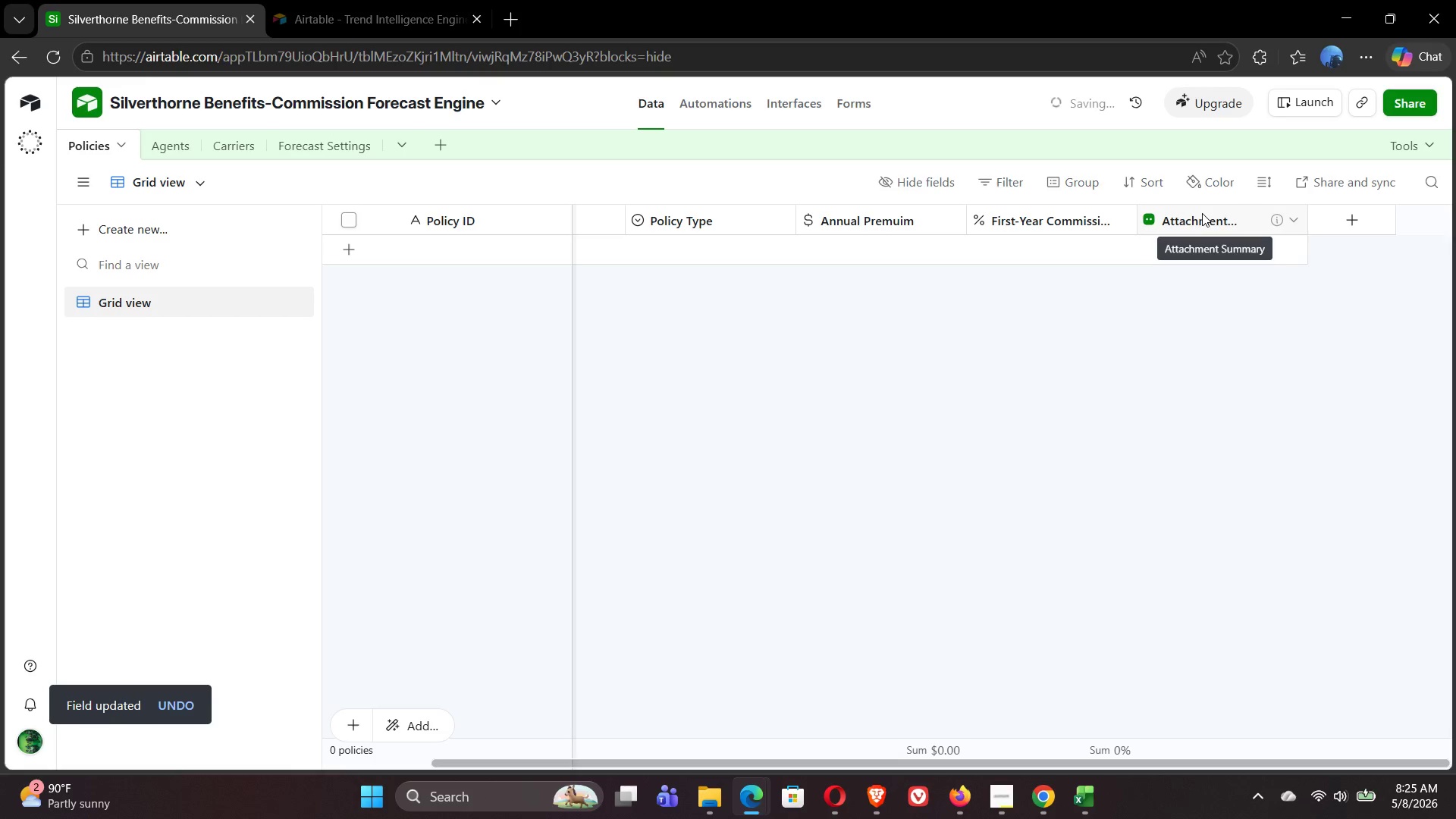 
right_click([1202, 213])
 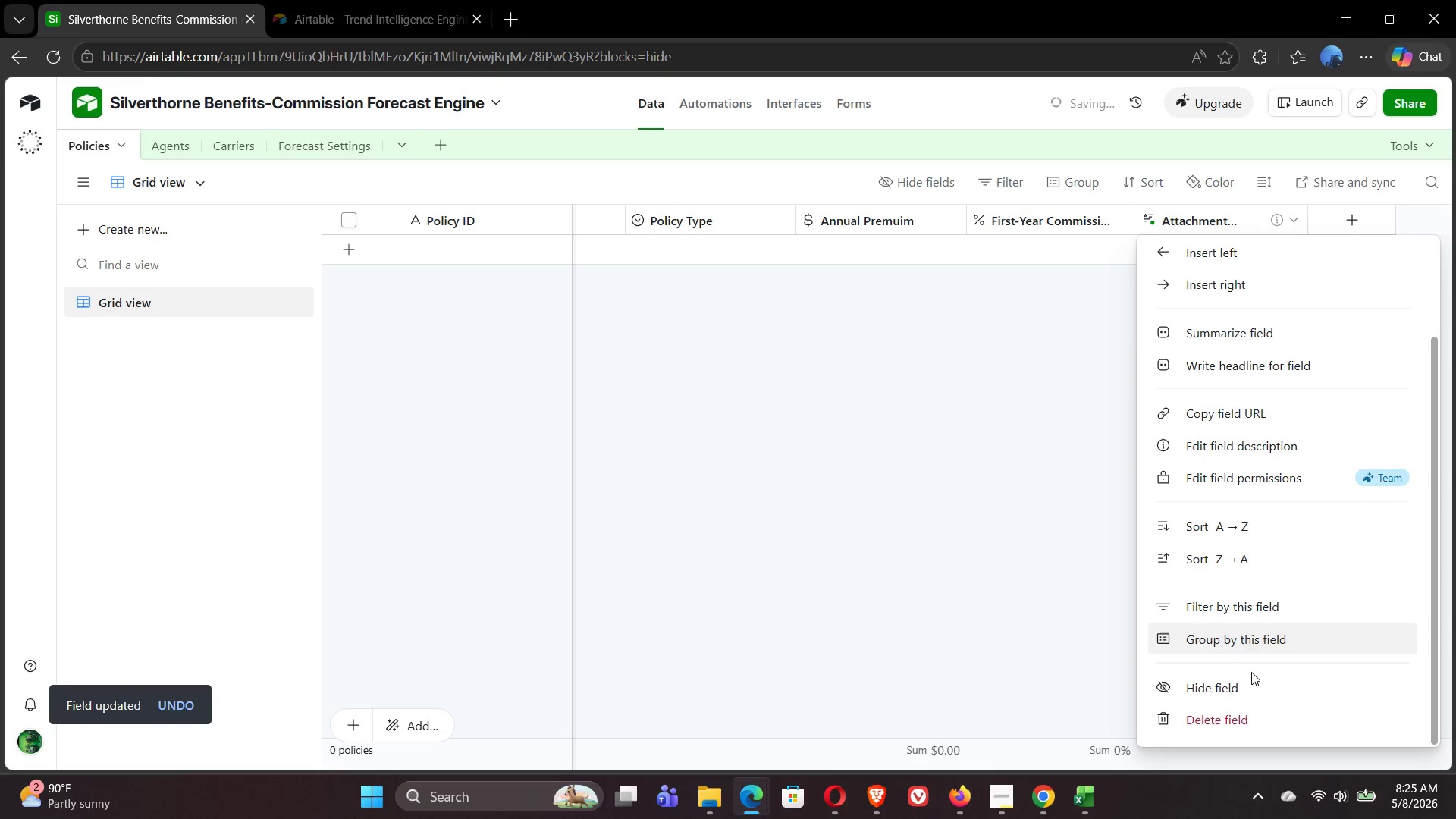 
left_click([1250, 714])
 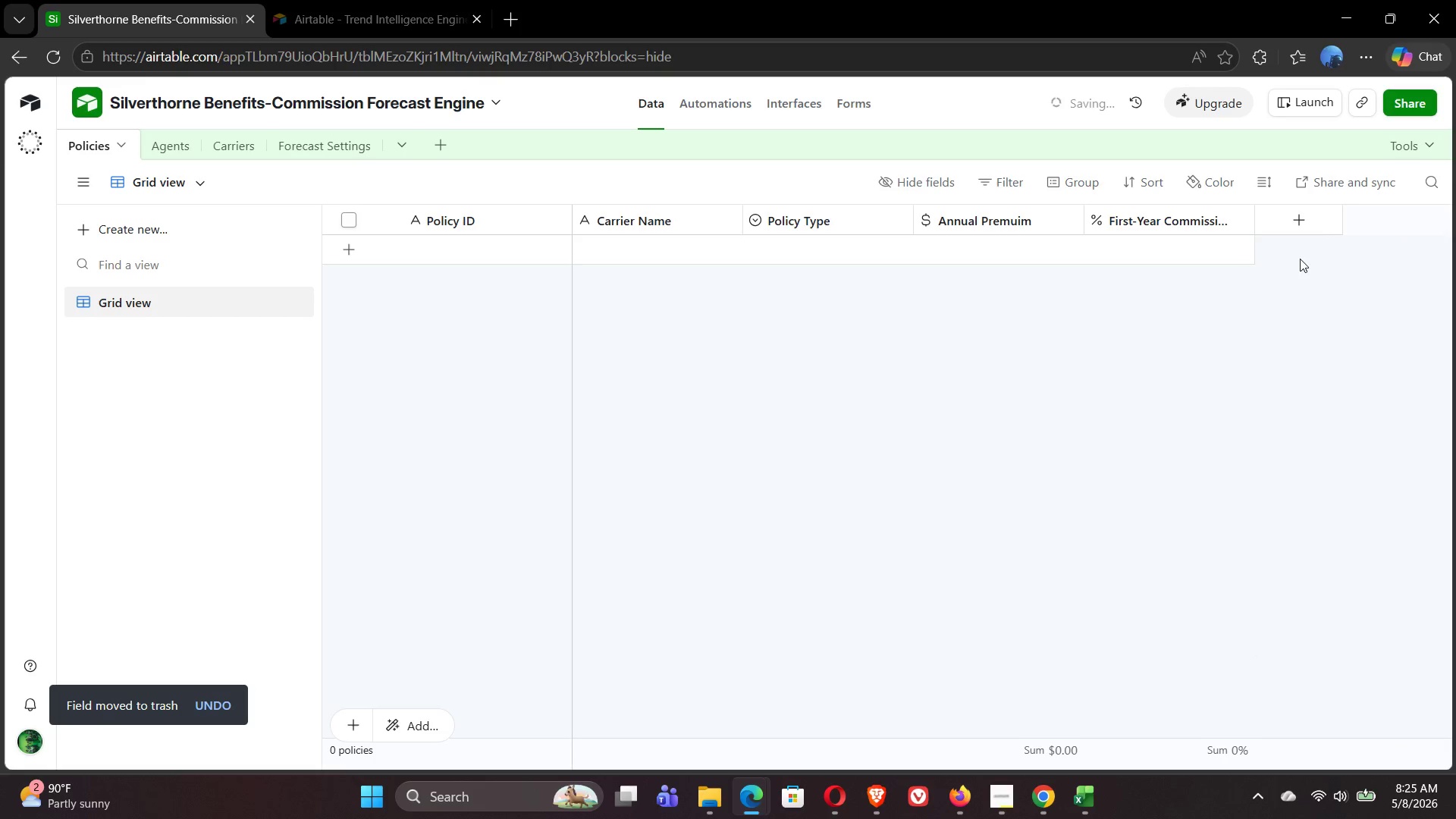 
left_click([1301, 222])
 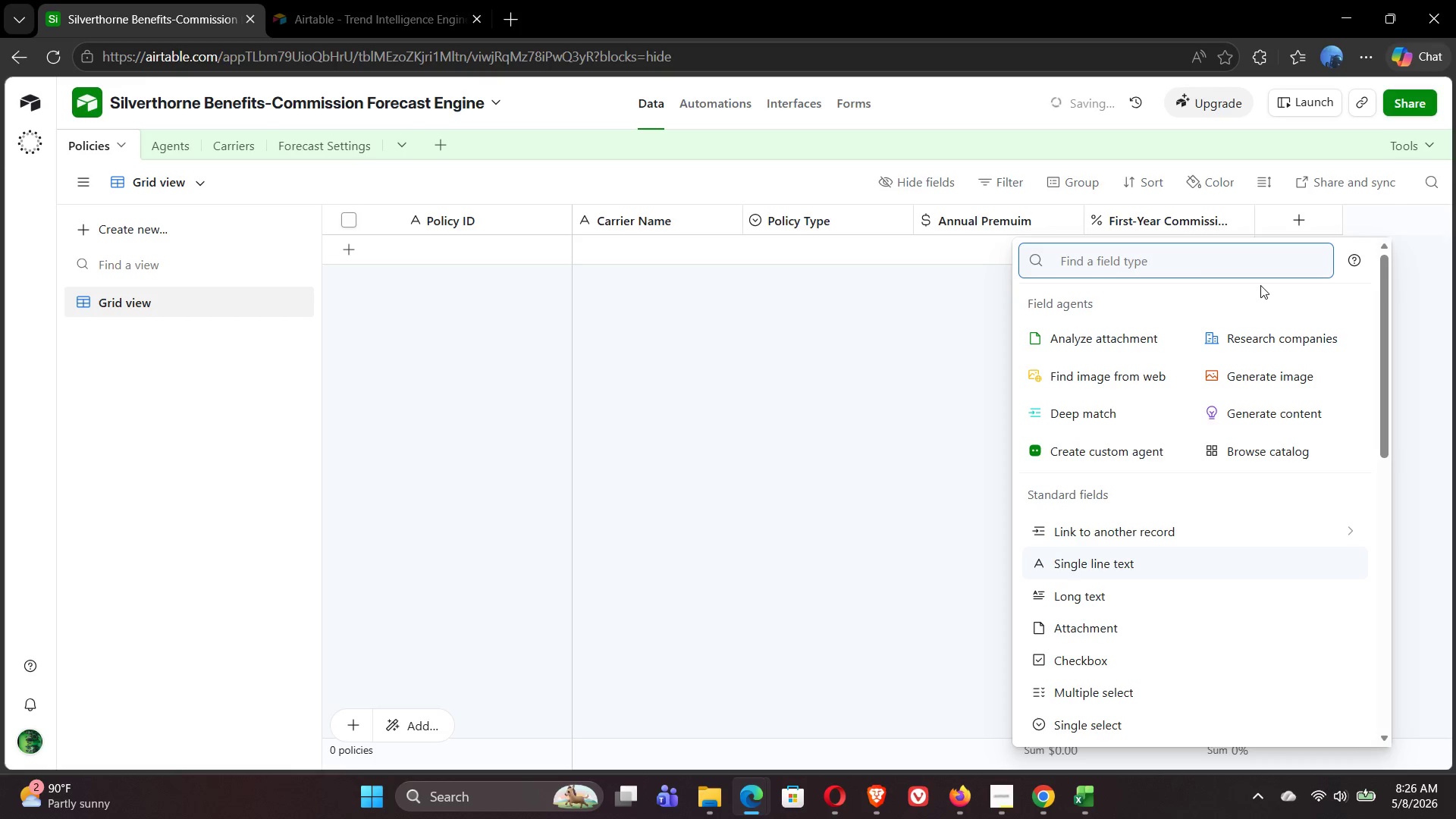 
wait(63.56)
 